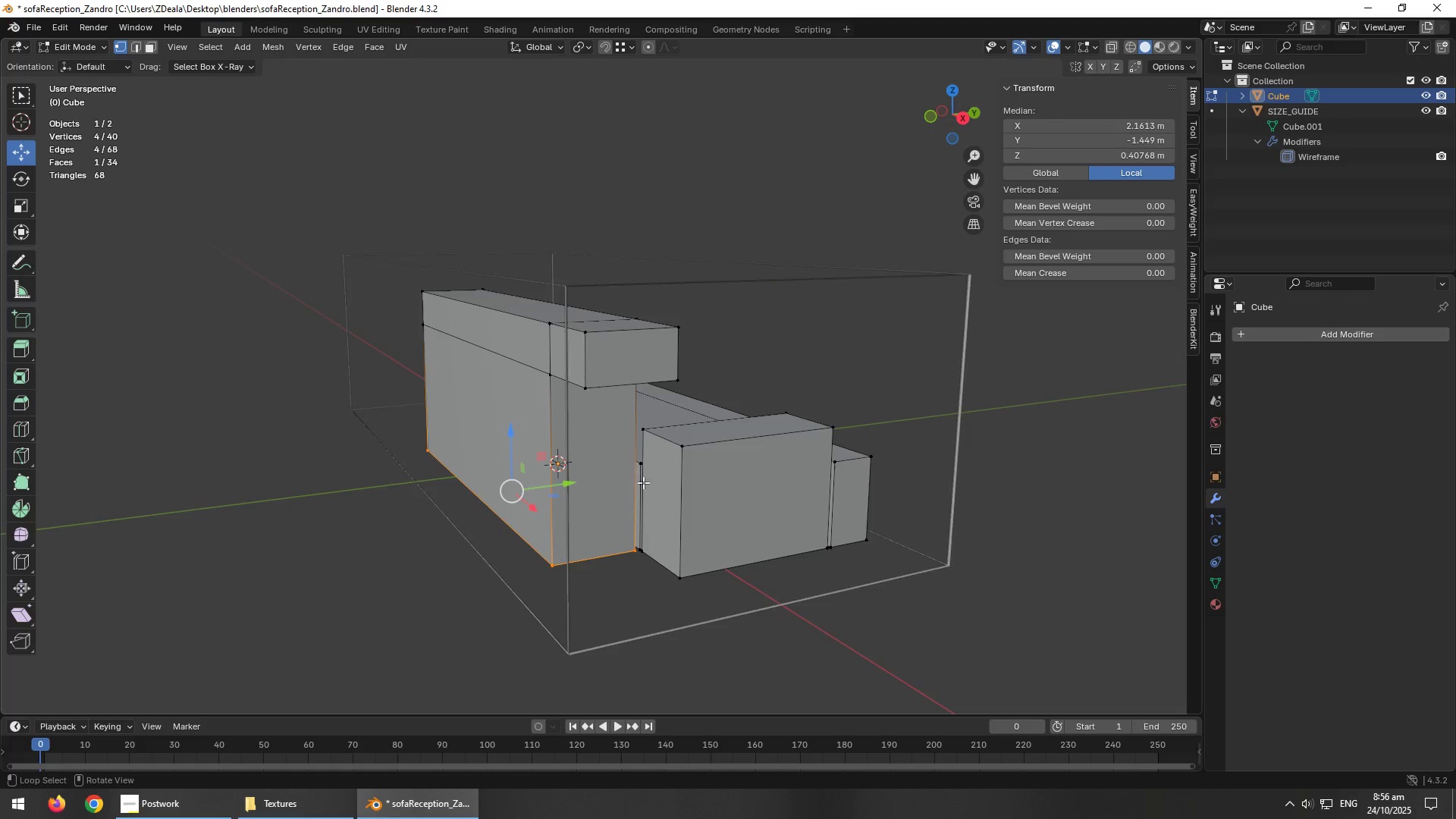 
key(3)
 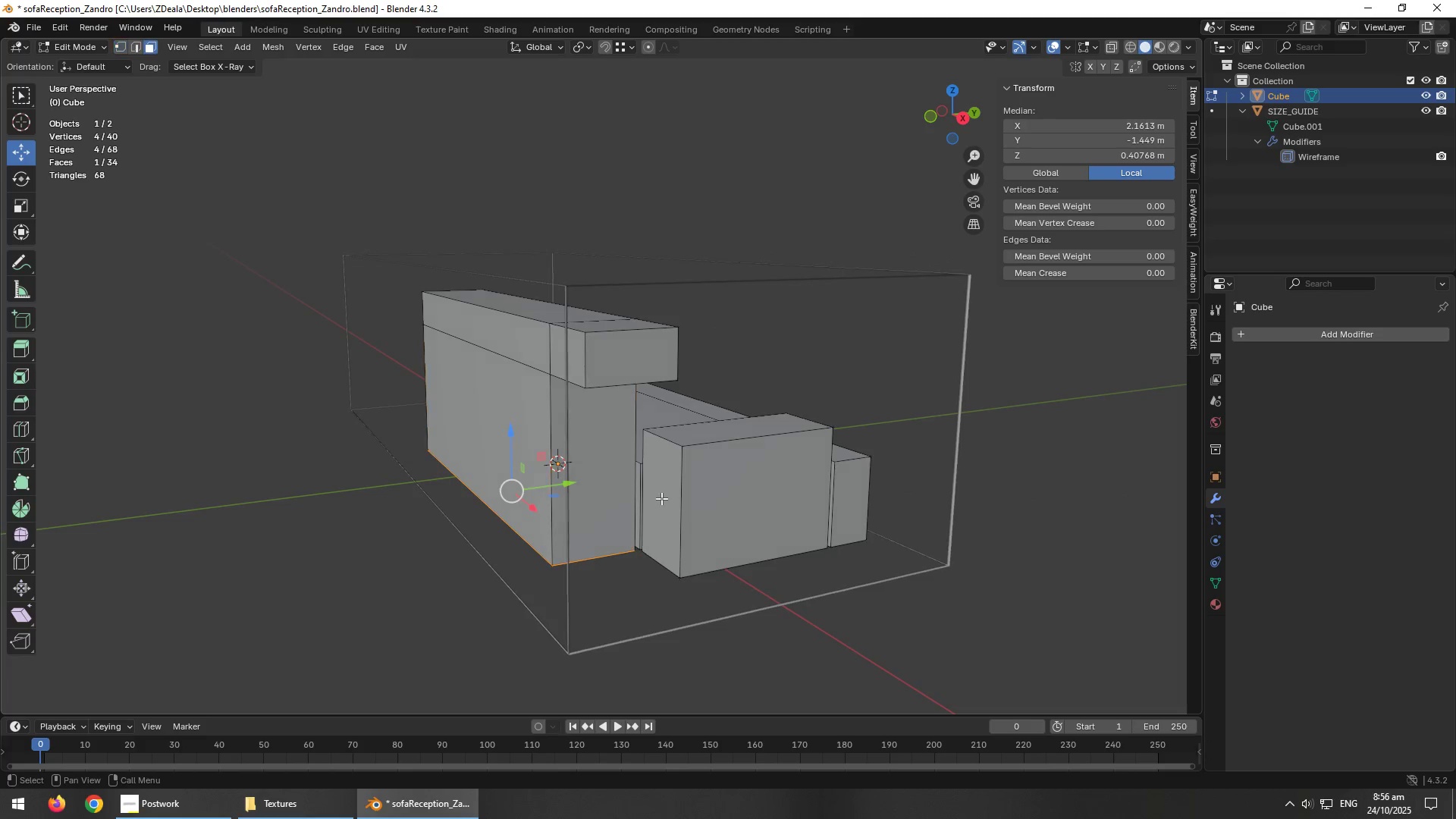 
left_click([661, 498])
 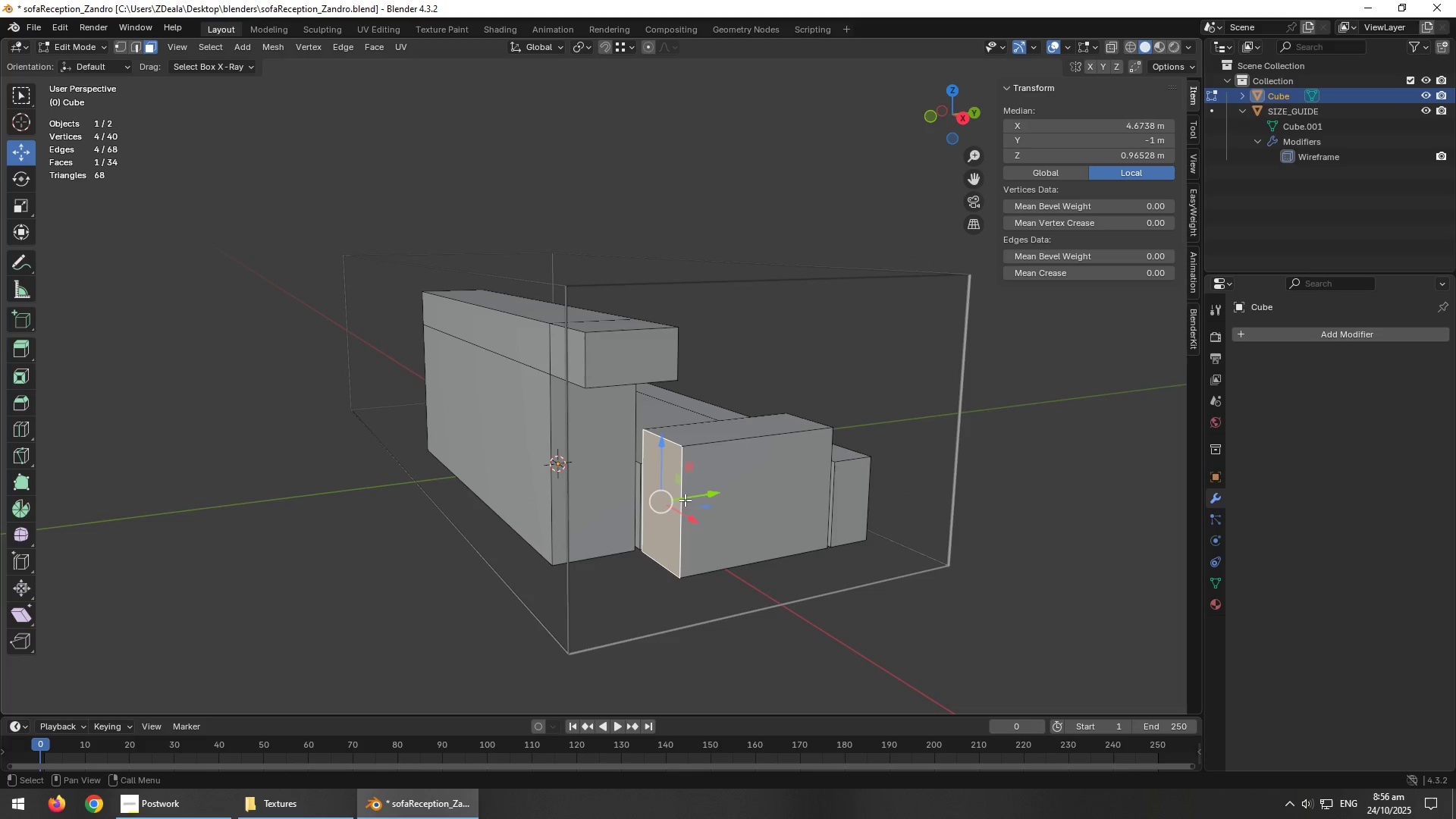 
left_click_drag(start_coordinate=[696, 498], to_coordinate=[610, 508])
 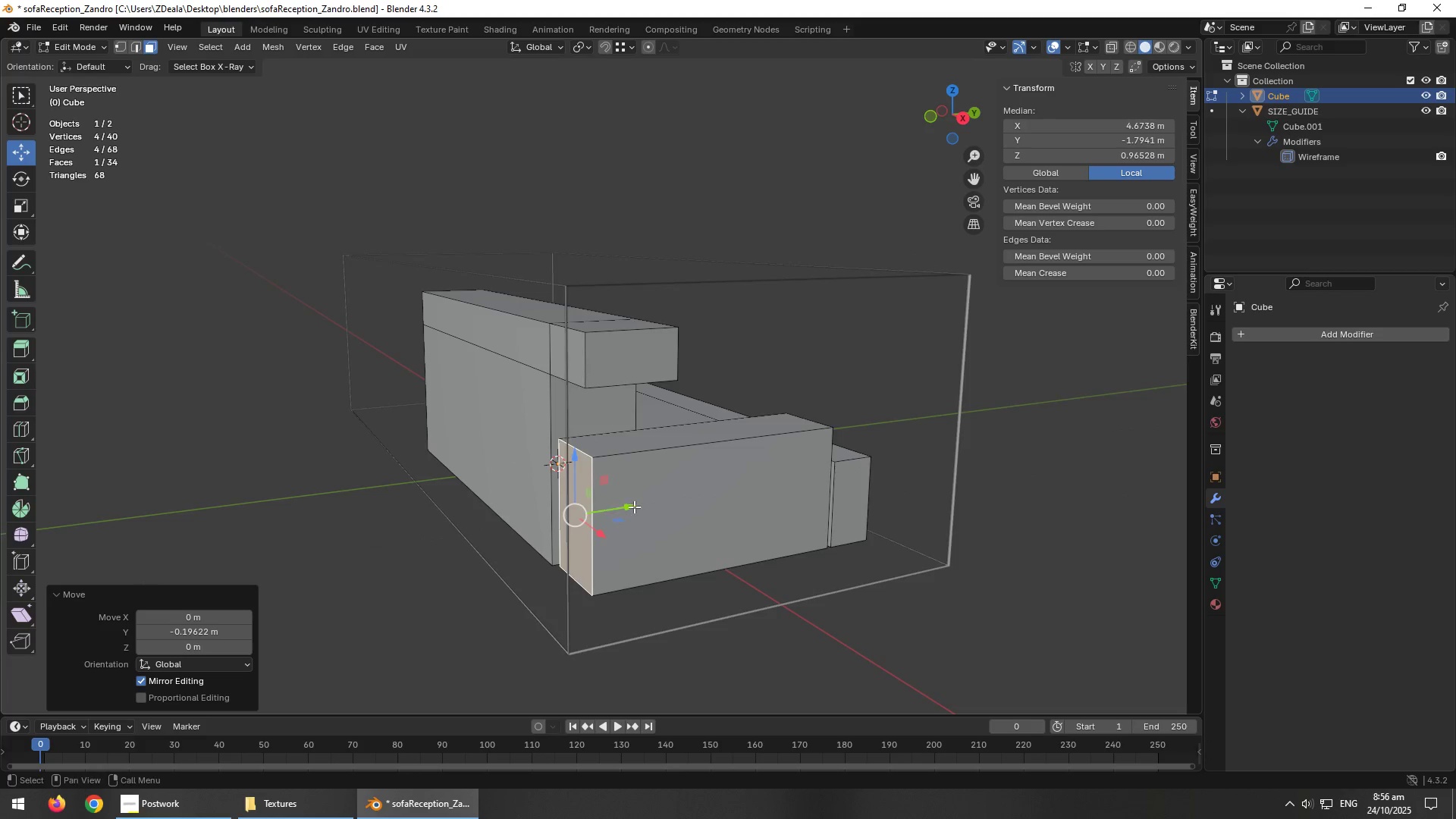 
key(Alt+AltLeft)
 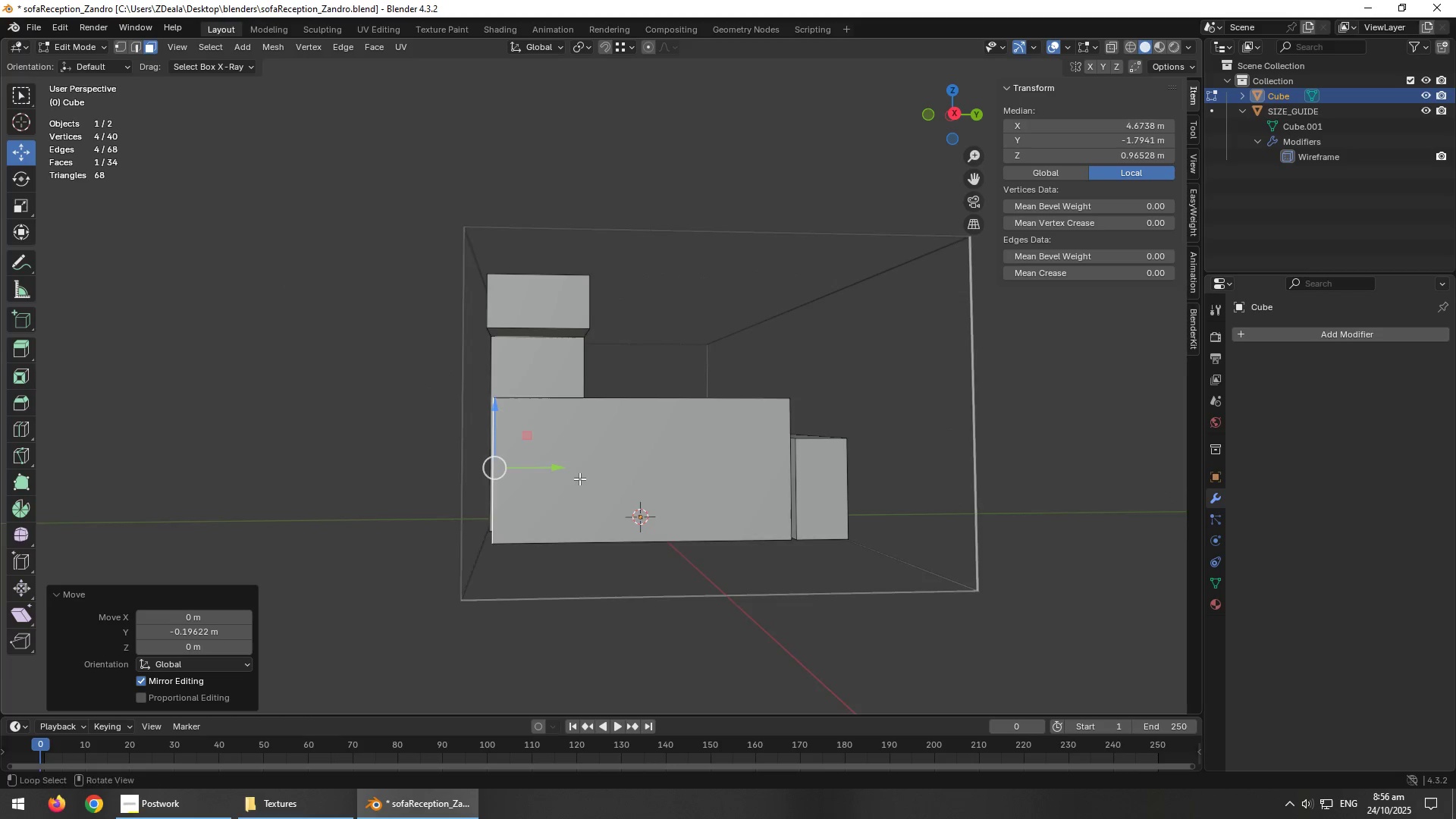 
scroll: coordinate [519, 491], scroll_direction: up, amount: 2.0
 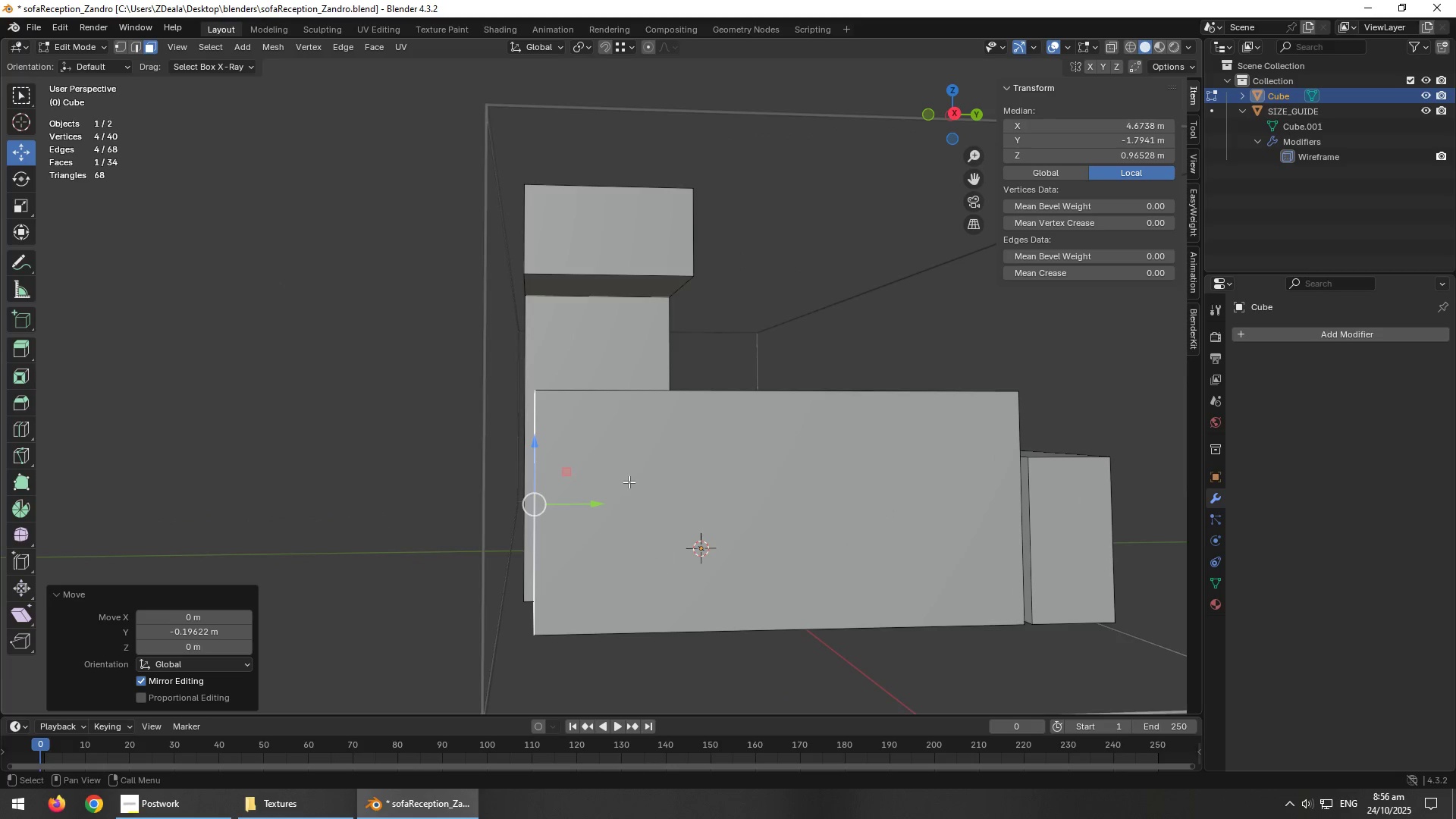 
key(Shift+T)
 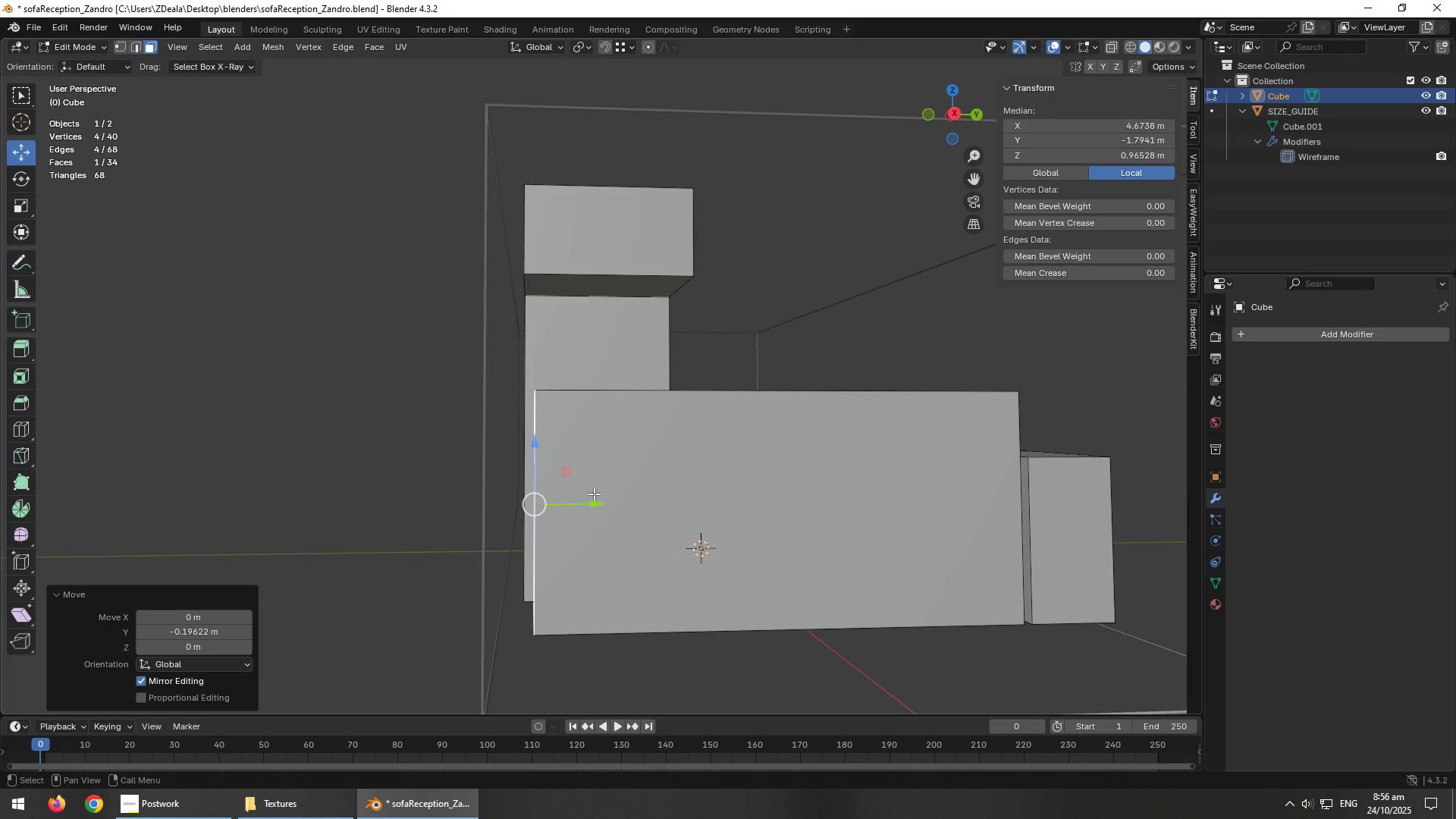 
hold_key(key=AltLeft, duration=0.72)
 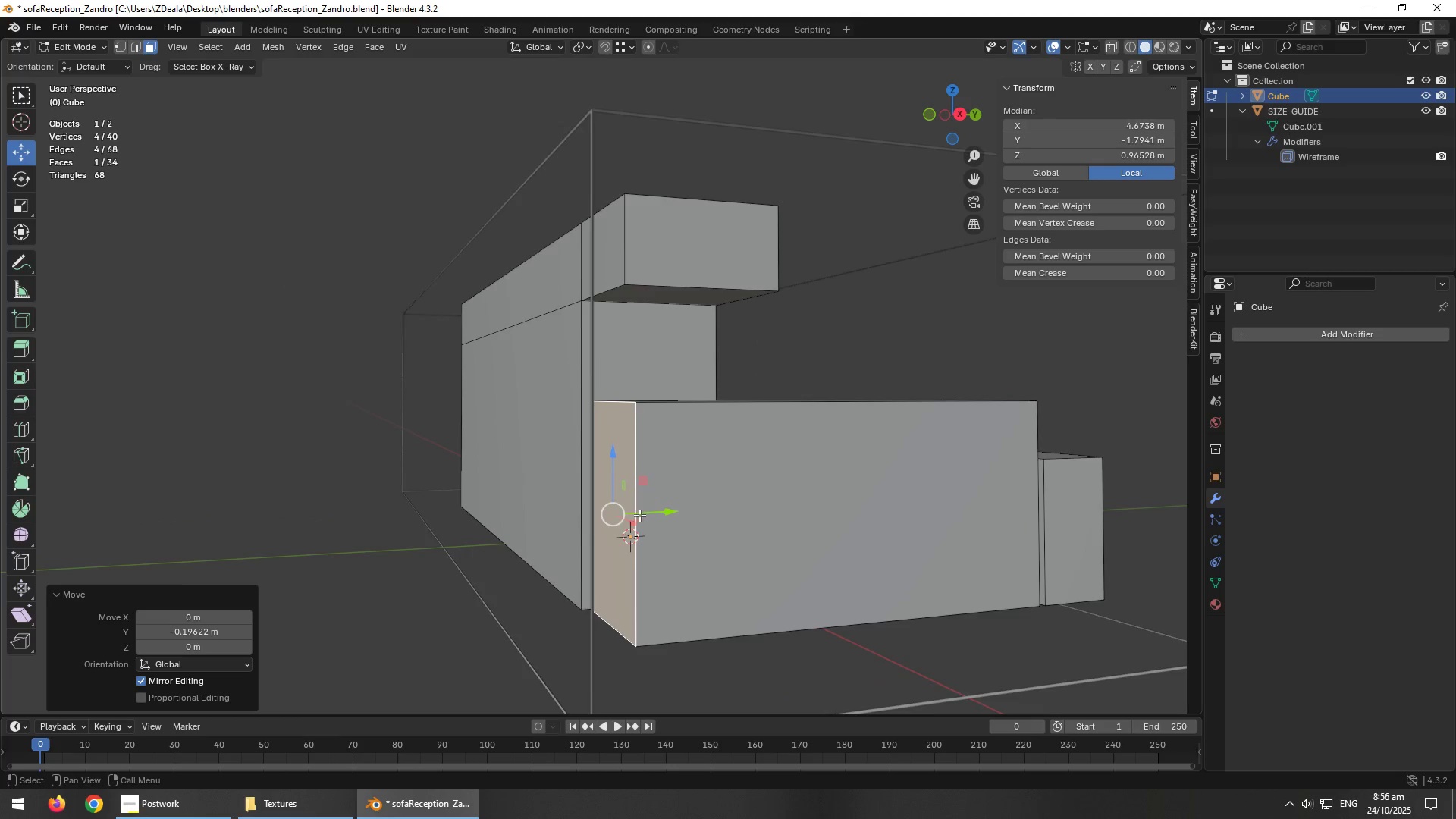 
scroll: coordinate [640, 515], scroll_direction: up, amount: 1.0
 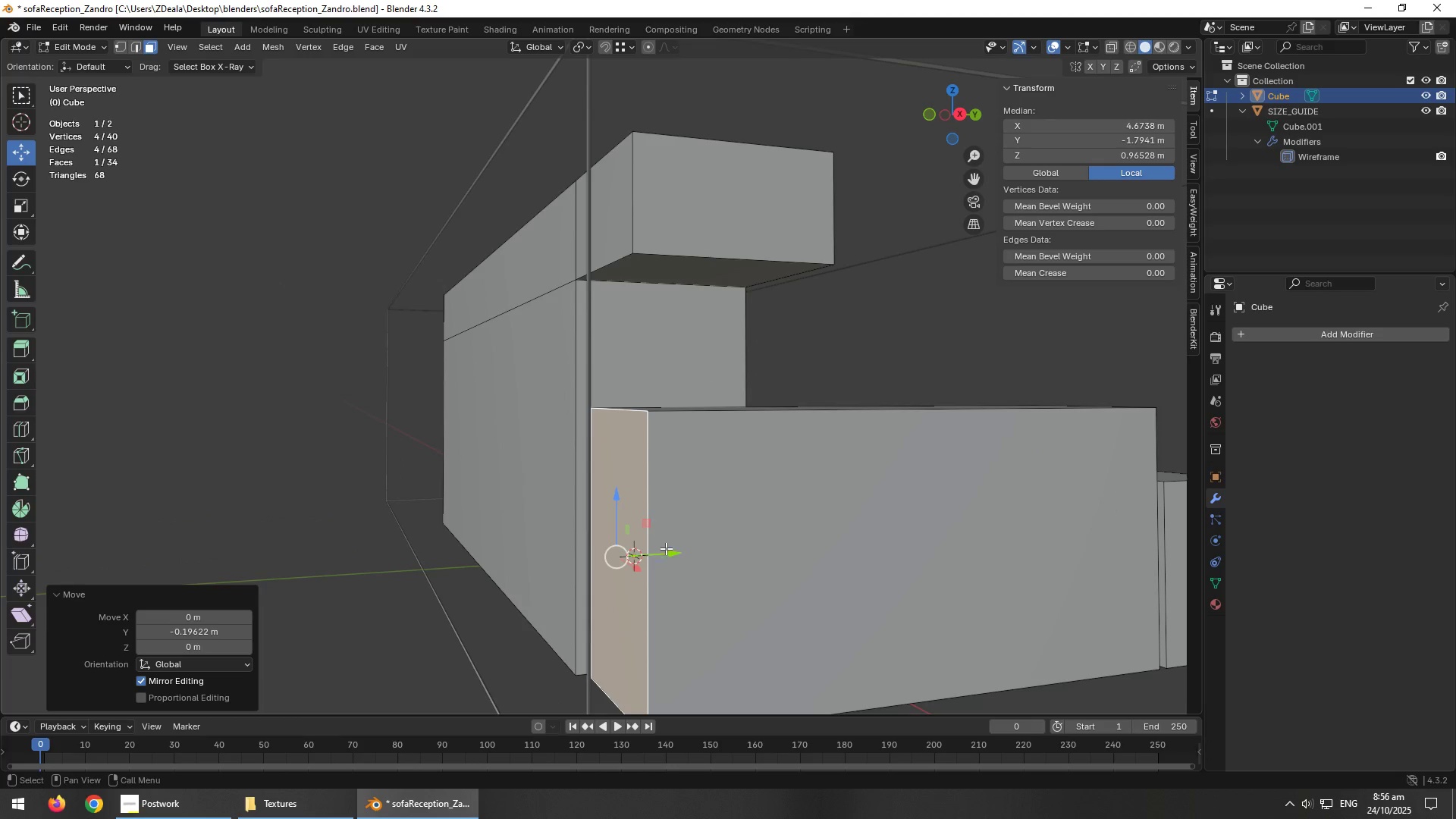 
left_click_drag(start_coordinate=[664, 556], to_coordinate=[704, 580])
 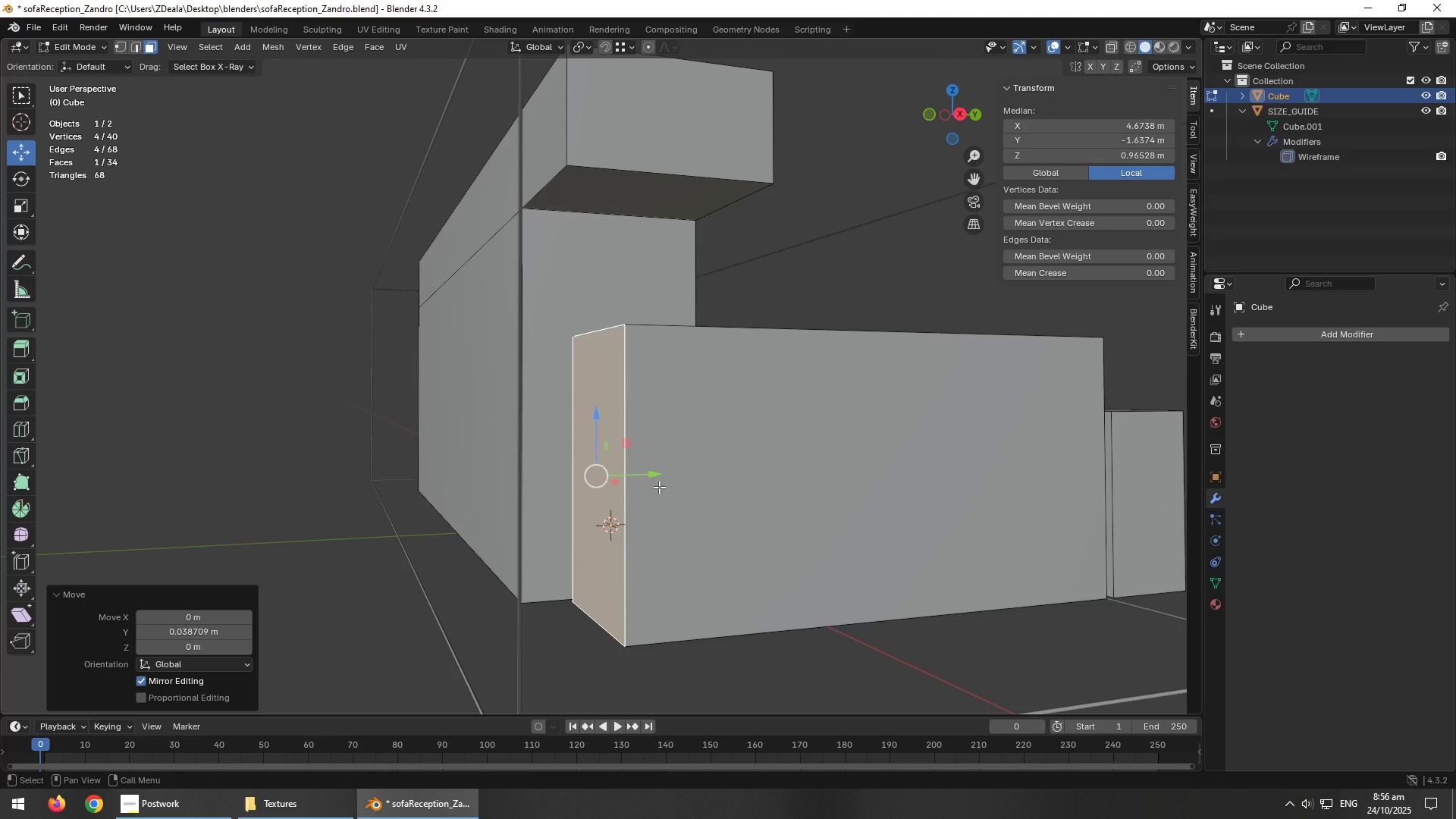 
key(Shift+Tab)
 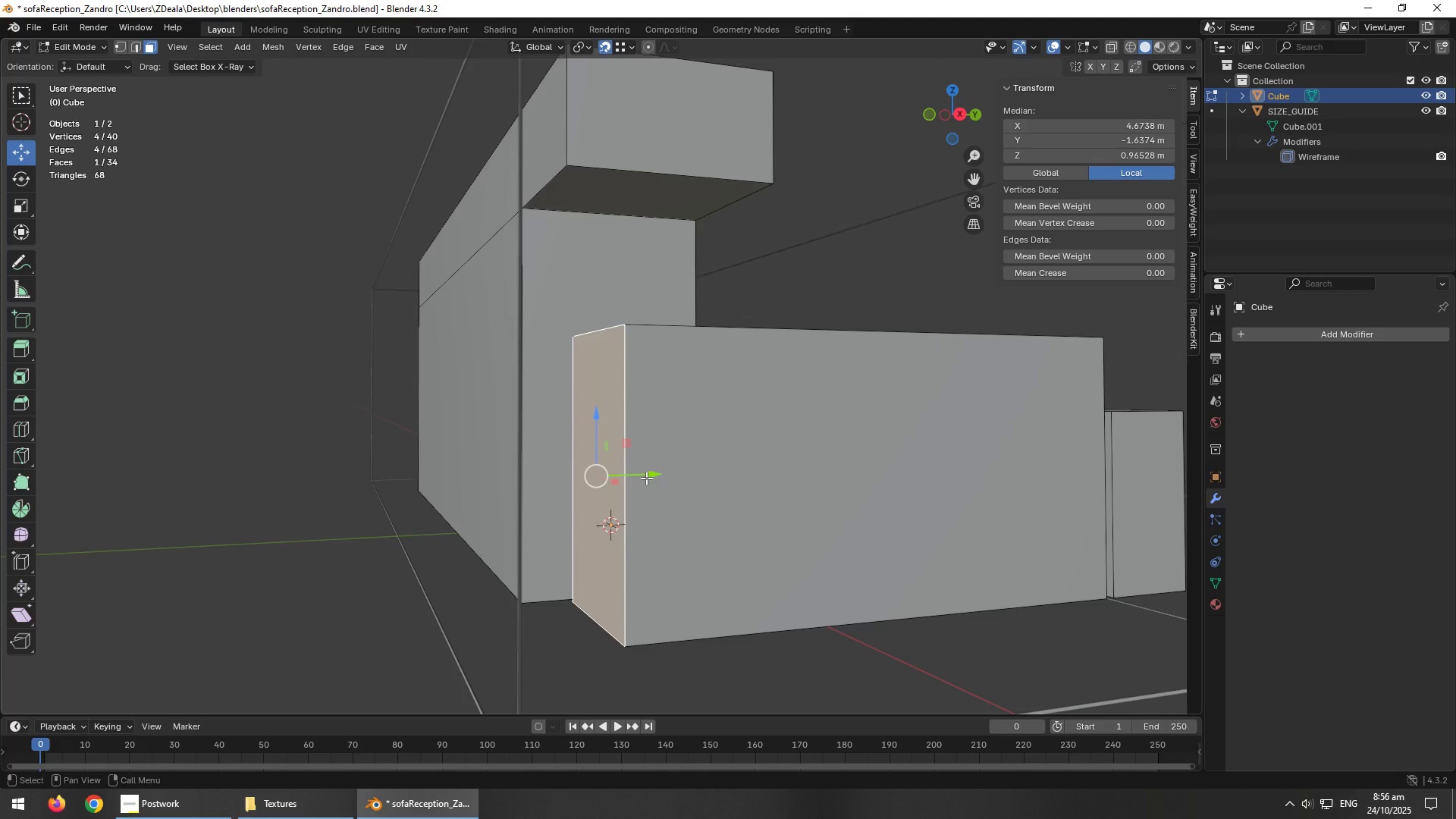 
left_click_drag(start_coordinate=[646, 477], to_coordinate=[530, 600])
 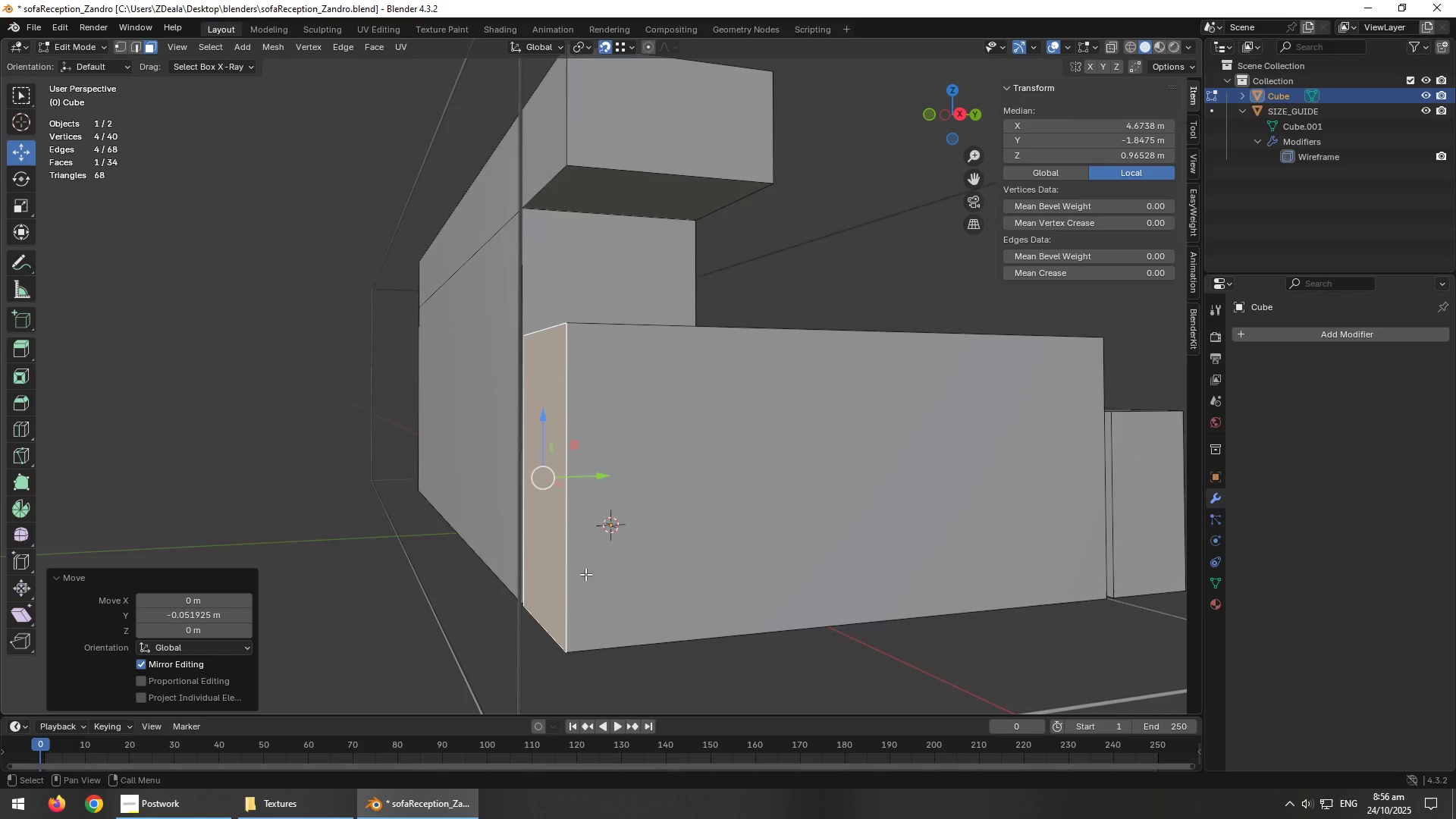 
scroll: coordinate [619, 538], scroll_direction: down, amount: 3.0
 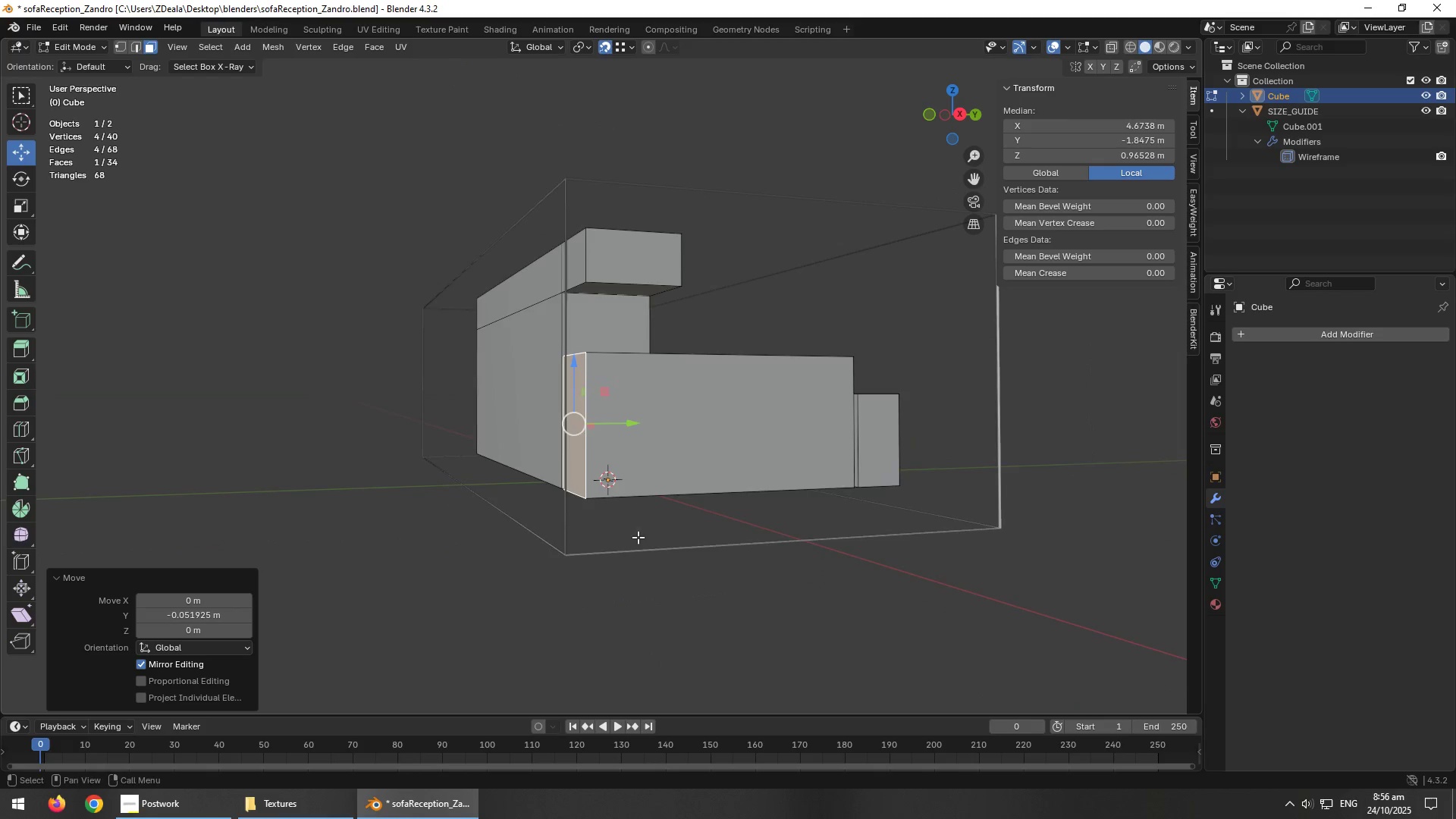 
hold_key(key=AltLeft, duration=0.75)
 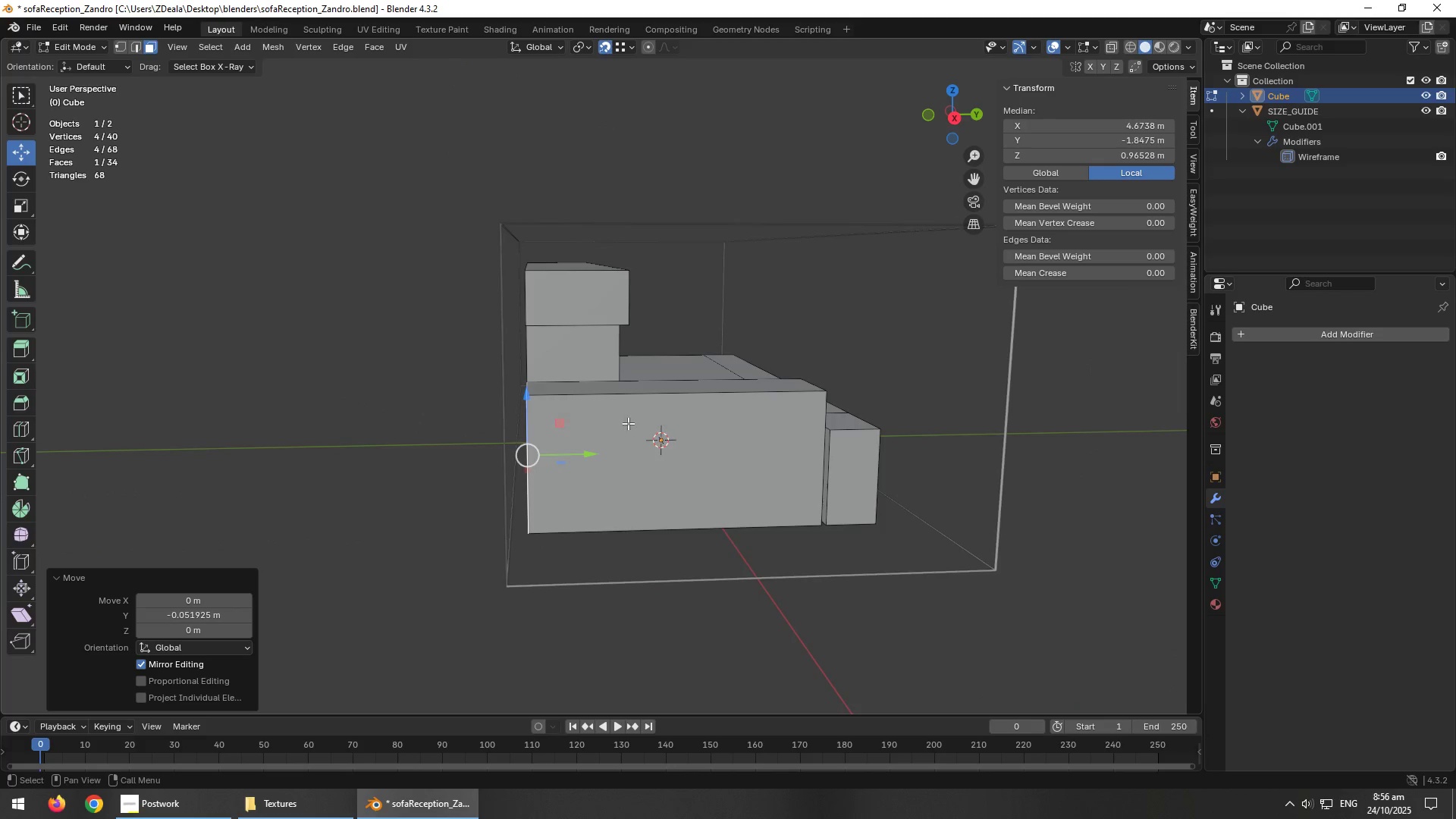 
scroll: coordinate [599, 432], scroll_direction: up, amount: 1.0
 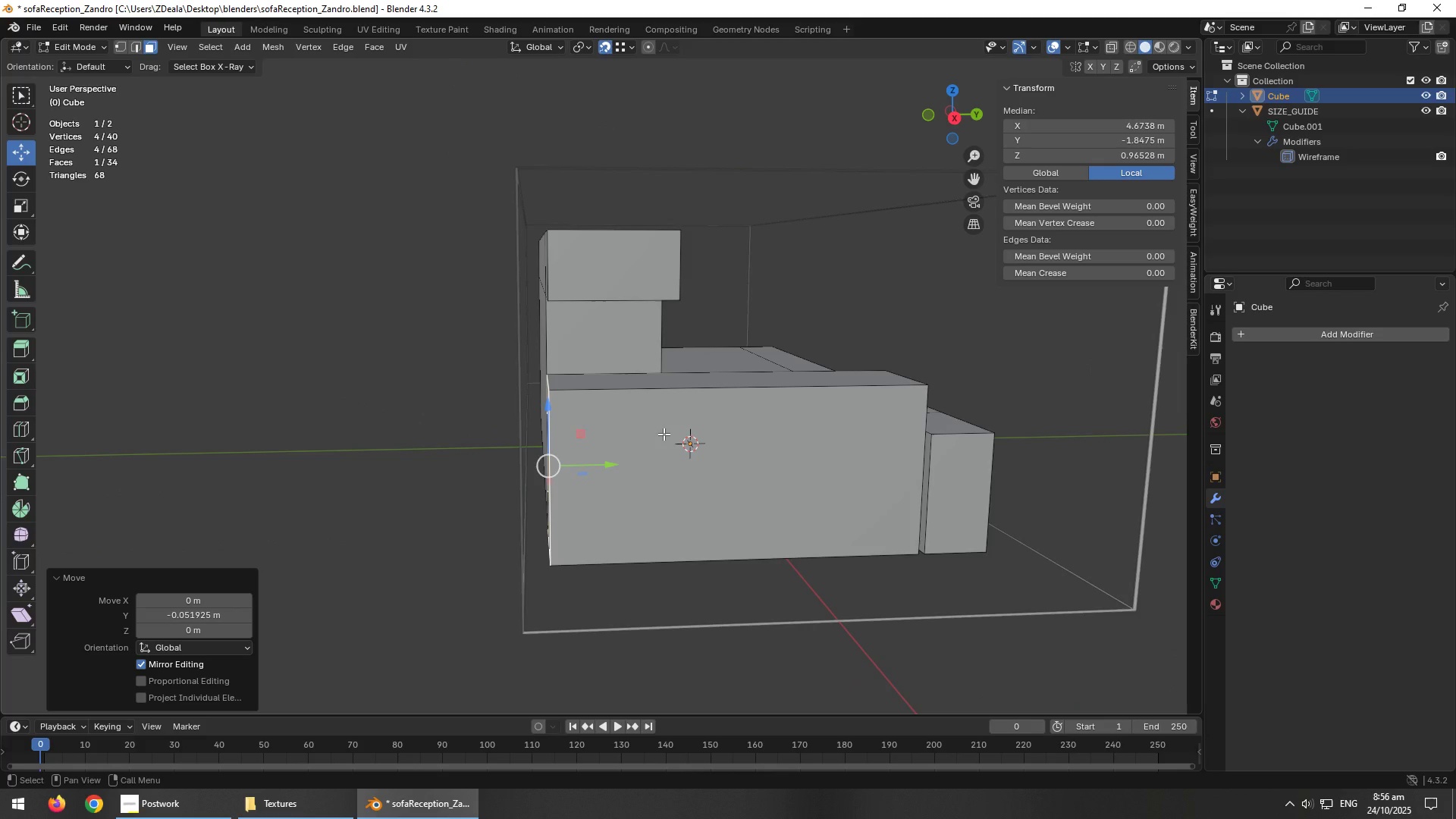 
key(Shift+Tab)
 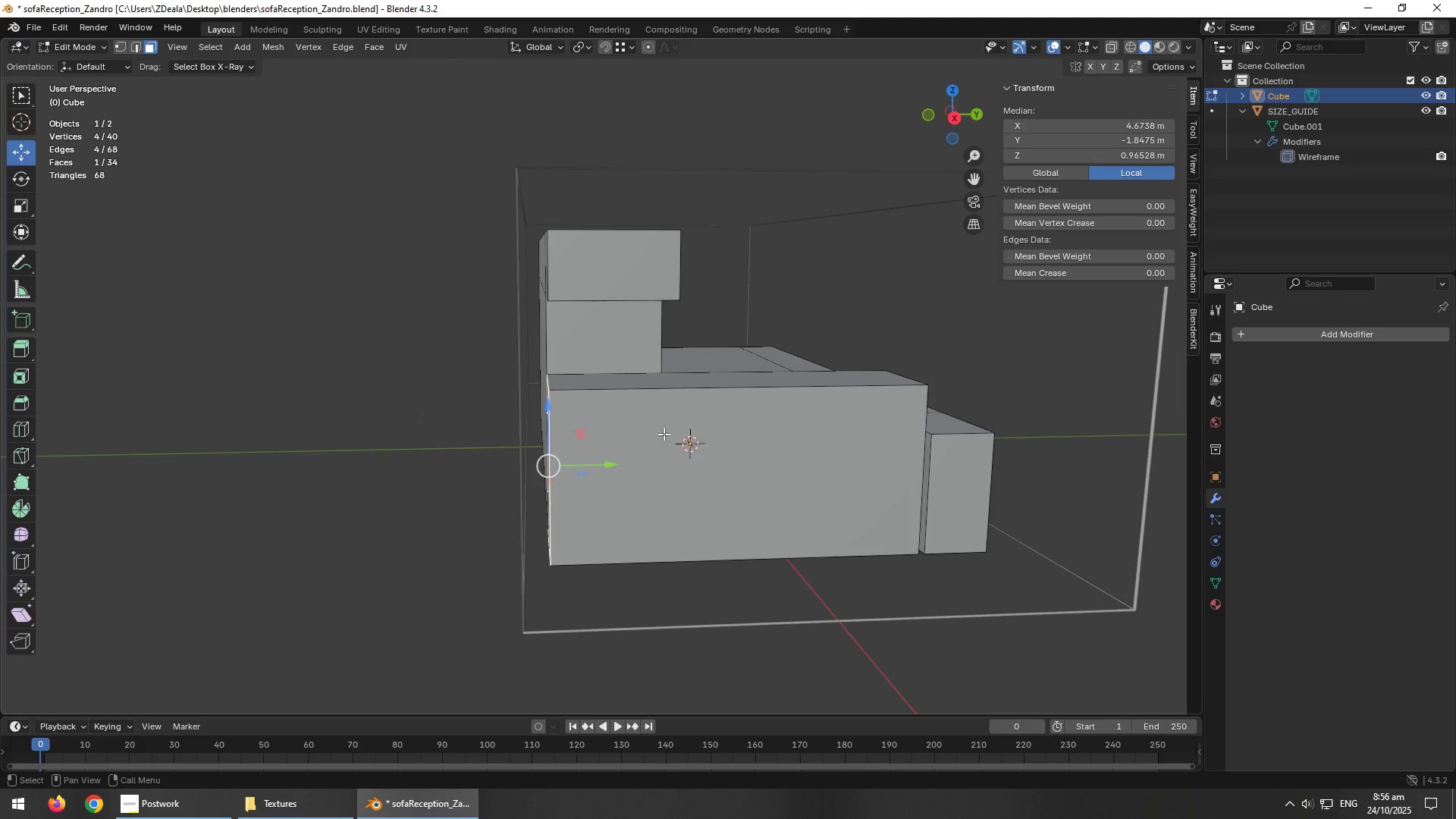 
hold_key(key=AltLeft, duration=0.58)
 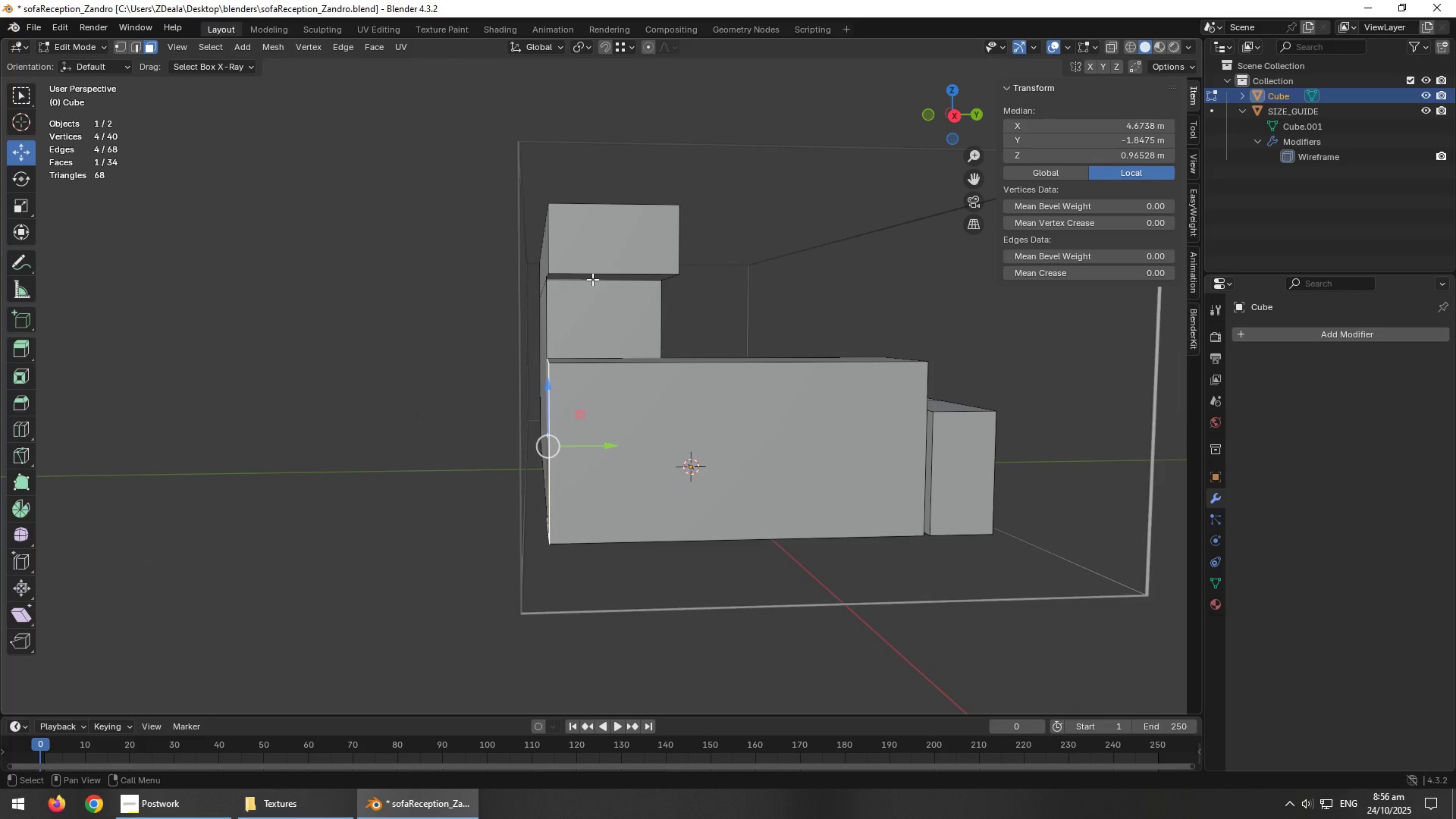 
key(1)
 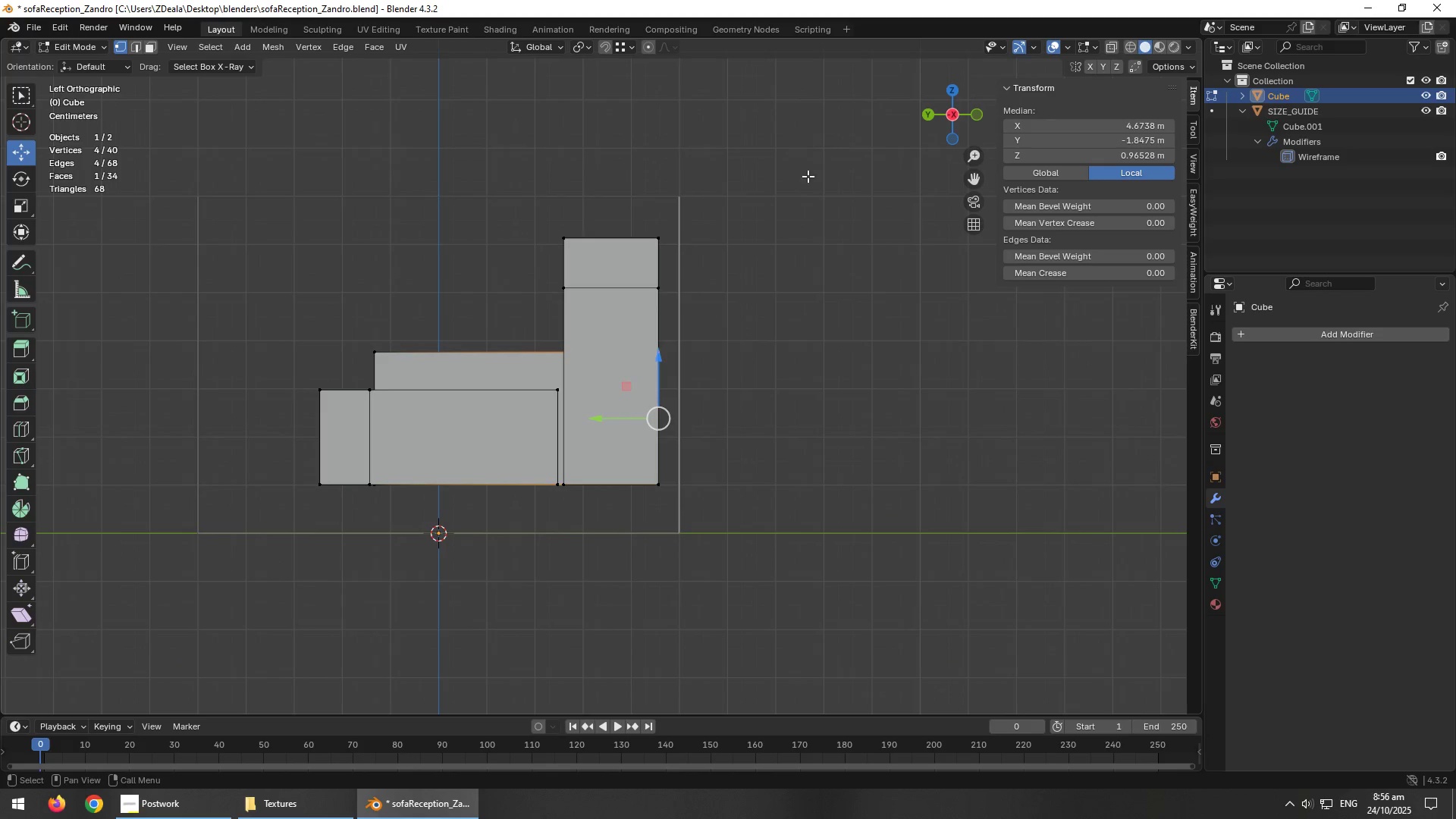 
left_click_drag(start_coordinate=[632, 172], to_coordinate=[730, 655])
 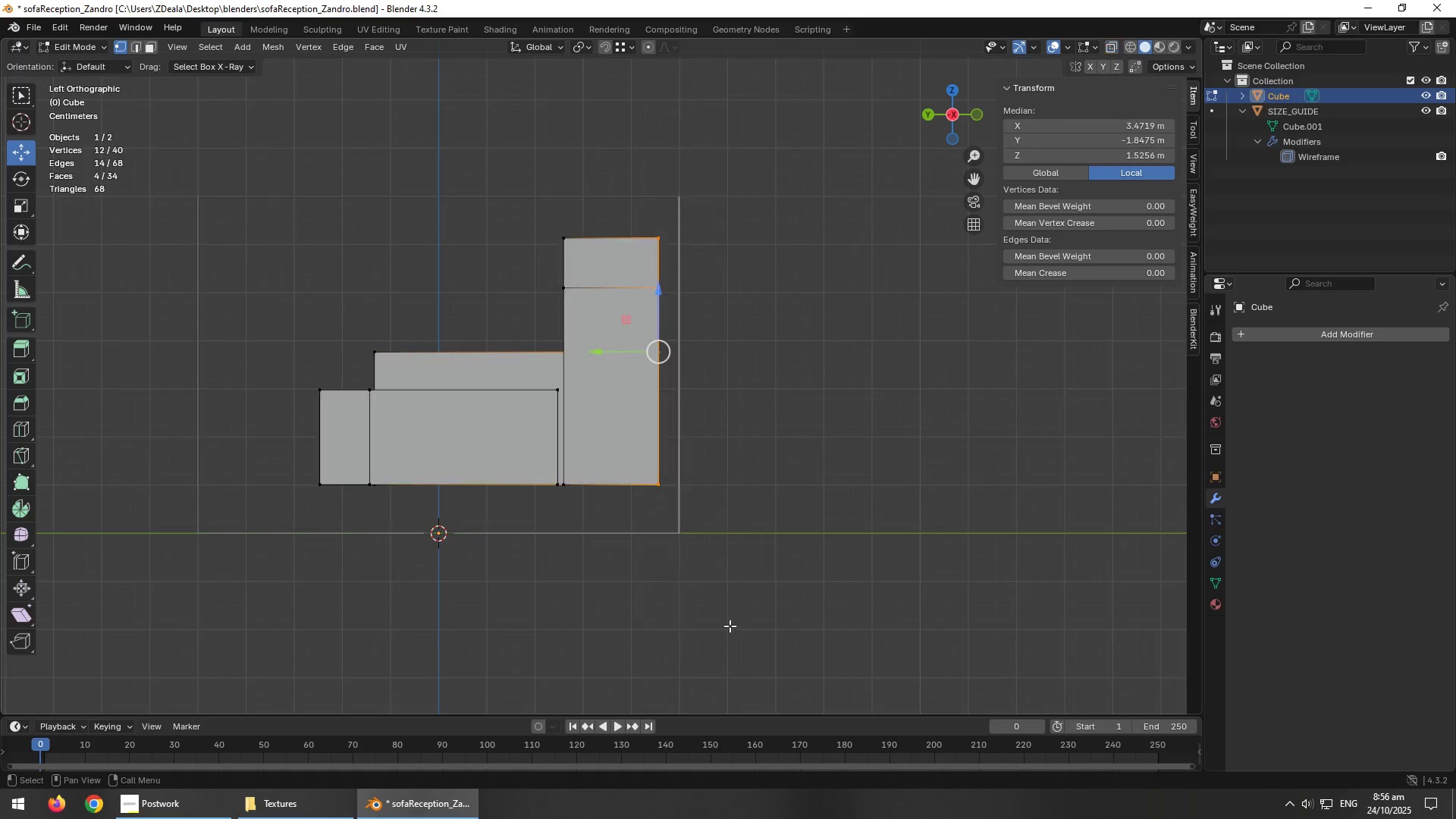 
scroll: coordinate [740, 460], scroll_direction: up, amount: 3.0
 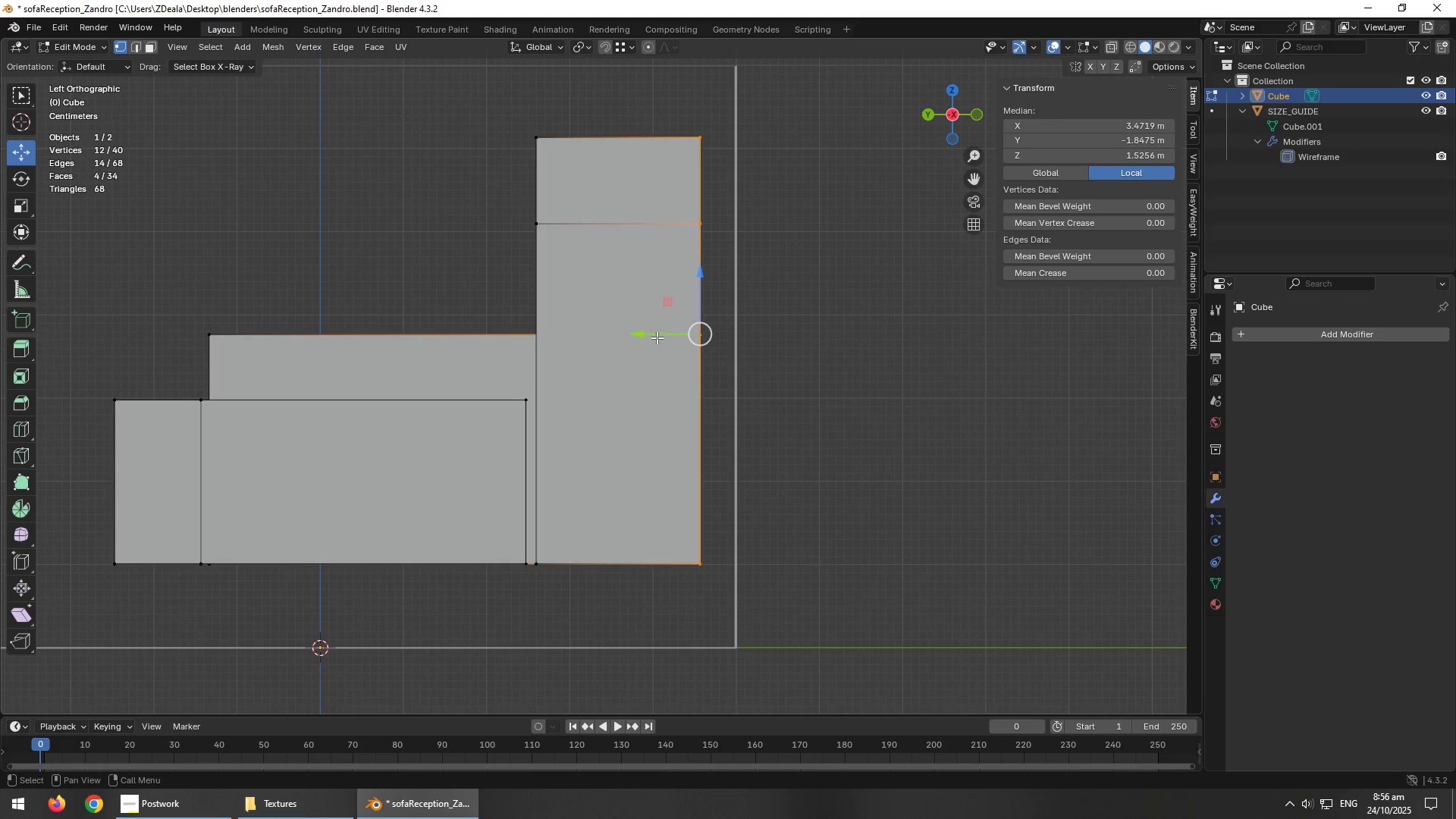 
left_click_drag(start_coordinate=[653, 334], to_coordinate=[684, 336])
 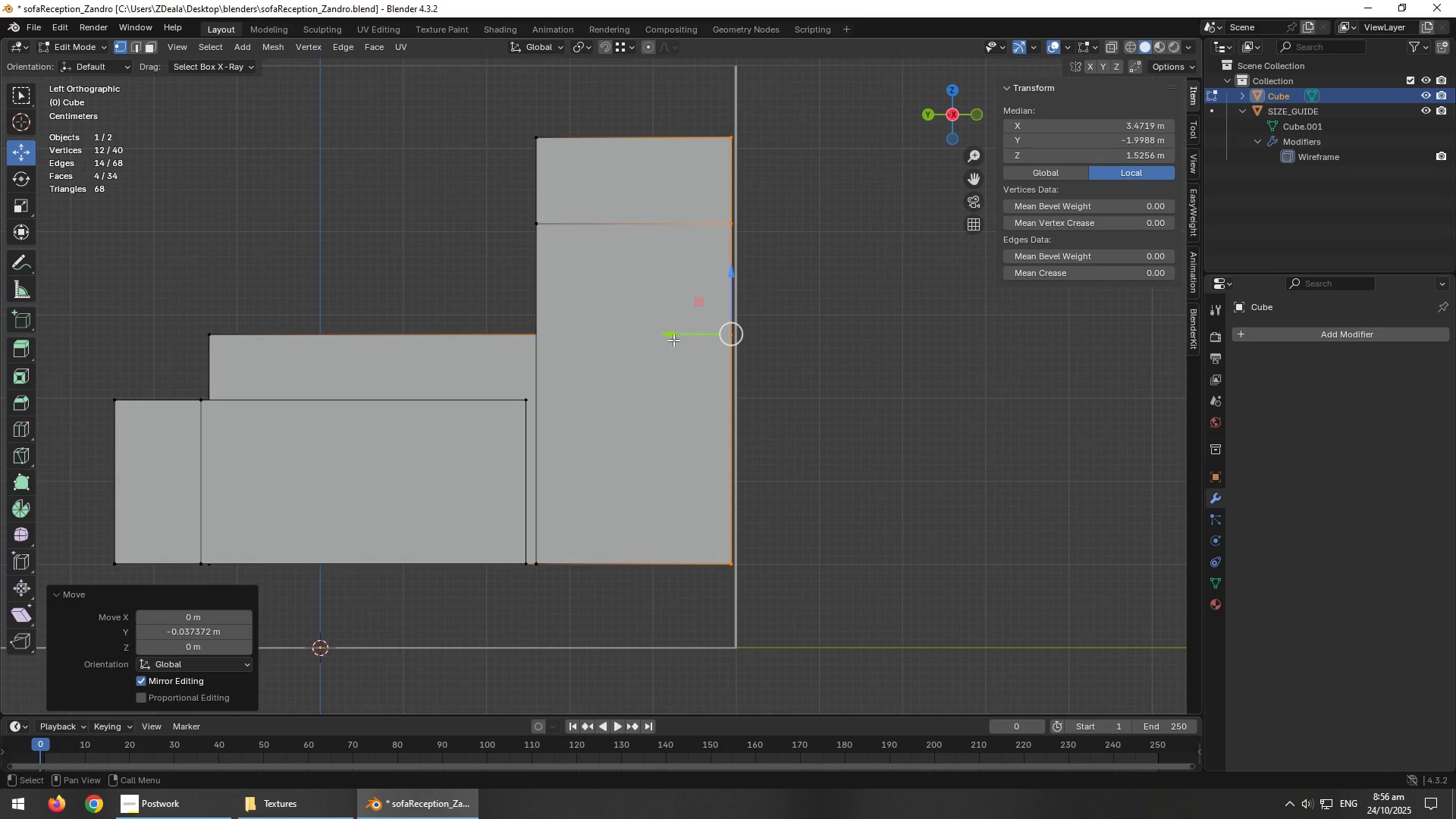 
scroll: coordinate [653, 366], scroll_direction: down, amount: 3.0
 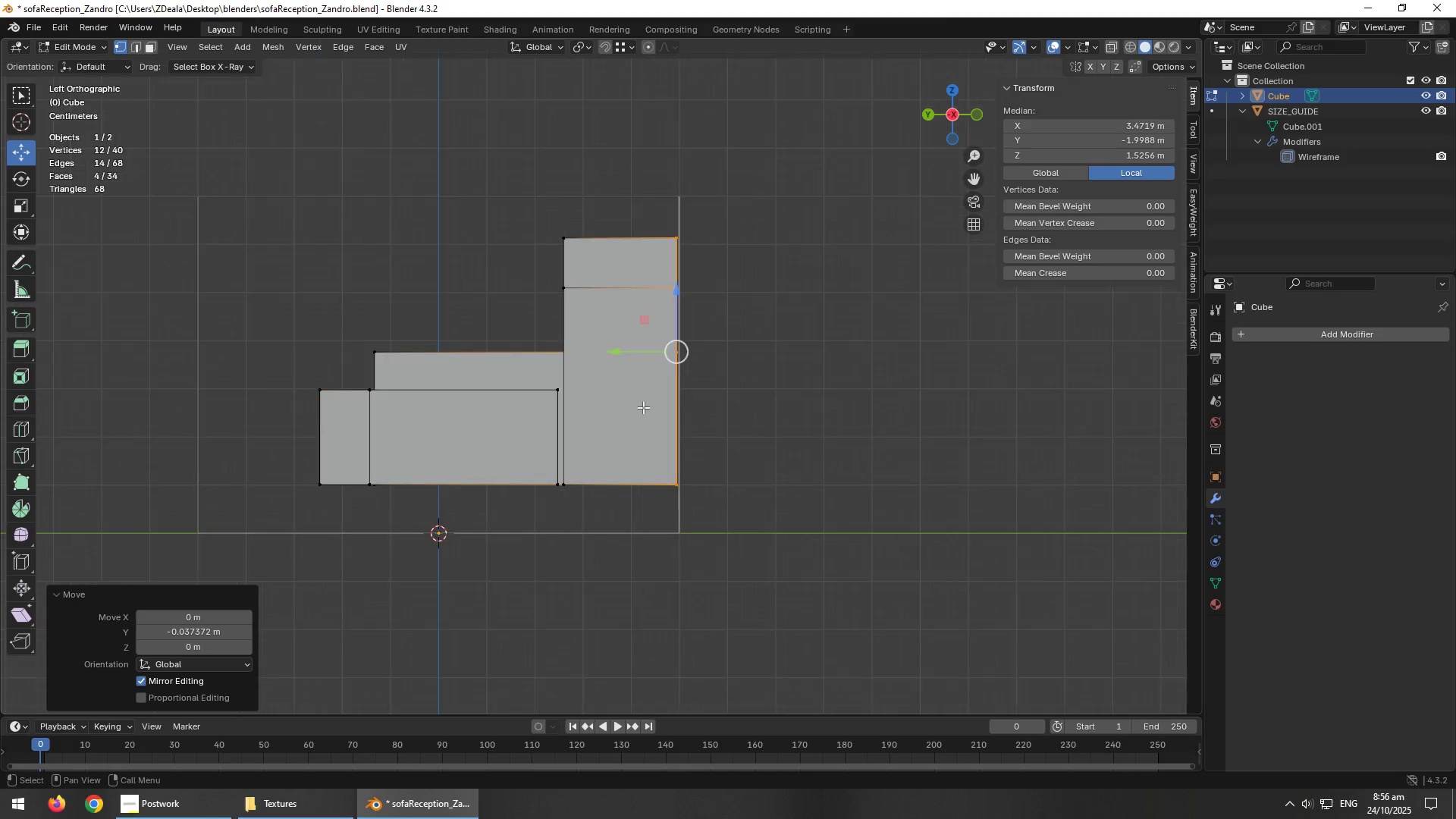 
hold_key(key=AltLeft, duration=0.34)
 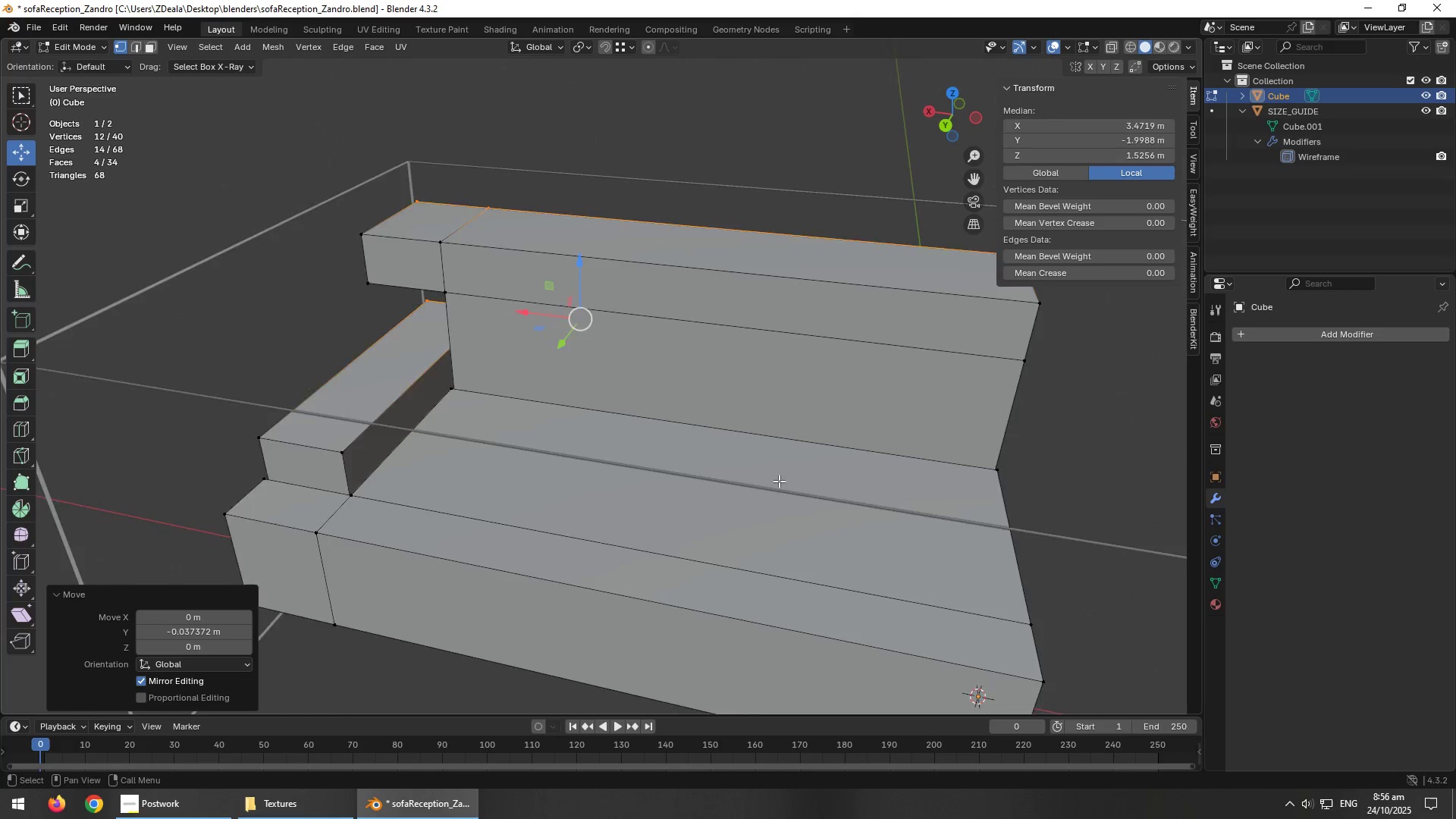 
scroll: coordinate [780, 487], scroll_direction: down, amount: 3.0
 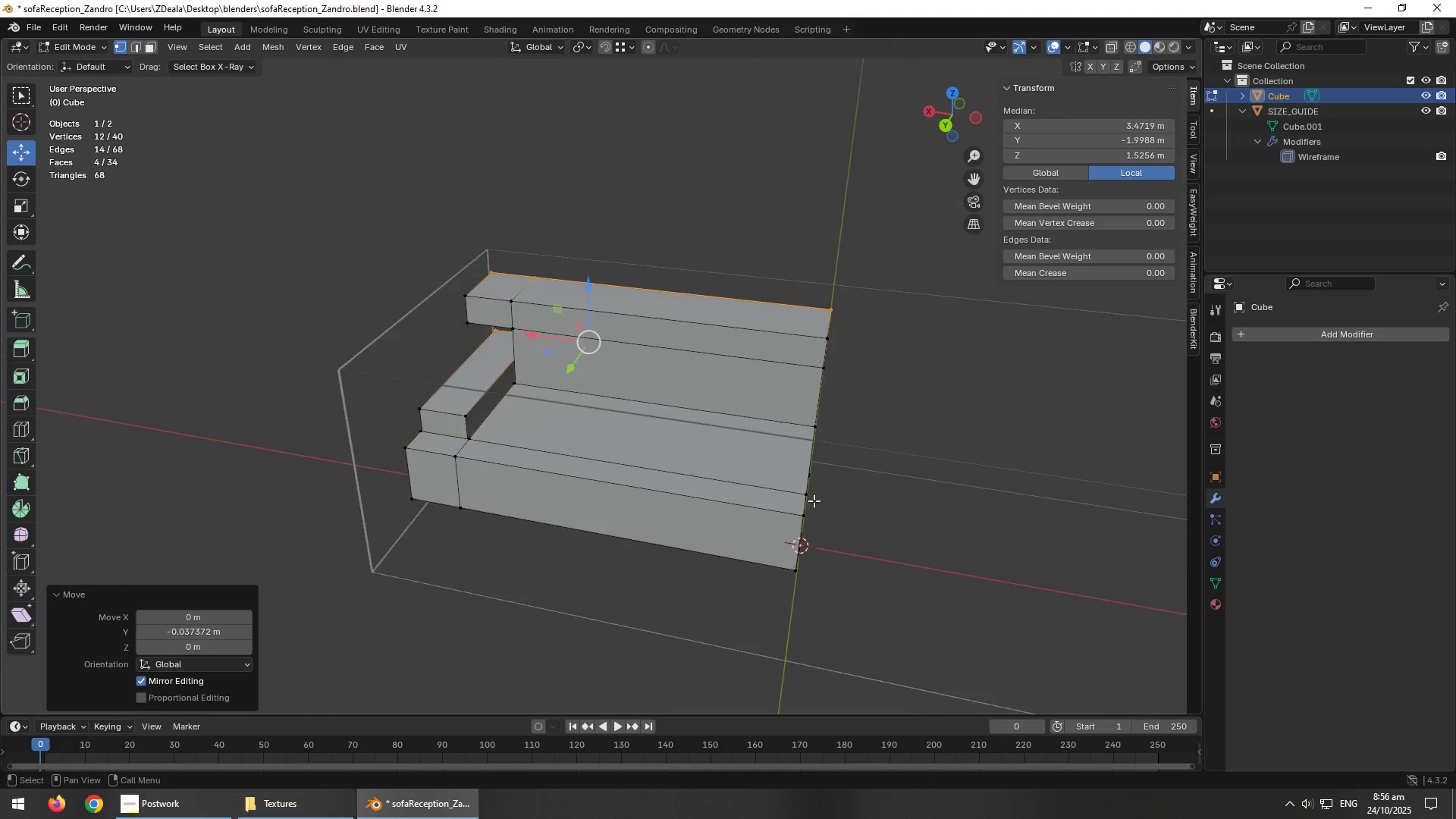 
hold_key(key=AltLeft, duration=0.86)
 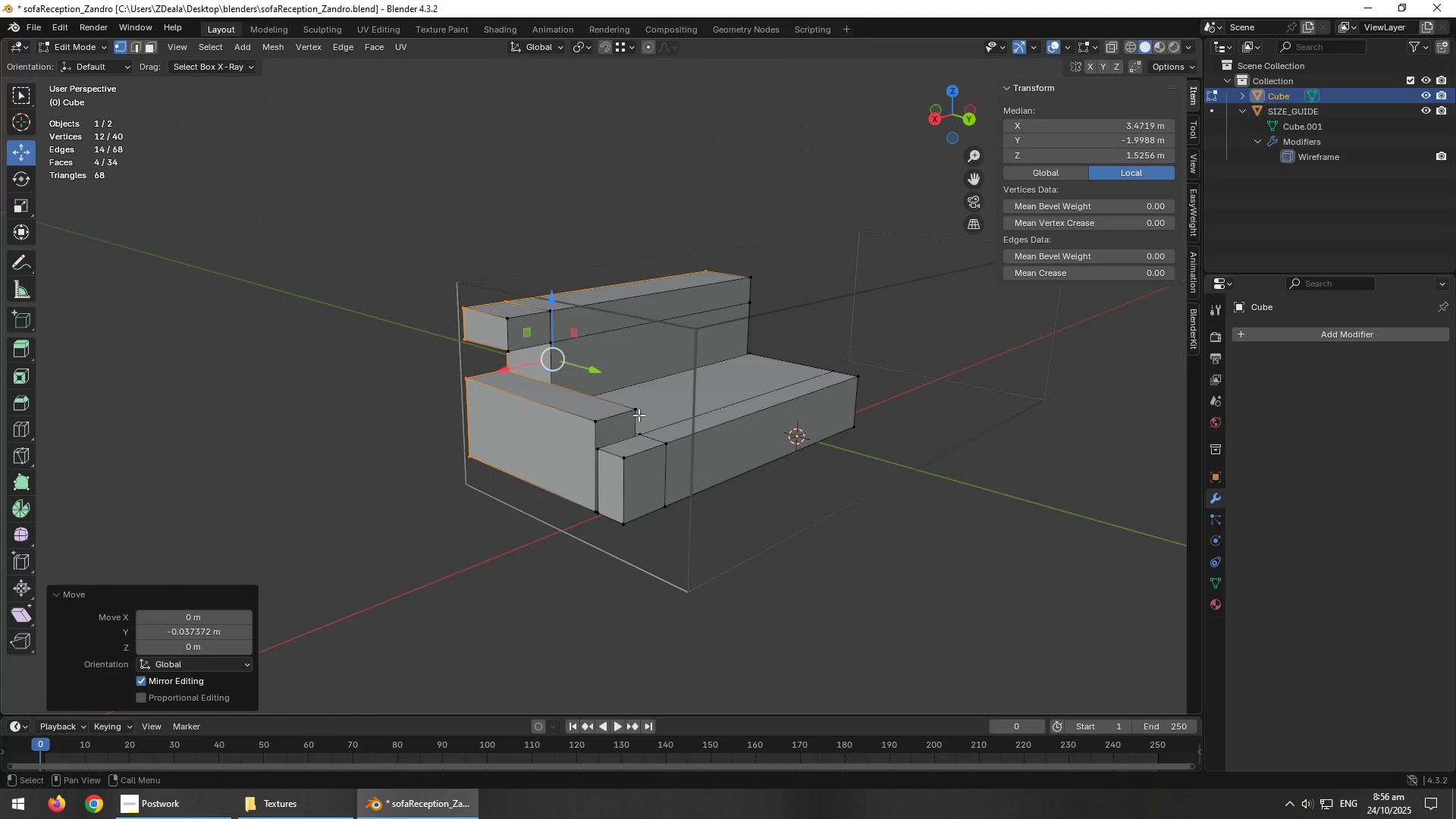 
scroll: coordinate [614, 407], scroll_direction: up, amount: 2.0
 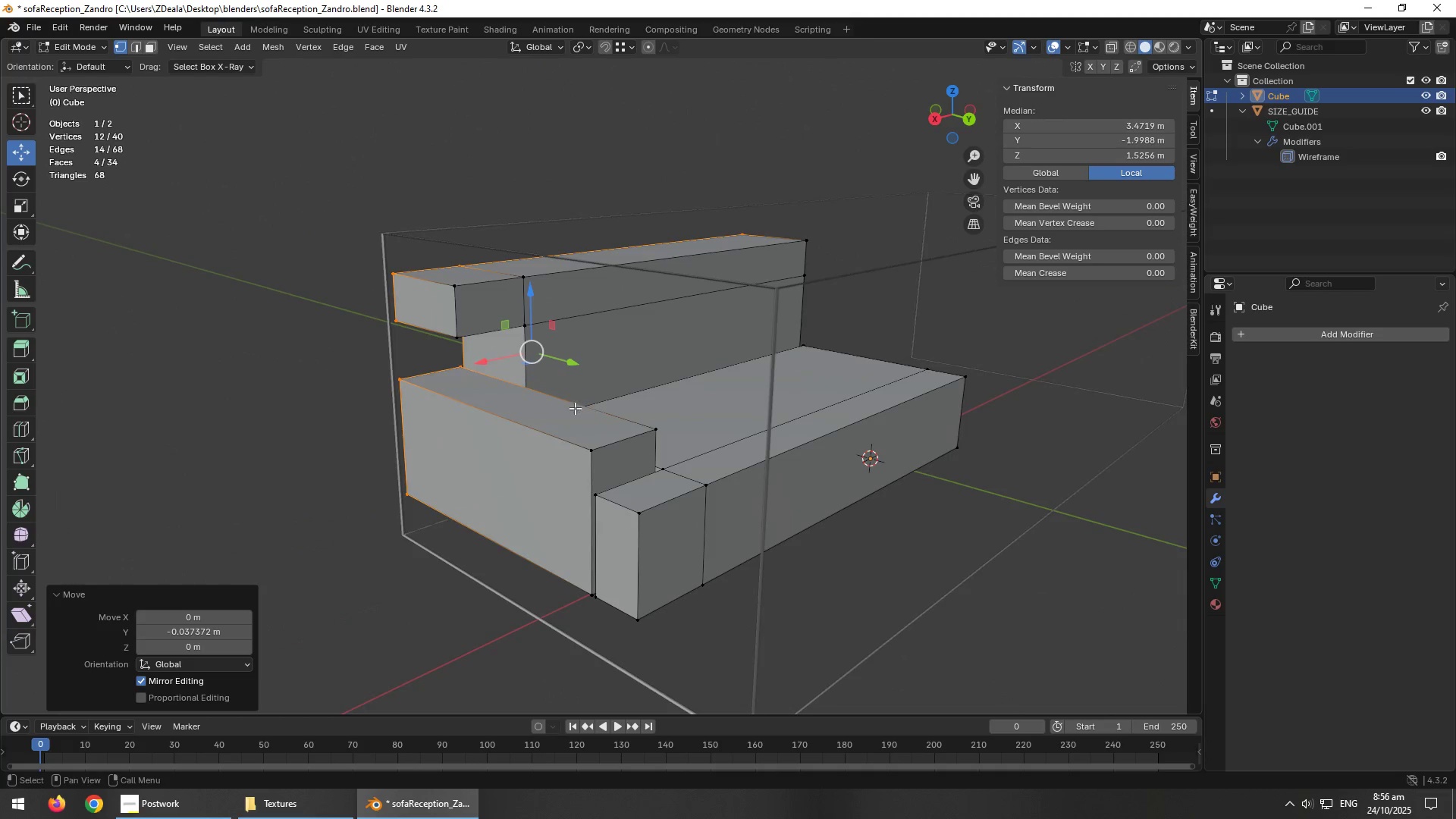 
key(3)
 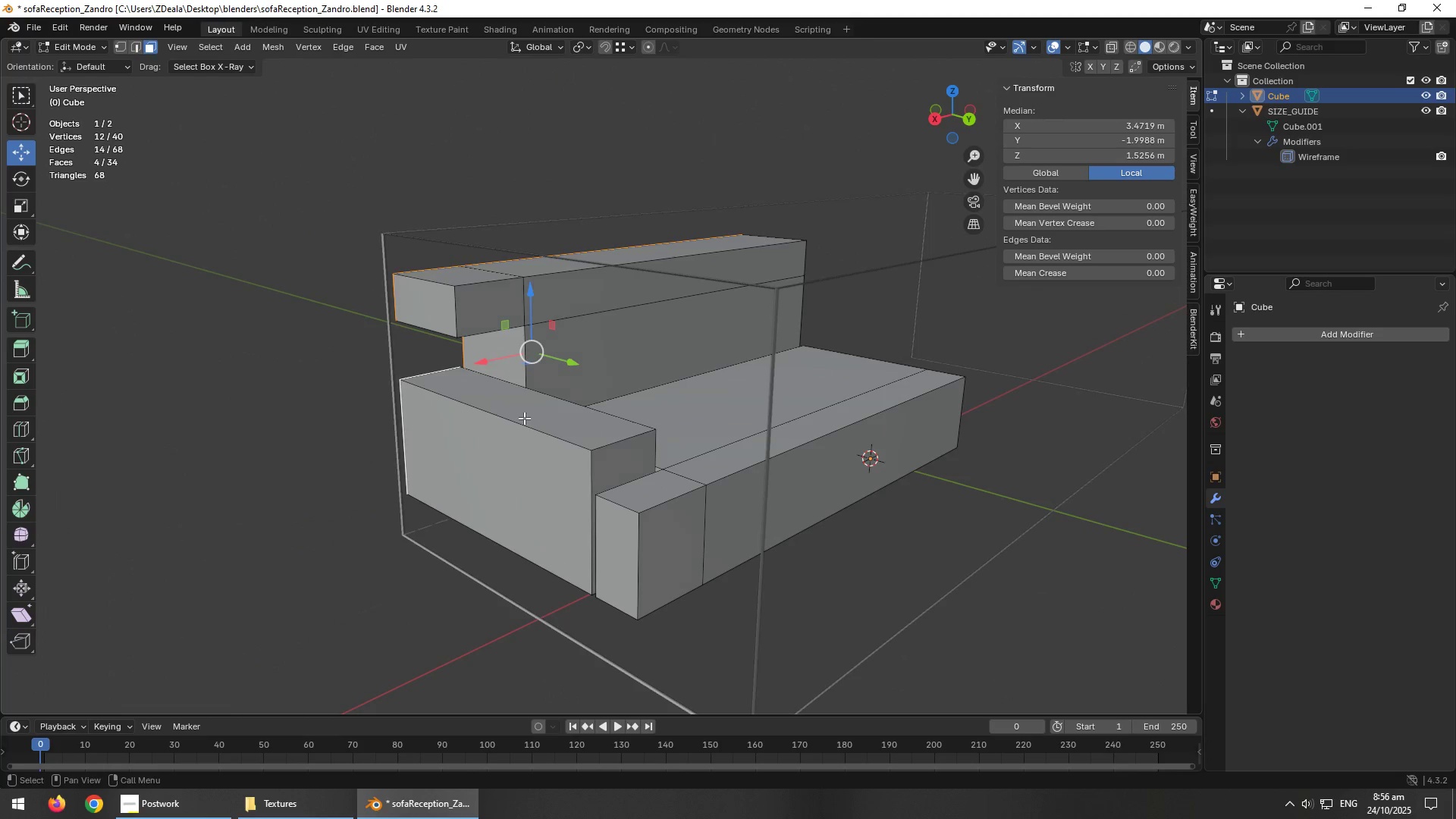 
left_click([524, 418])
 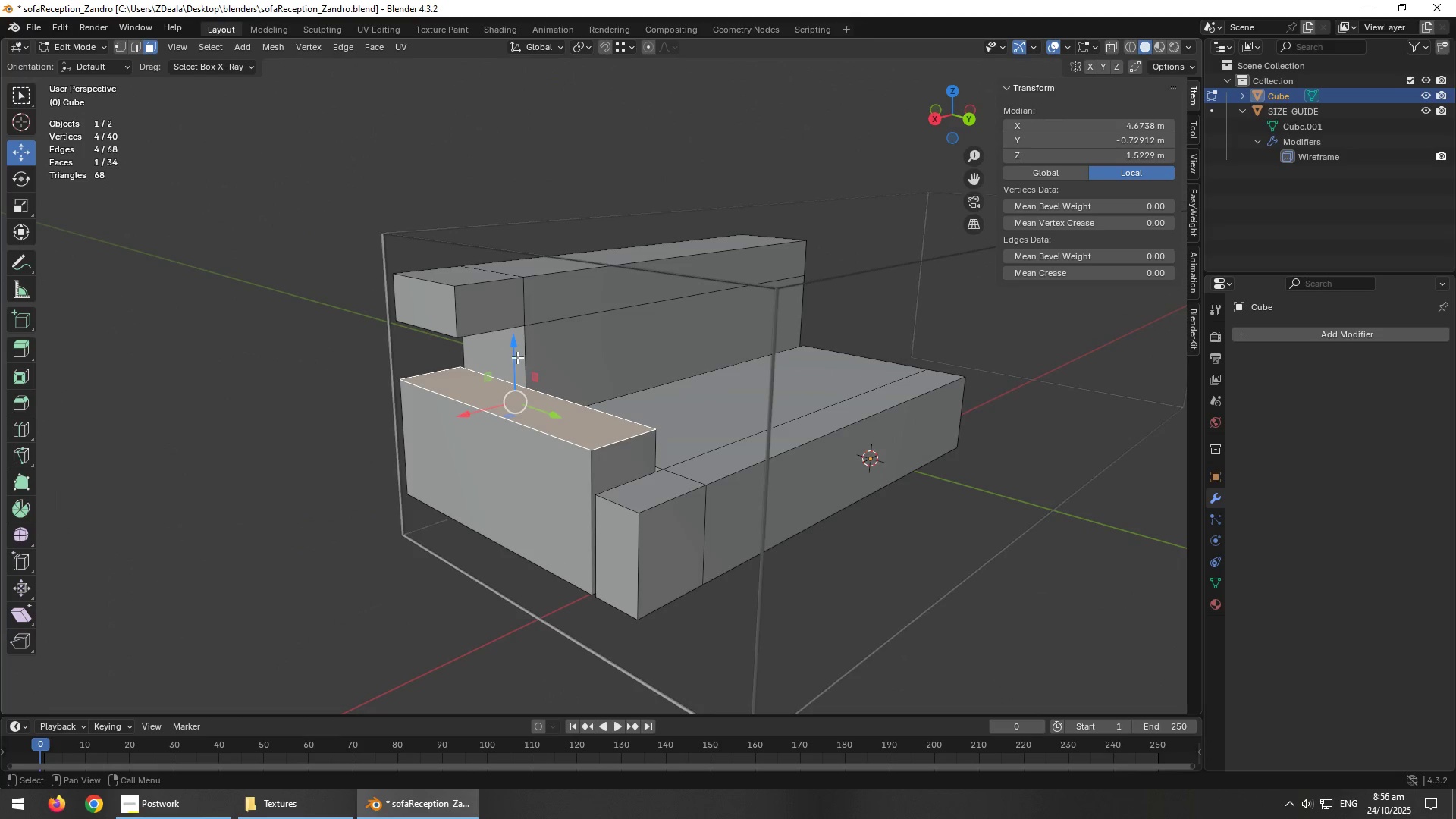 
left_click_drag(start_coordinate=[514, 357], to_coordinate=[514, 297])
 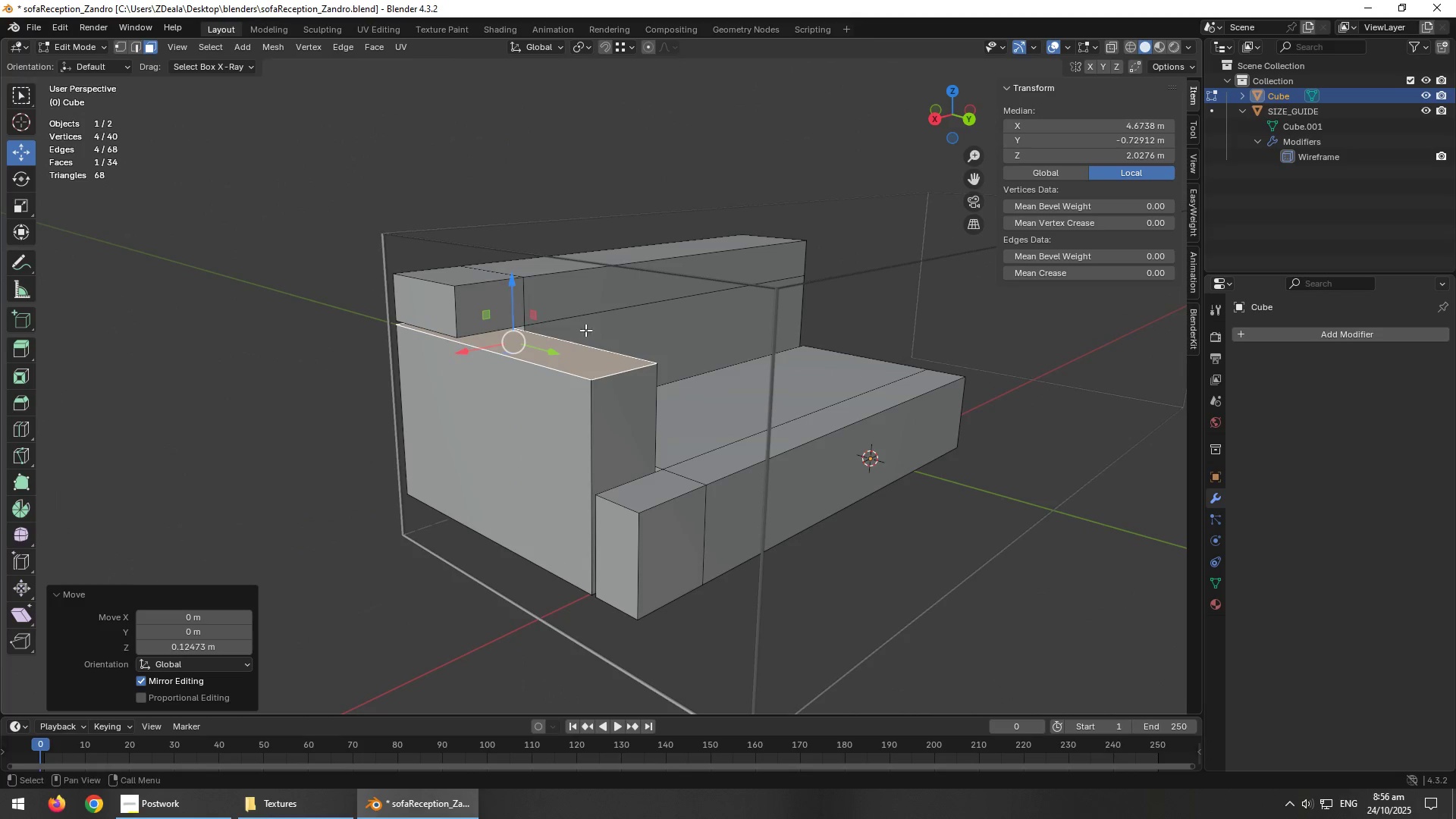 
hold_key(key=AltLeft, duration=0.44)
 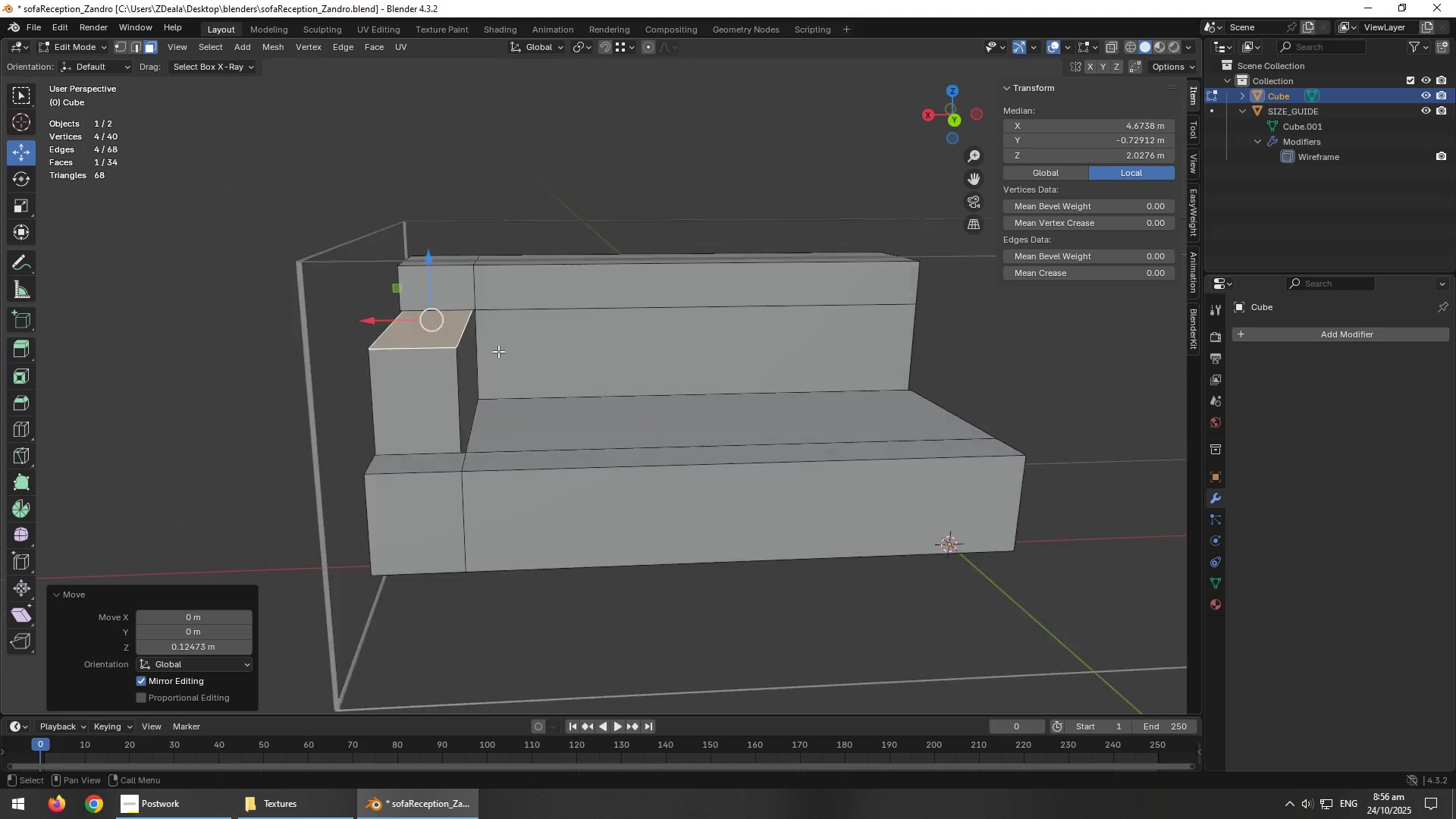 
scroll: coordinate [499, 360], scroll_direction: down, amount: 2.0
 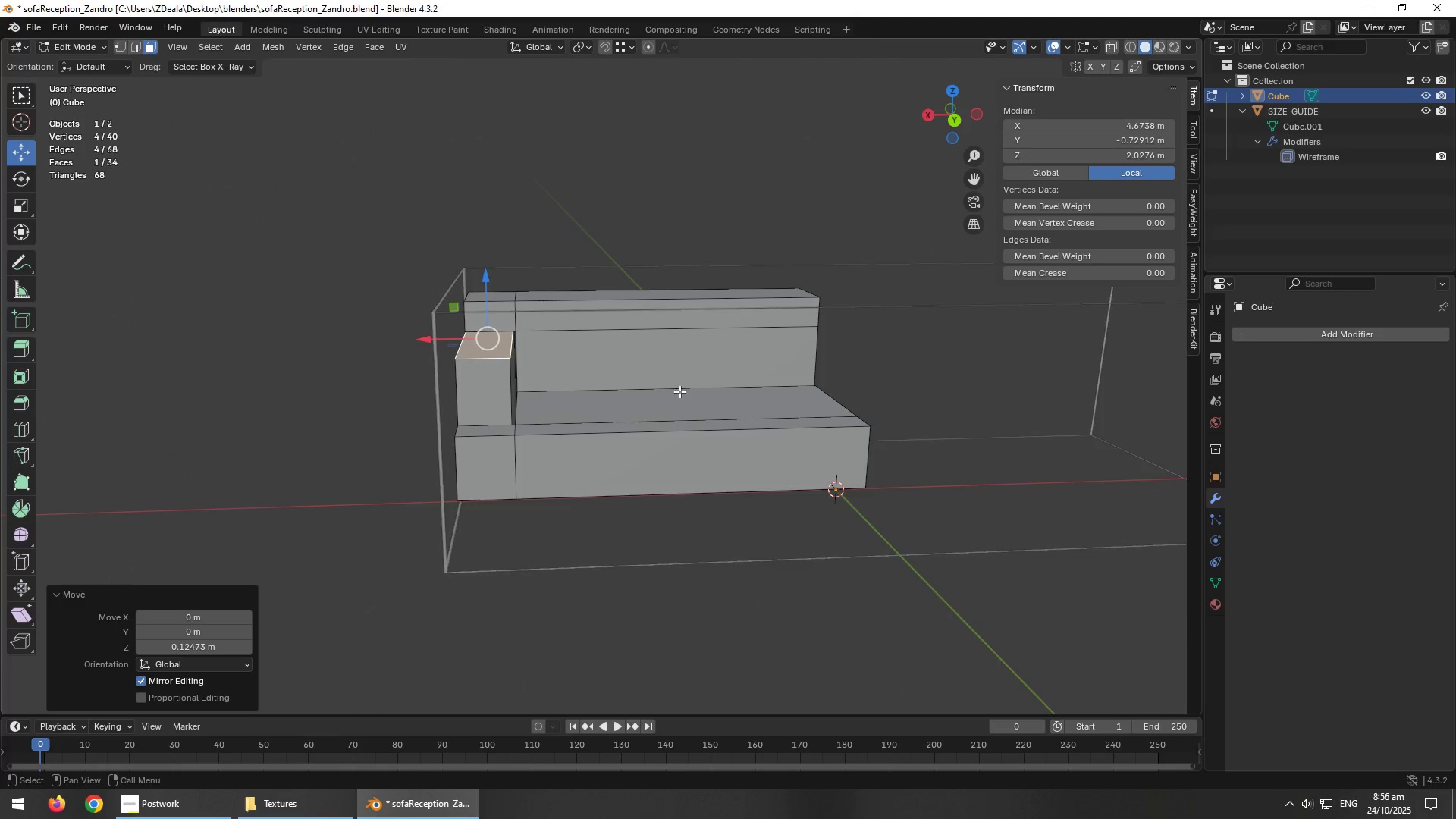 
hold_key(key=AltLeft, duration=0.66)
 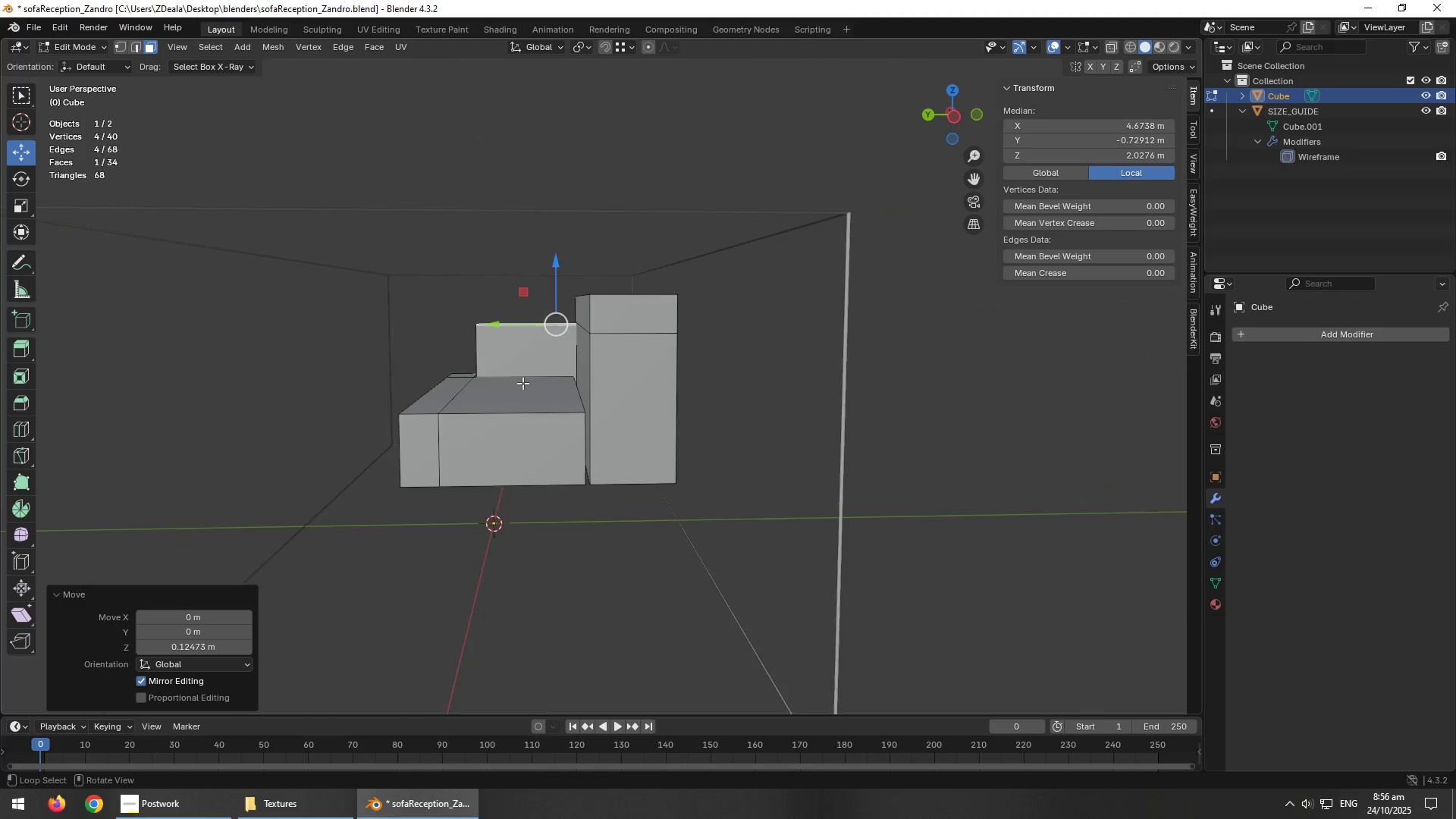 
scroll: coordinate [562, 387], scroll_direction: up, amount: 2.0
 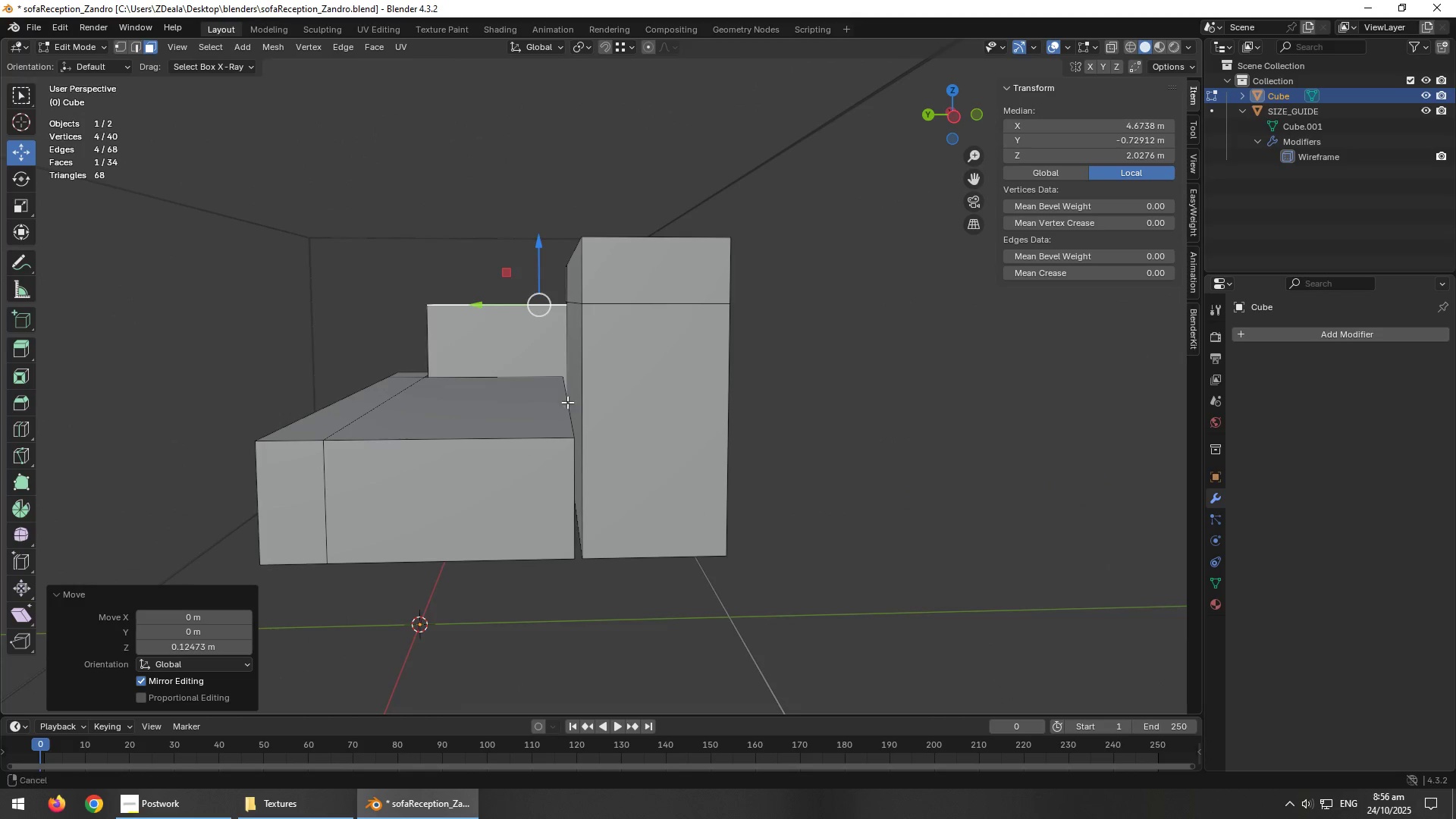 
hold_key(key=AltLeft, duration=1.5)
 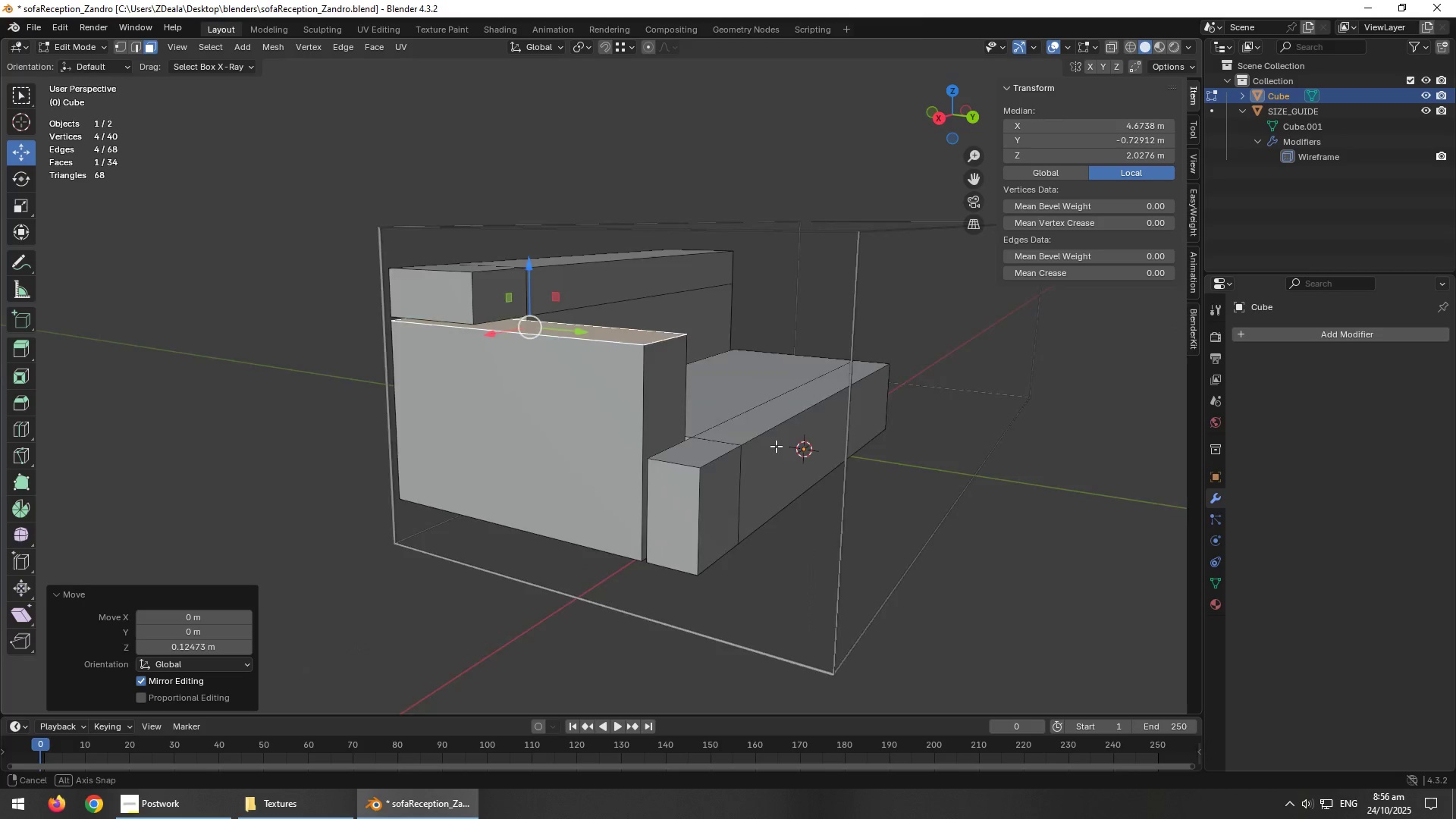 
hold_key(key=AltLeft, duration=1.48)
 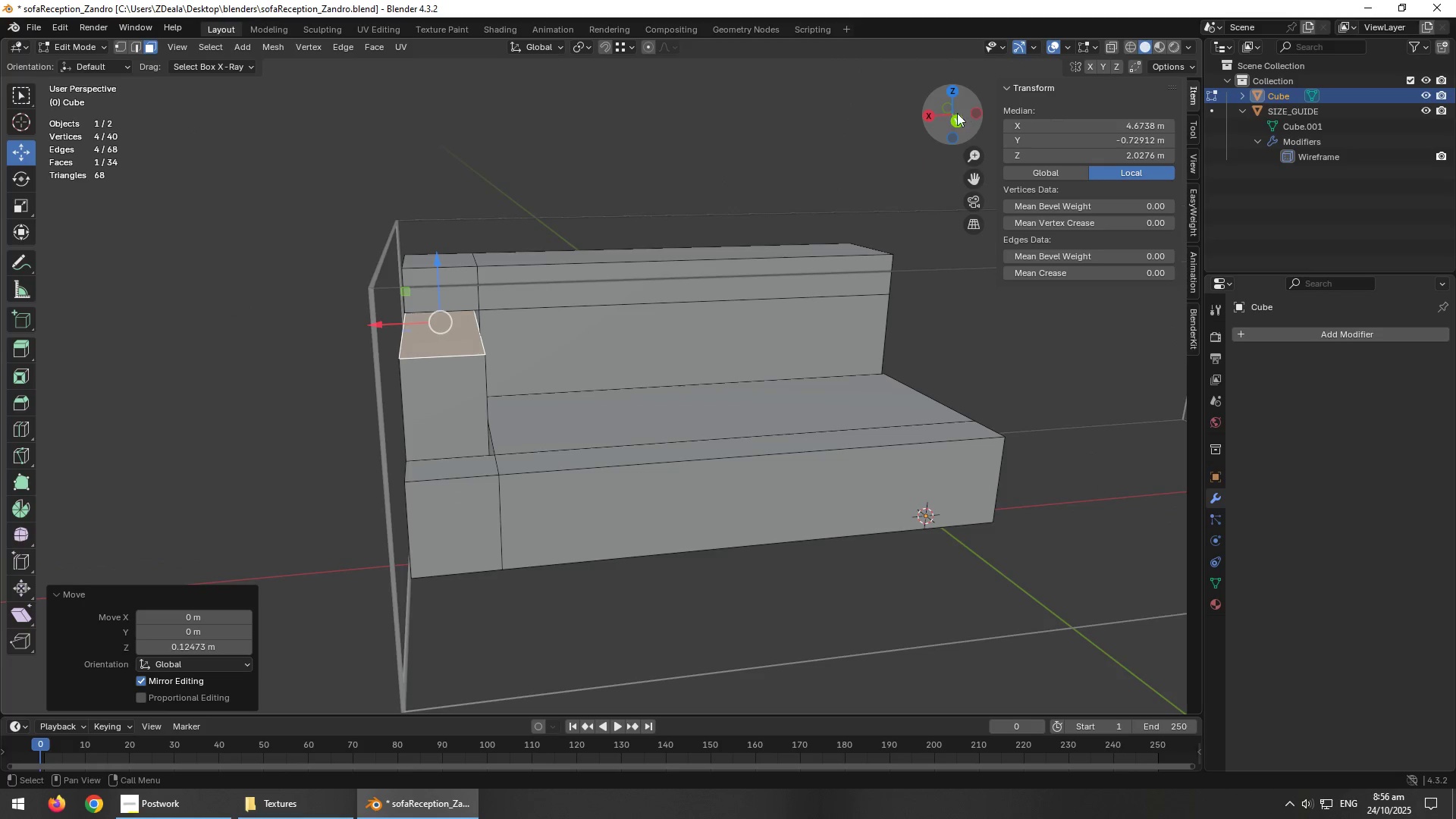 
left_click([953, 119])
 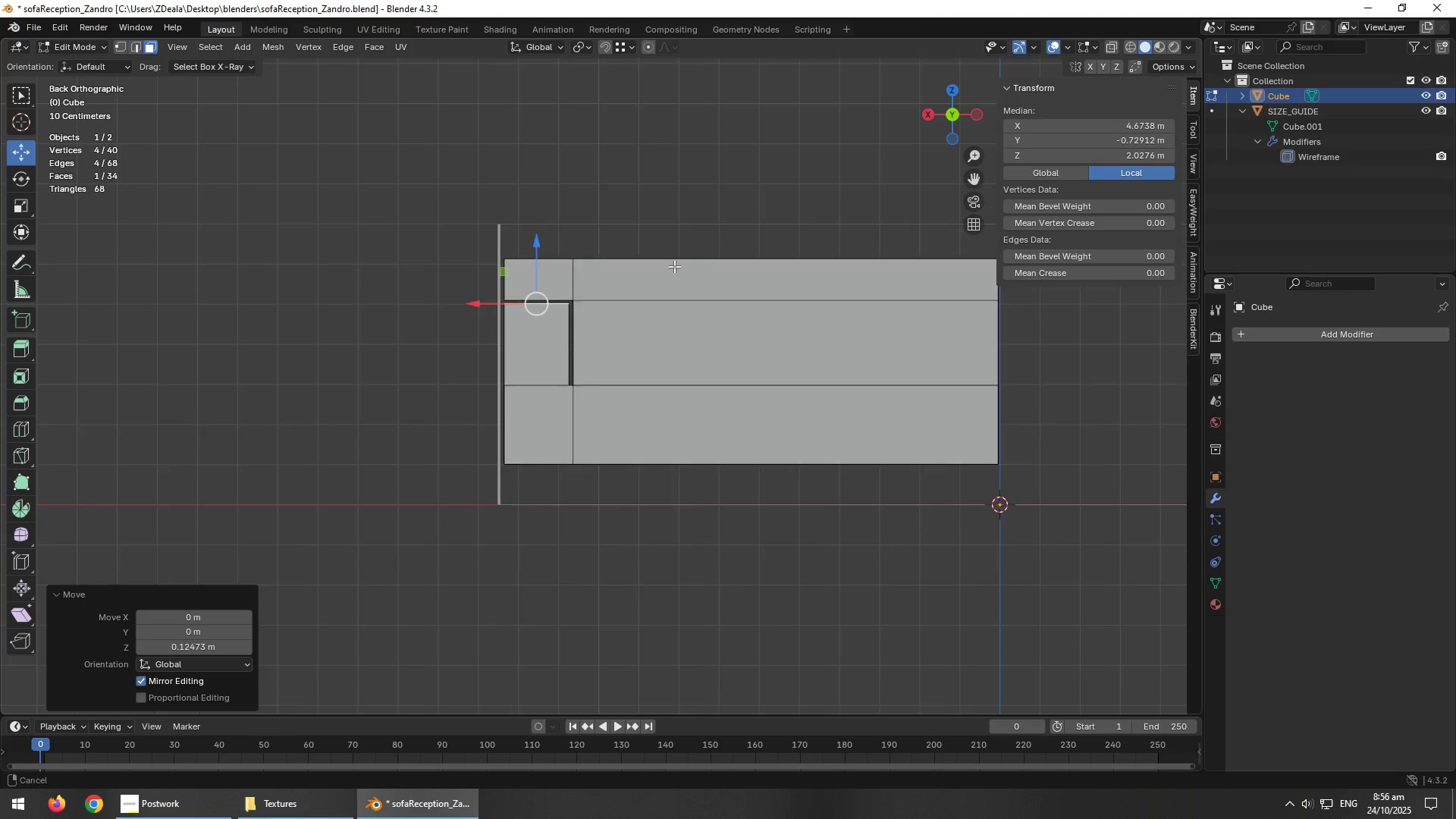 
scroll: coordinate [598, 300], scroll_direction: up, amount: 2.0
 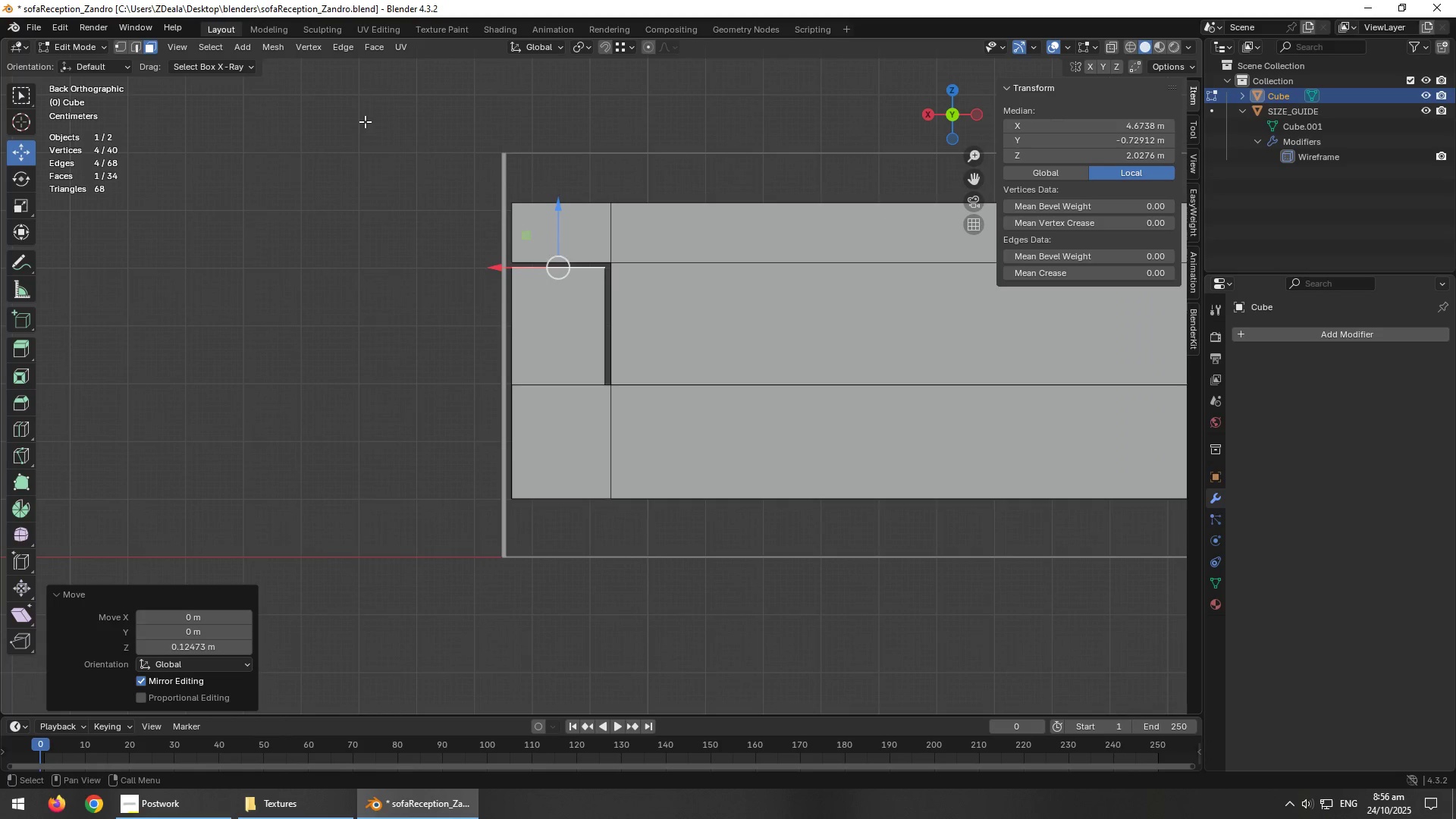 
key(1)
 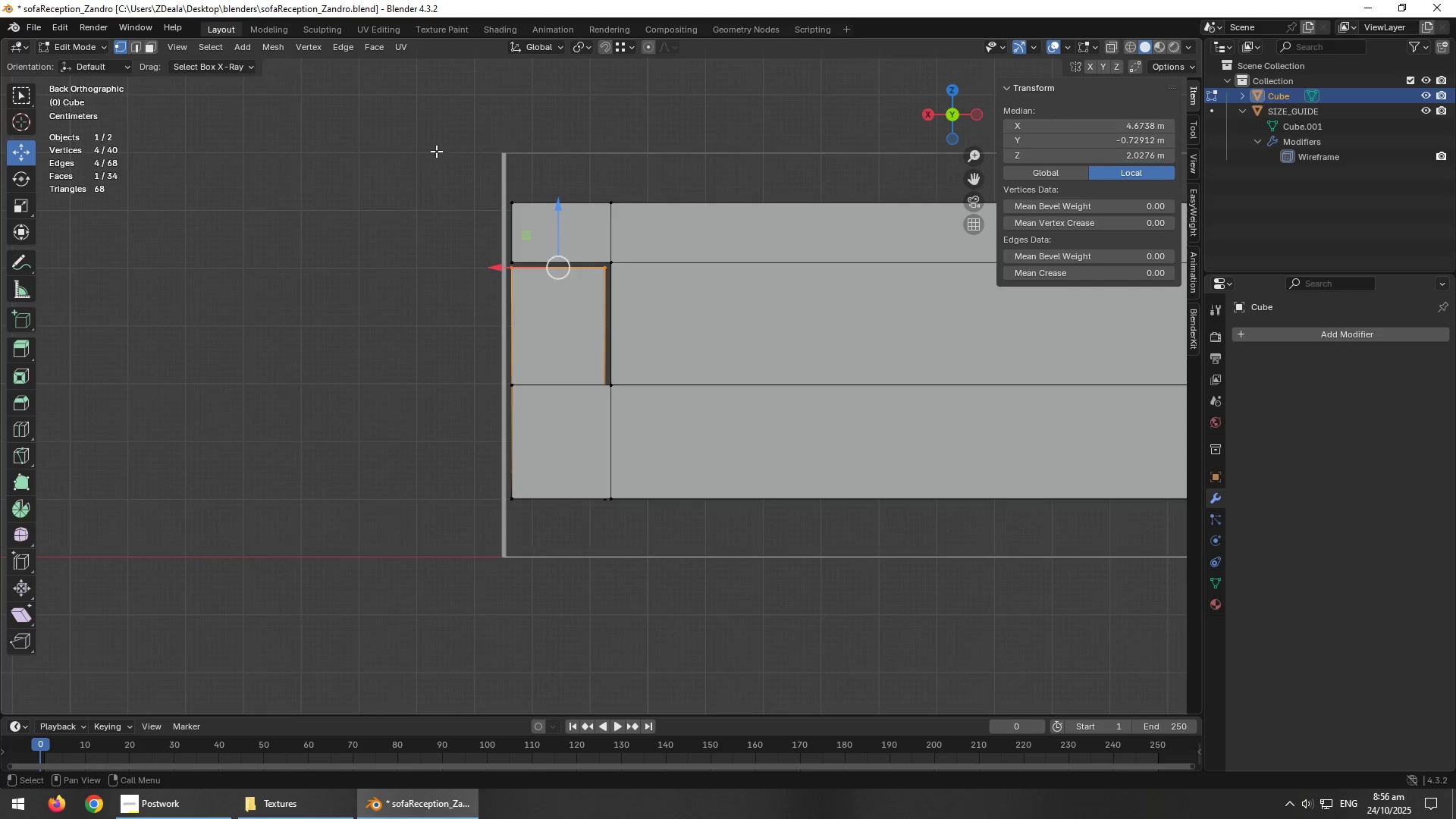 
left_click_drag(start_coordinate=[429, 138], to_coordinate=[569, 579])
 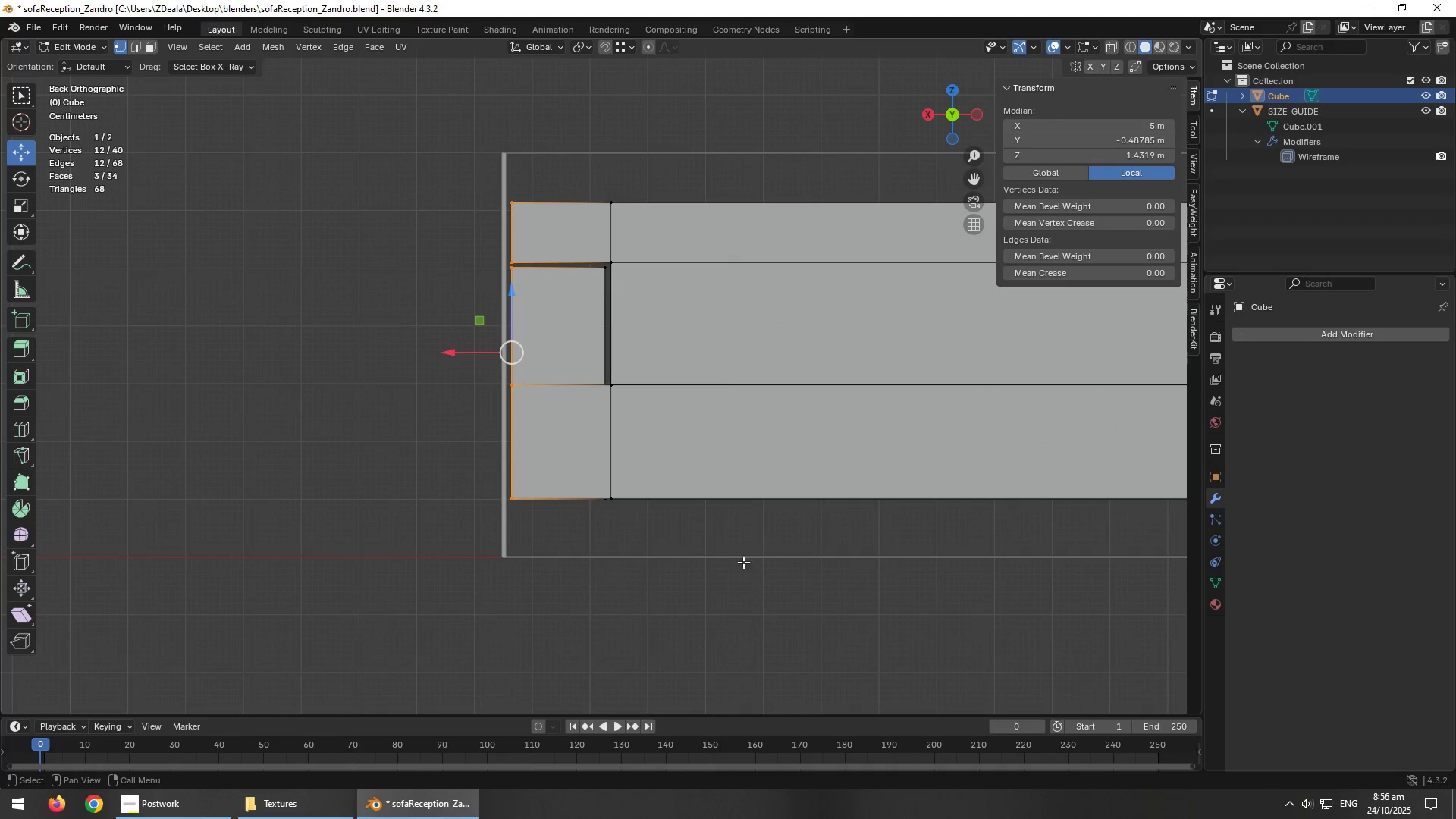 
scroll: coordinate [560, 538], scroll_direction: down, amount: 3.0
 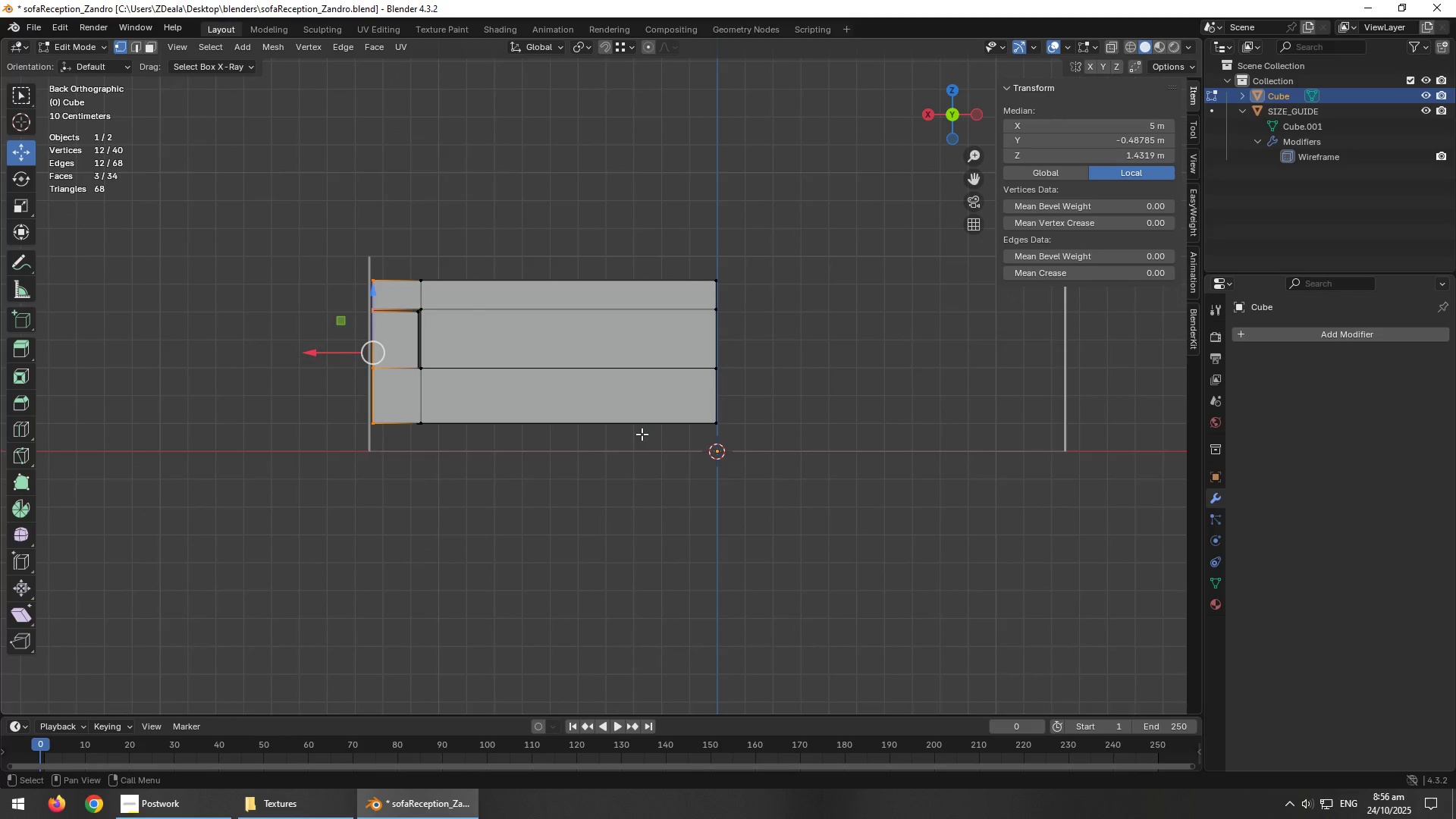 
scroll: coordinate [581, 444], scroll_direction: up, amount: 2.0
 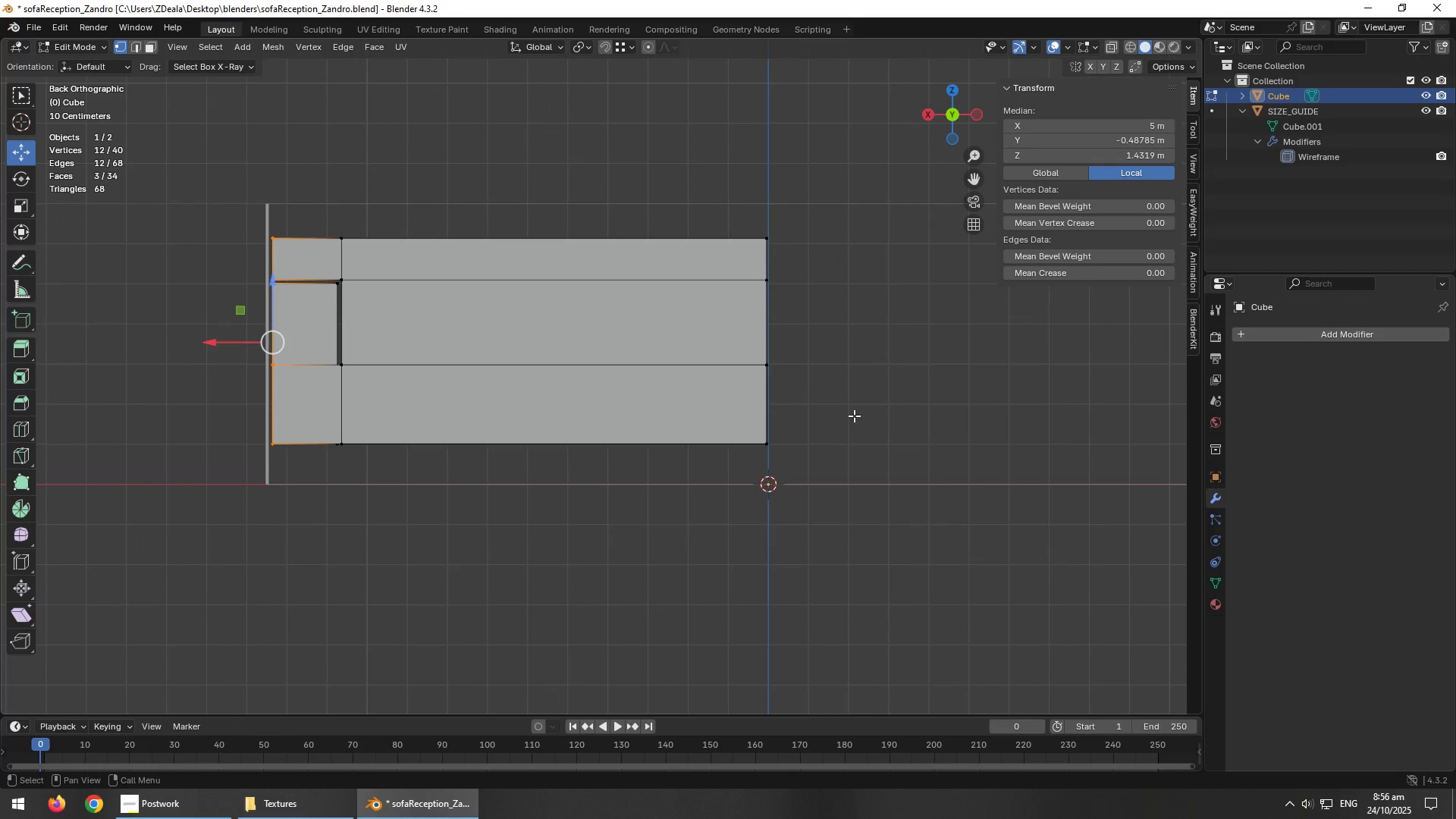 
left_click_drag(start_coordinate=[858, 409], to_coordinate=[201, 476])
 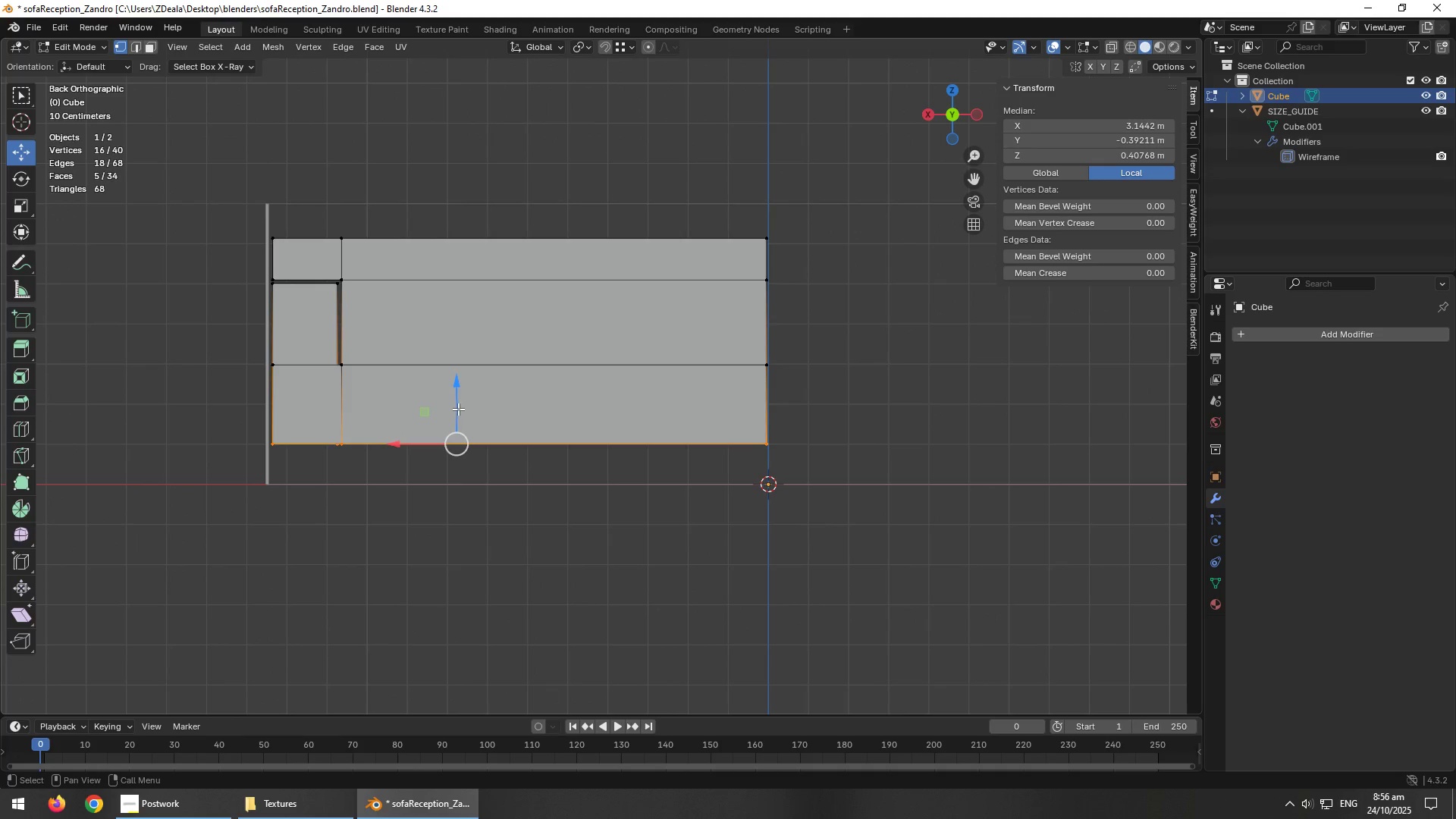 
left_click_drag(start_coordinate=[453, 408], to_coordinate=[444, 425])
 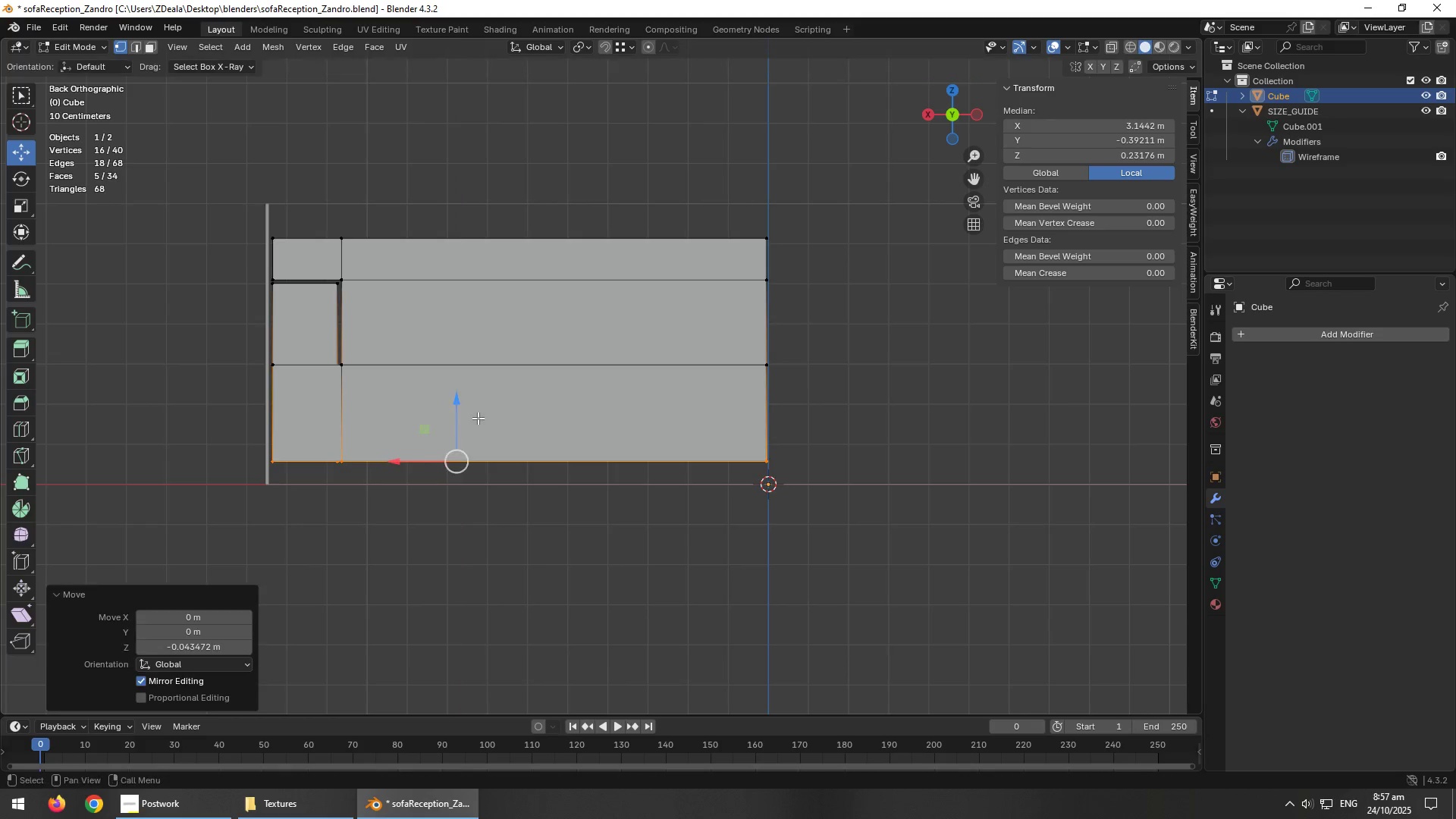 
scroll: coordinate [482, 418], scroll_direction: down, amount: 2.0
 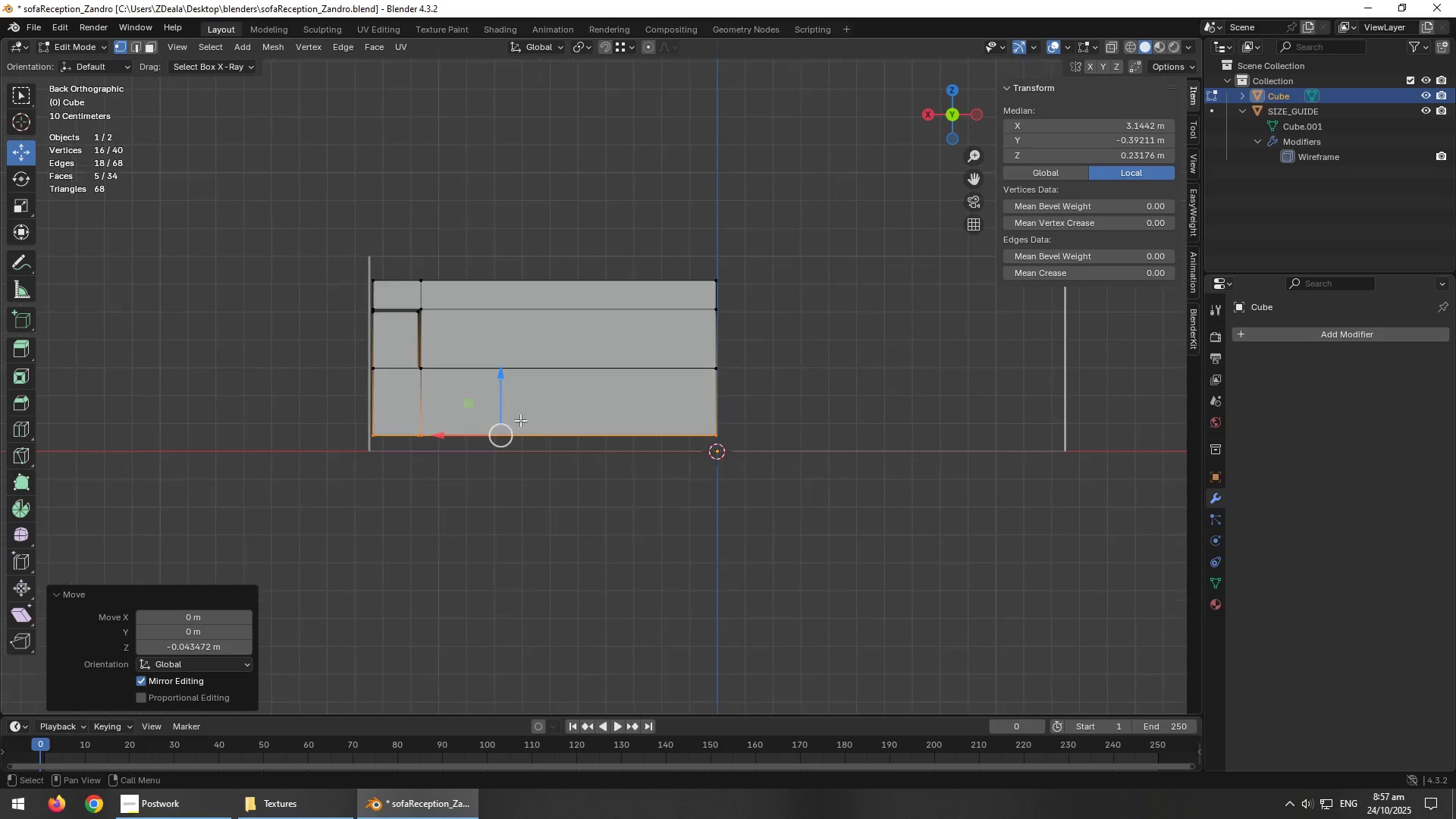 
hold_key(key=AltLeft, duration=1.5)
 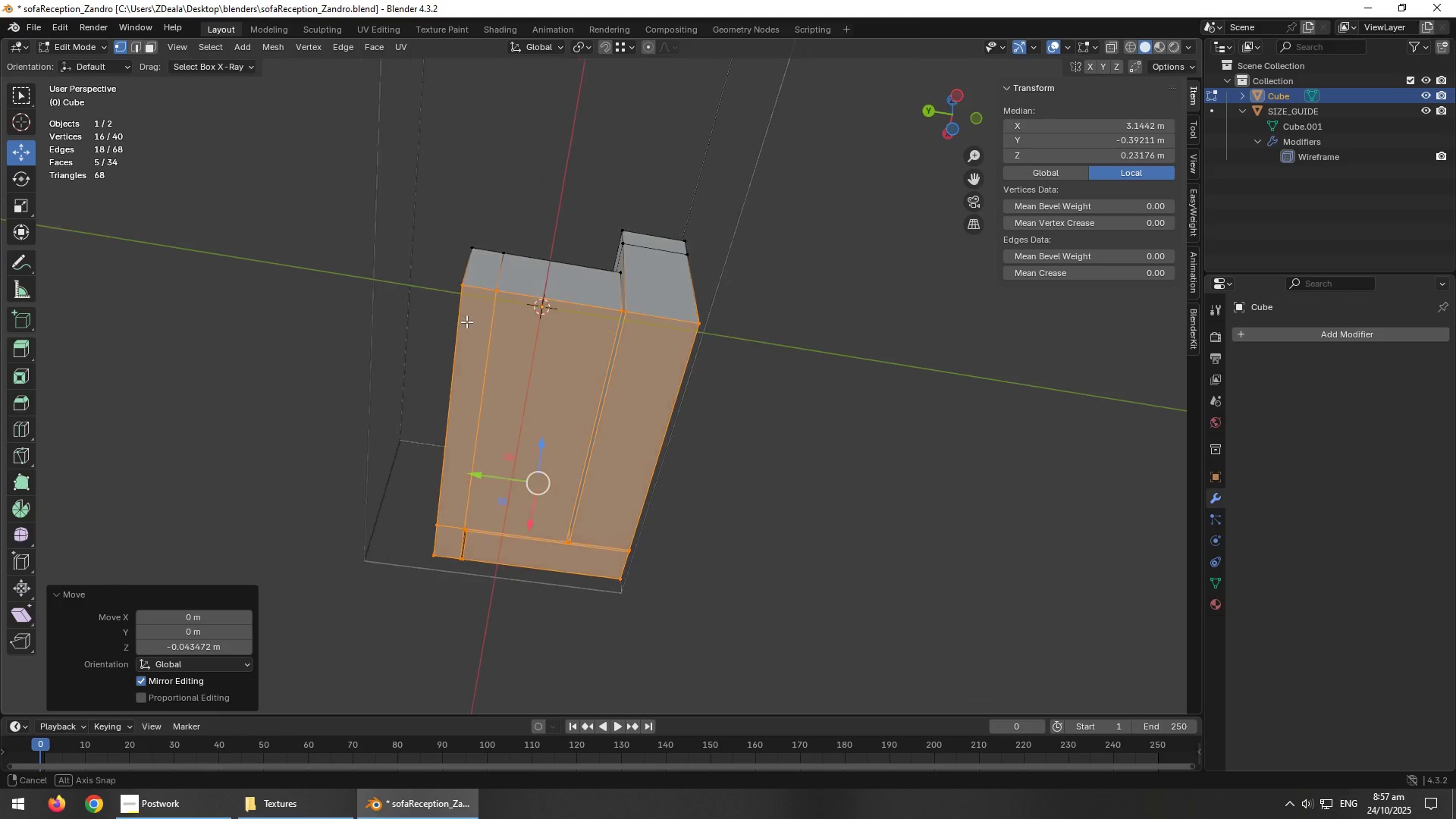 
hold_key(key=AltLeft, duration=1.5)
 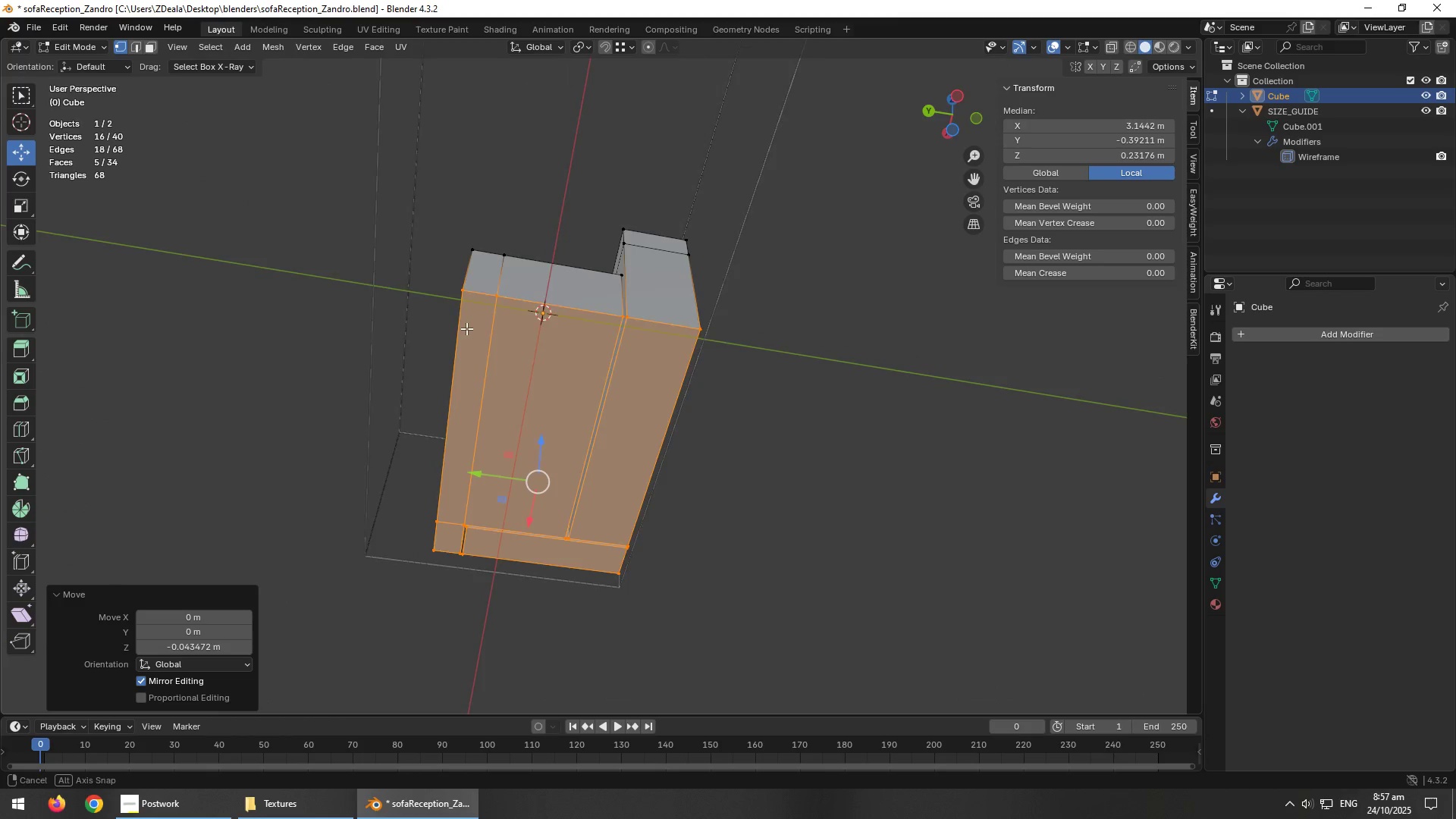 
hold_key(key=AltLeft, duration=1.5)
 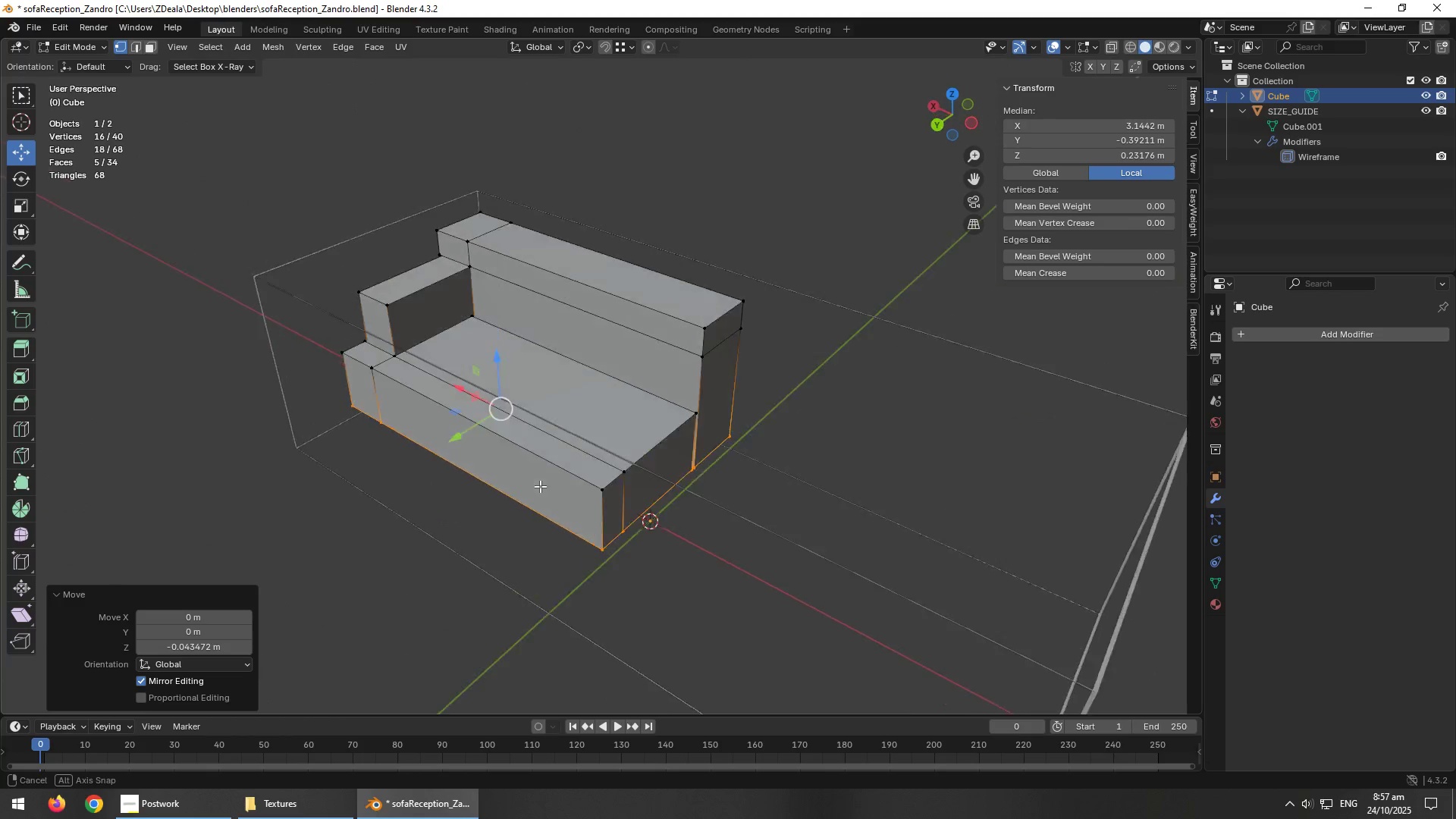 
hold_key(key=AltLeft, duration=1.11)
 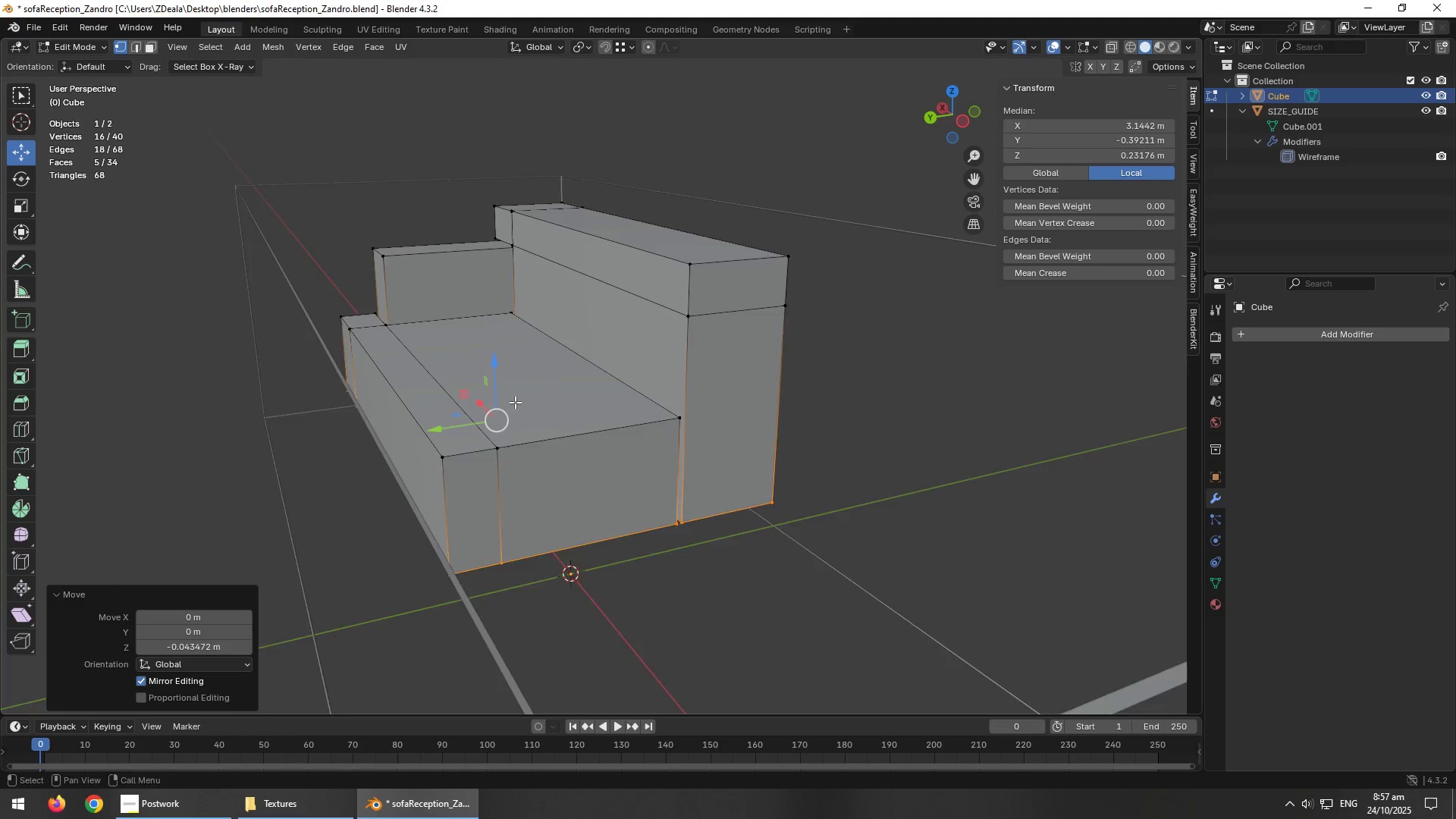 
hold_key(key=AltLeft, duration=3.0)
scroll: coordinate [423, 378], scroll_direction: up, amount: 2.0
 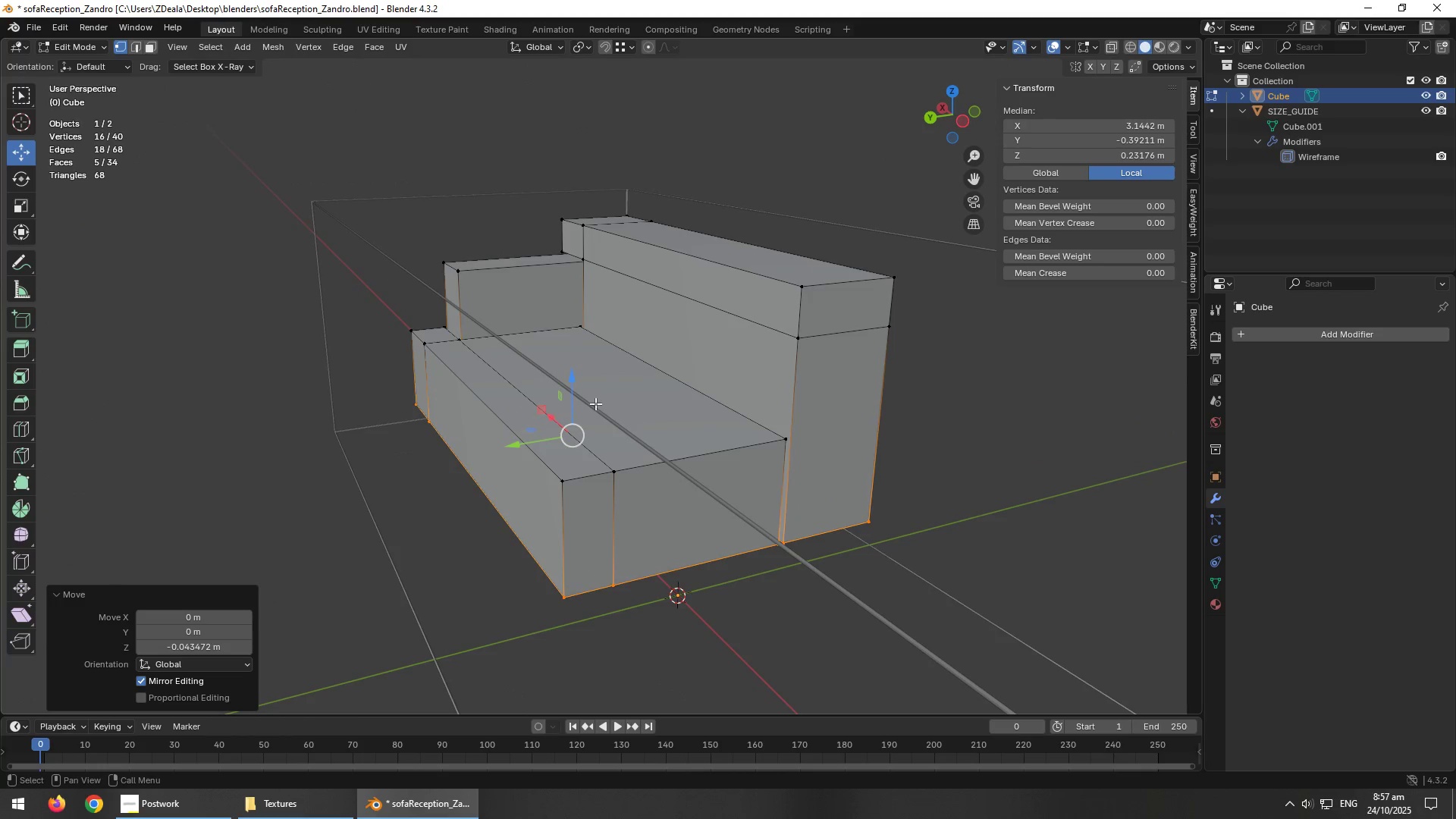 
key(3)
 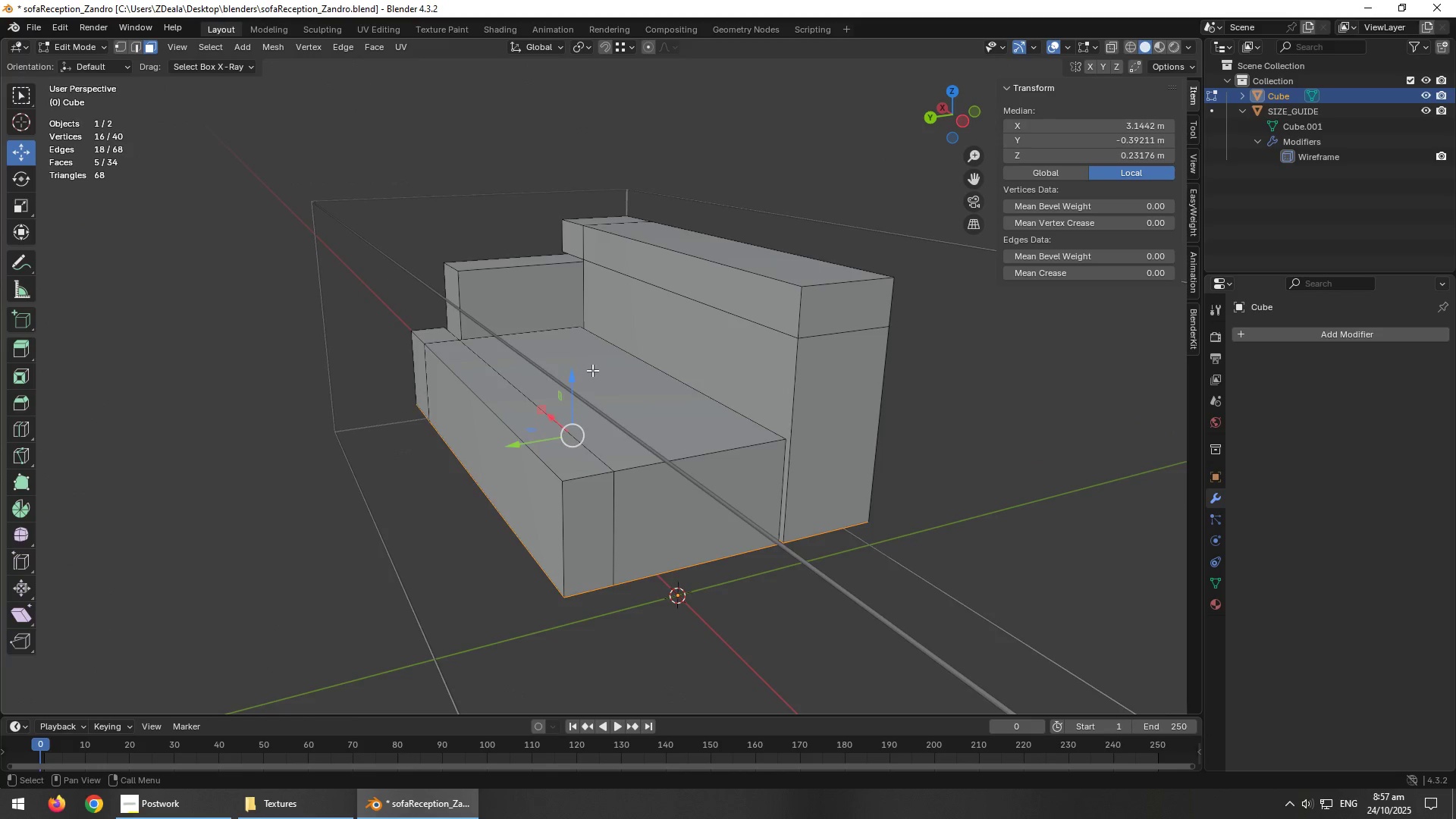 
left_click([592, 370])
 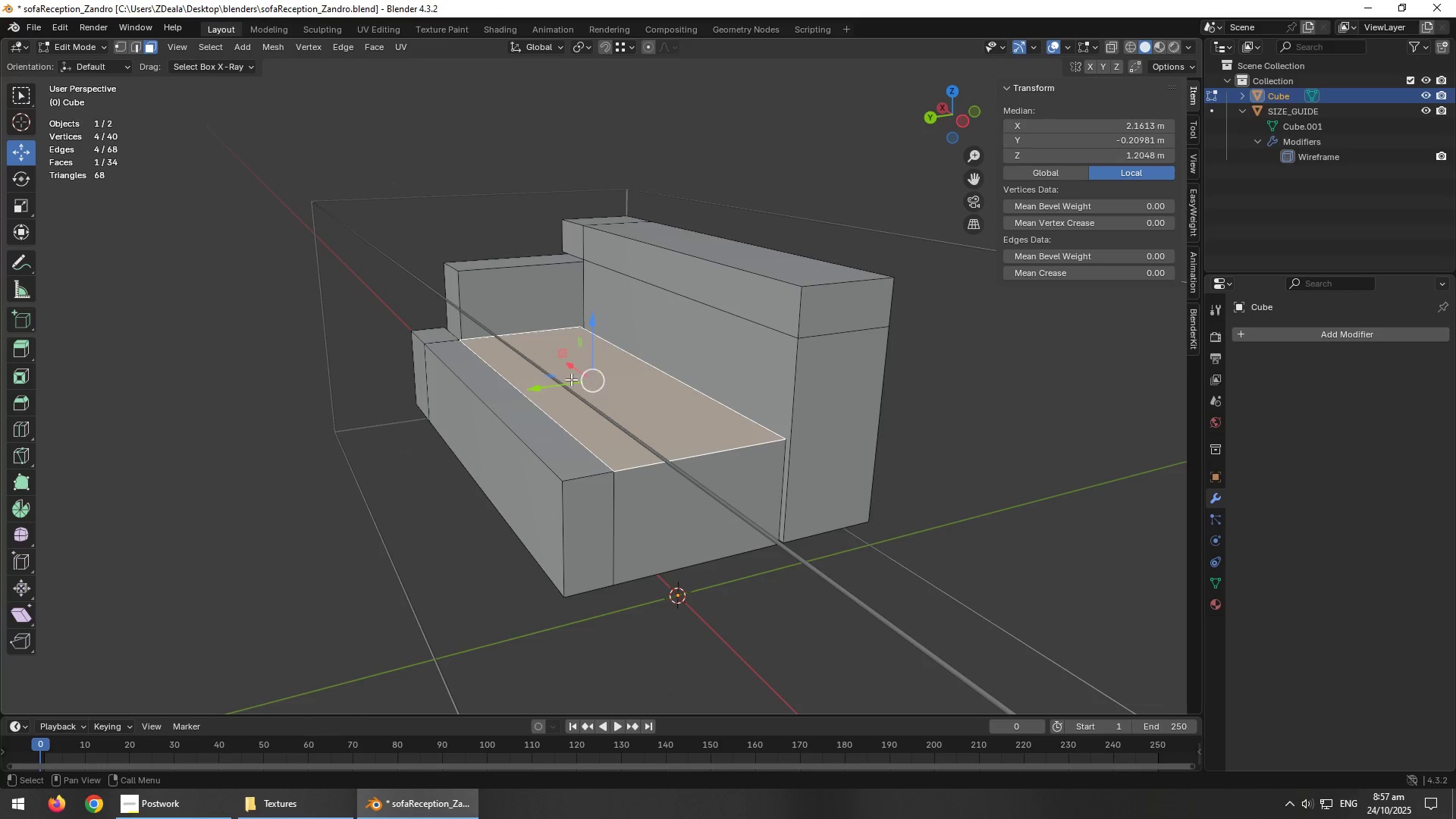 
hold_key(key=ShiftLeft, duration=0.84)
 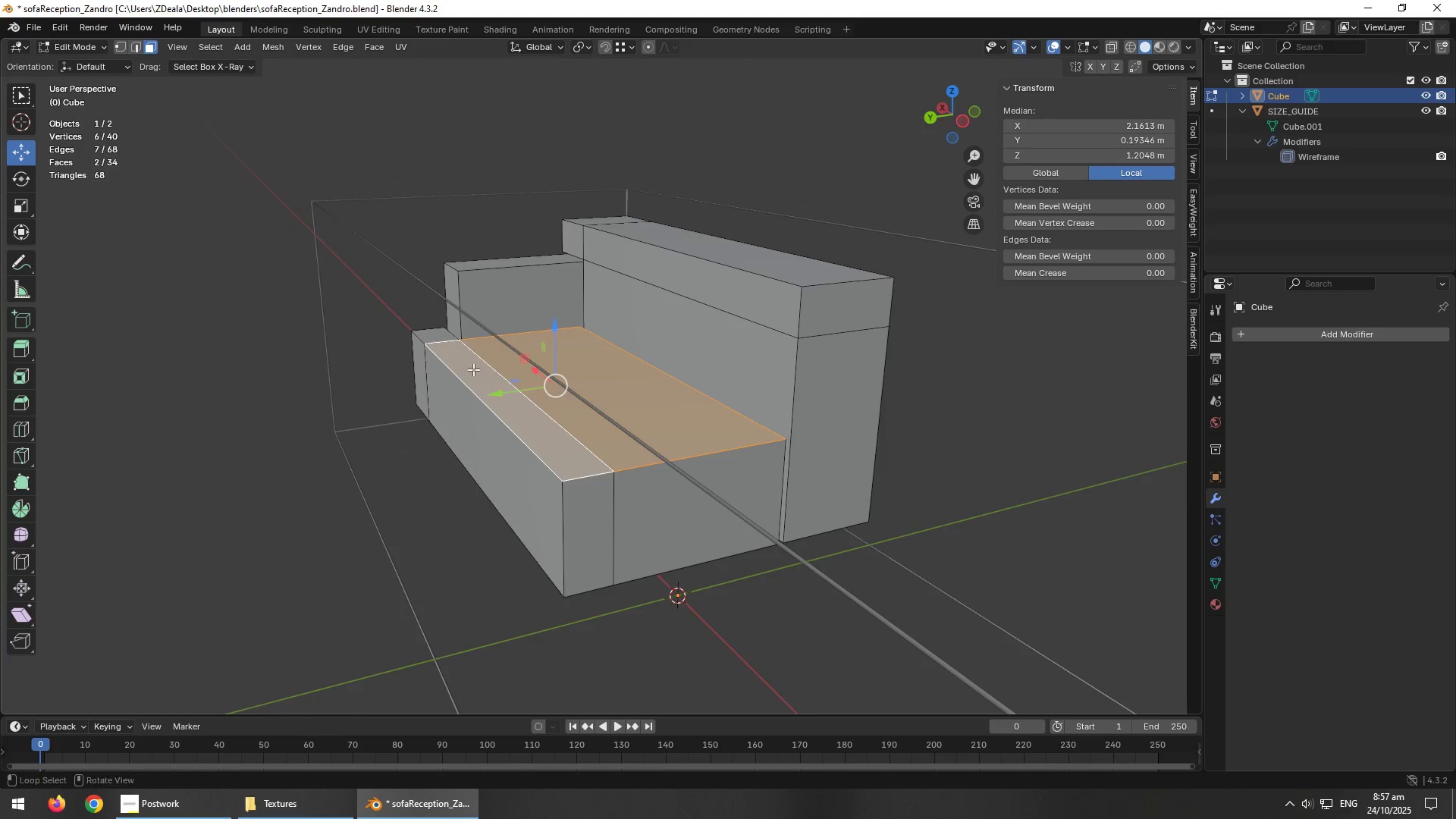 
hold_key(key=AltLeft, duration=0.75)
 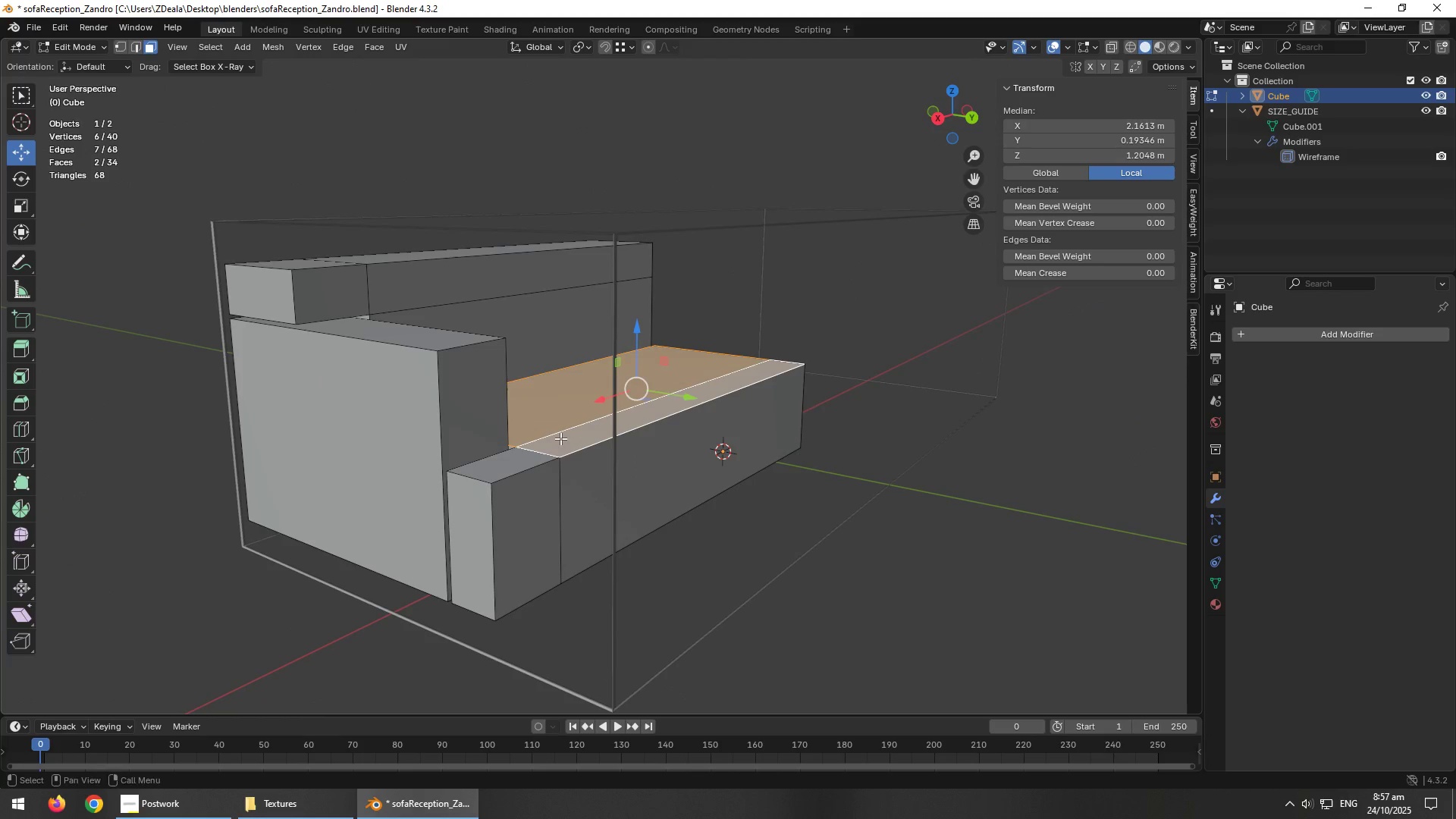 
hold_key(key=ShiftLeft, duration=0.53)
left_click([525, 460])
 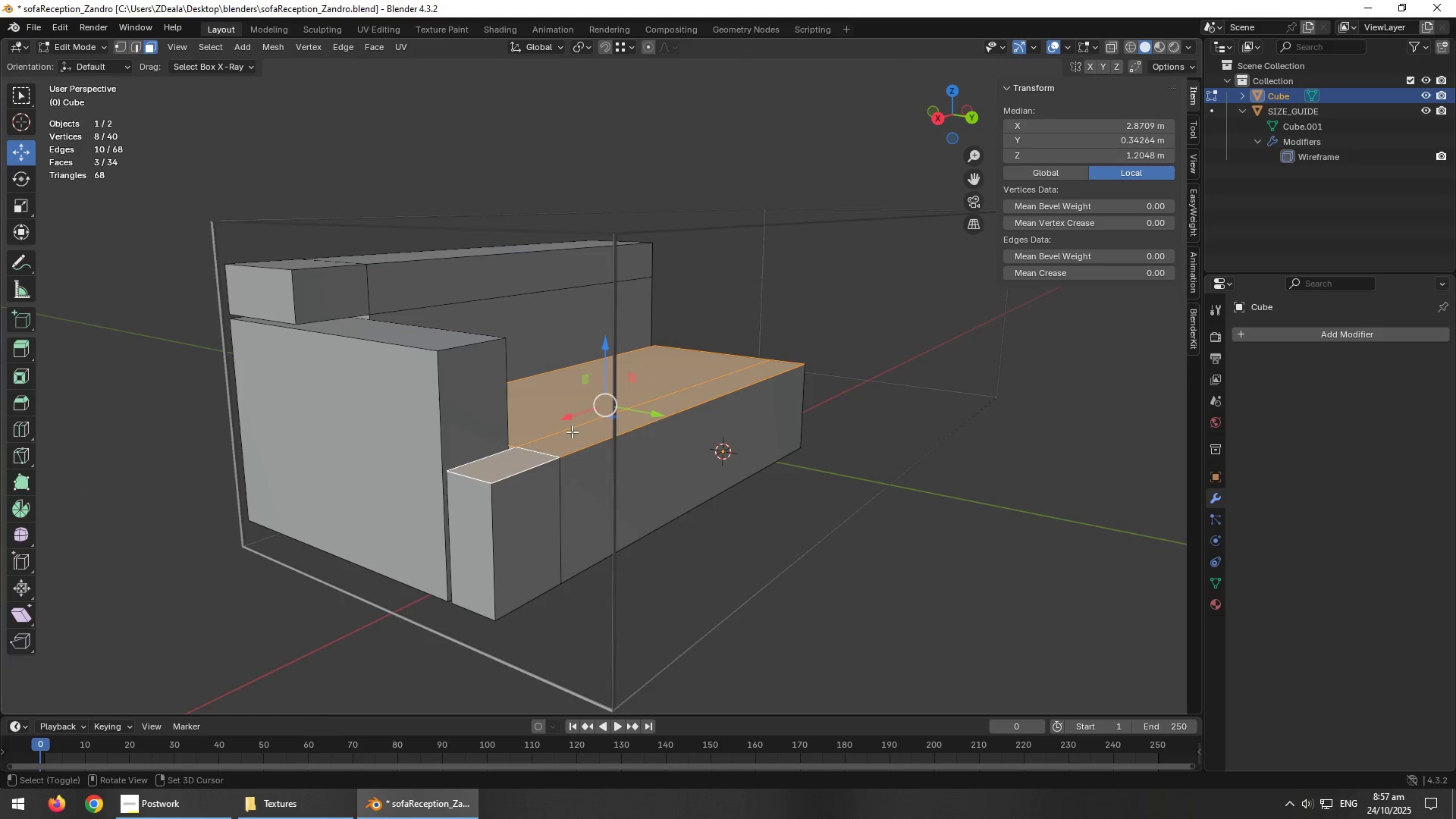 
left_click_drag(start_coordinate=[603, 358], to_coordinate=[577, 391])
 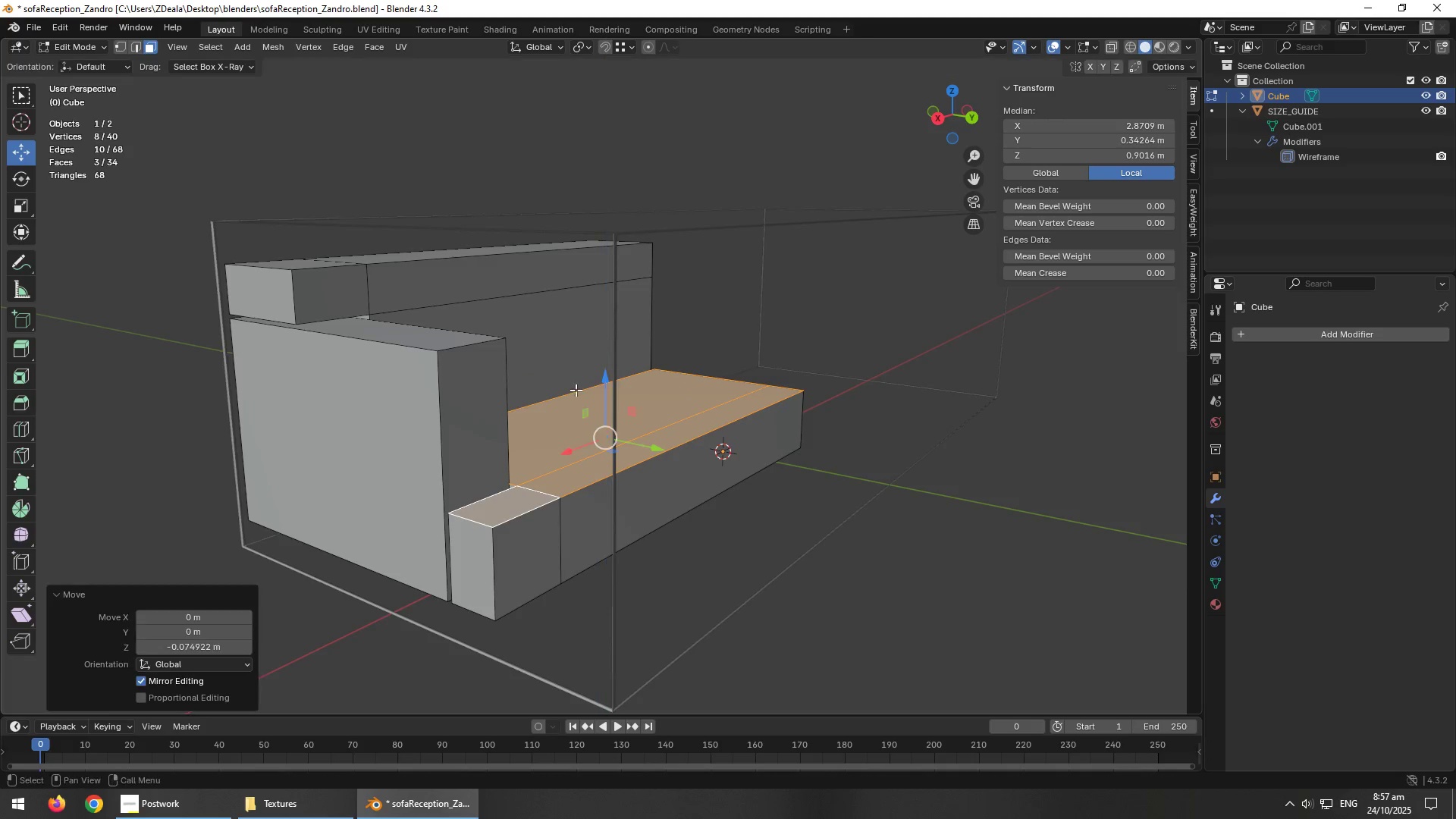 
scroll: coordinate [578, 396], scroll_direction: down, amount: 3.0
 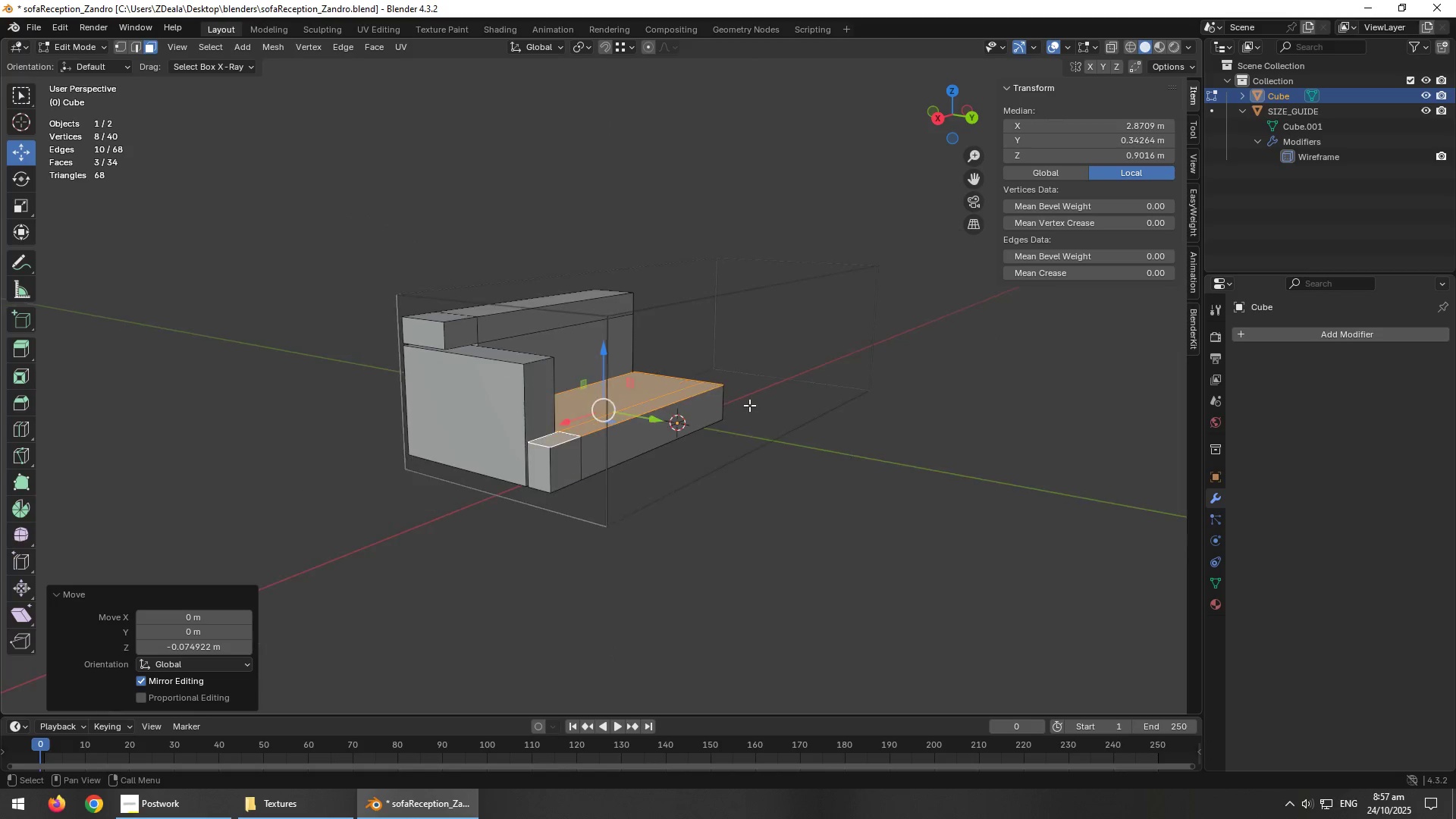 
hold_key(key=AltLeft, duration=1.23)
 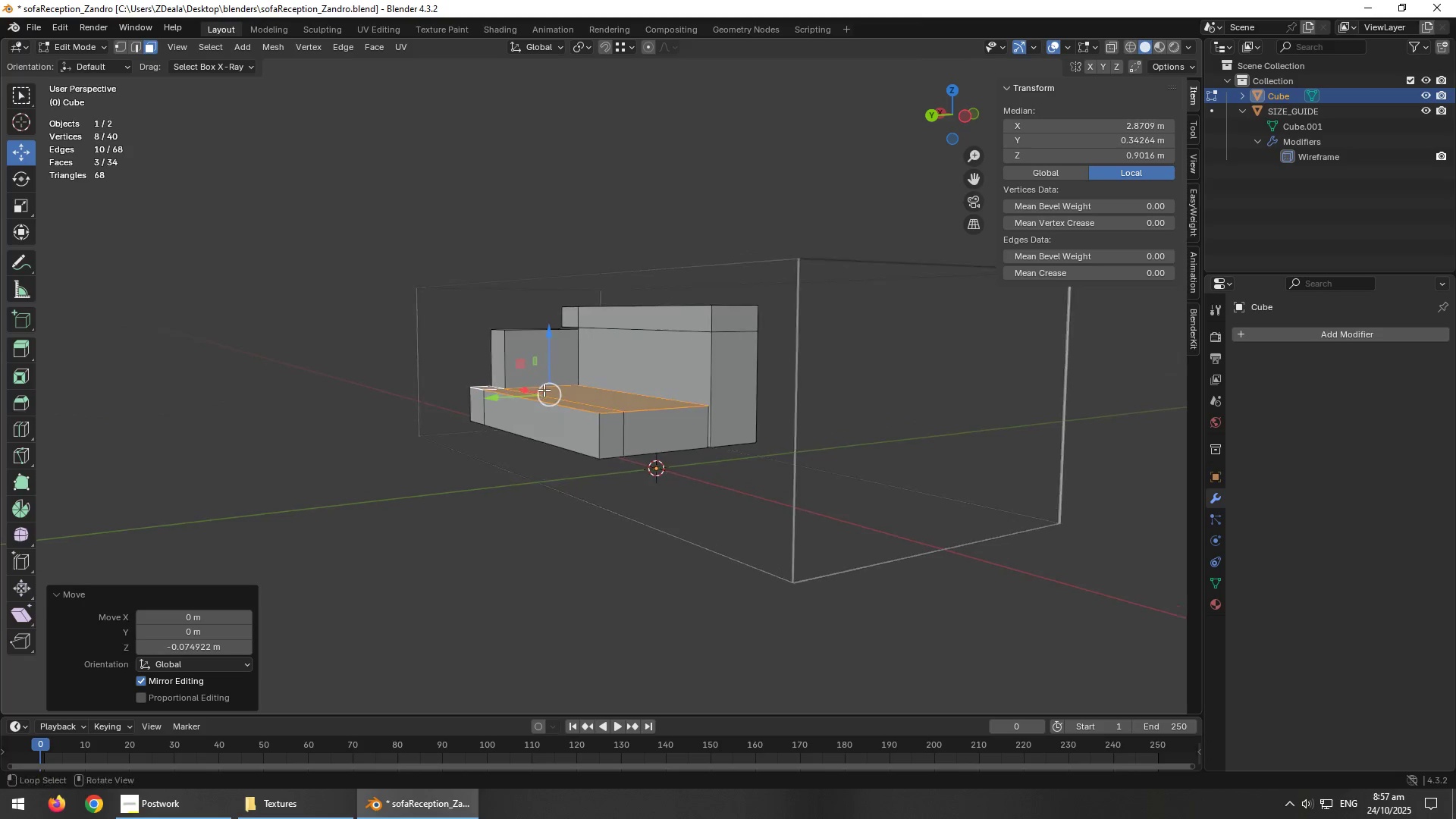 
scroll: coordinate [551, 378], scroll_direction: up, amount: 2.0
 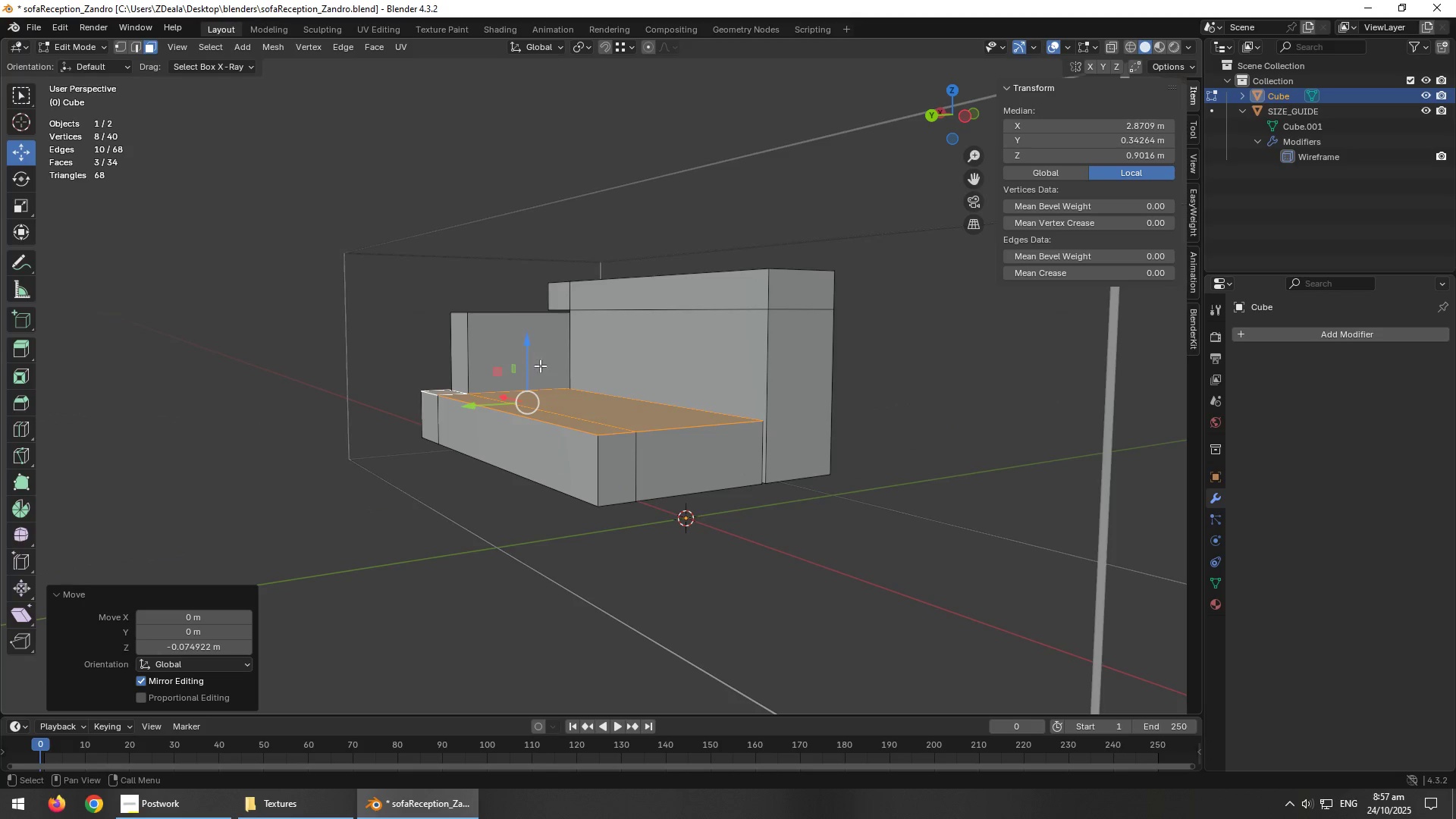 
key(Control+ControlLeft)
 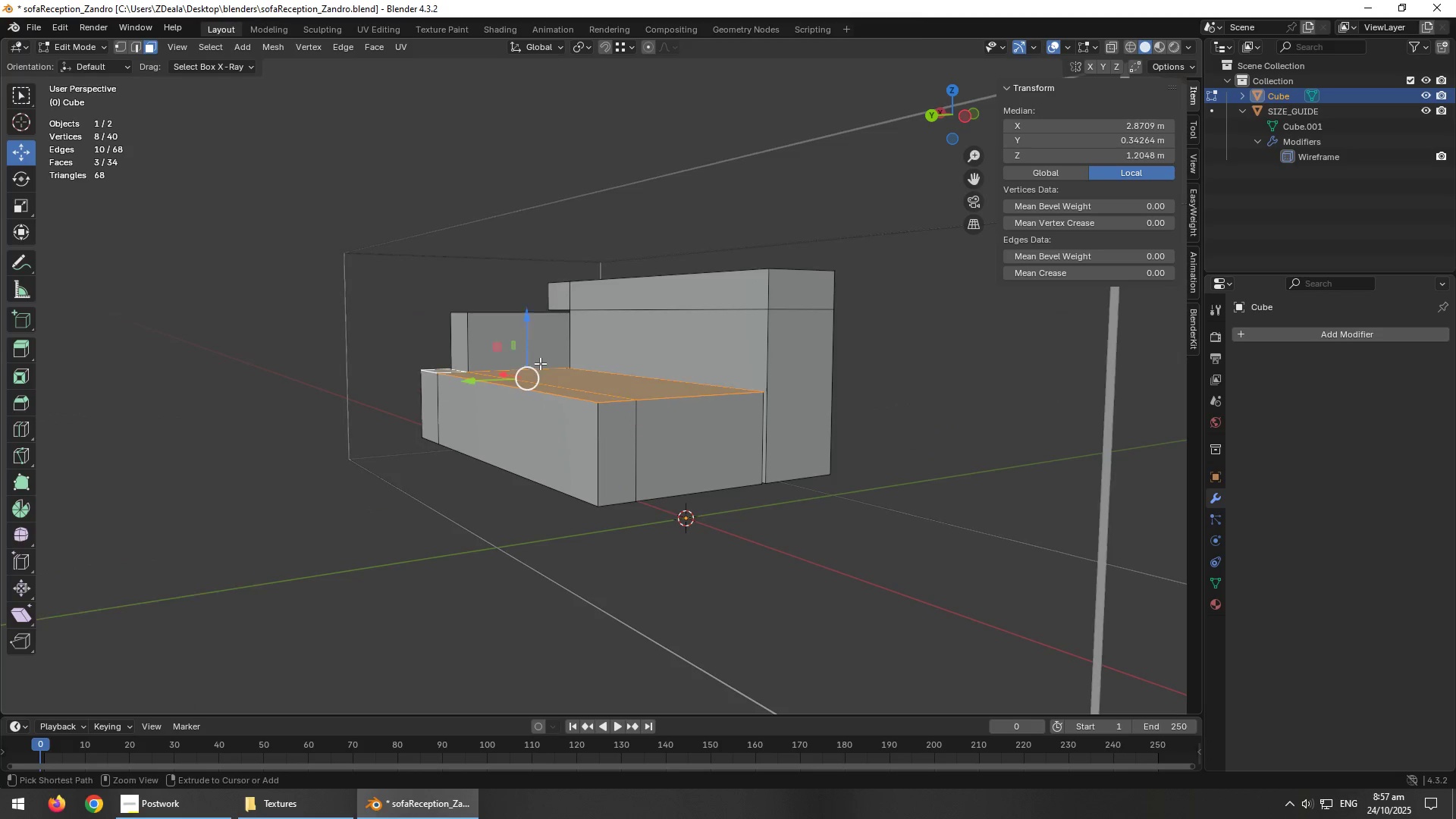 
key(Control+Z)
 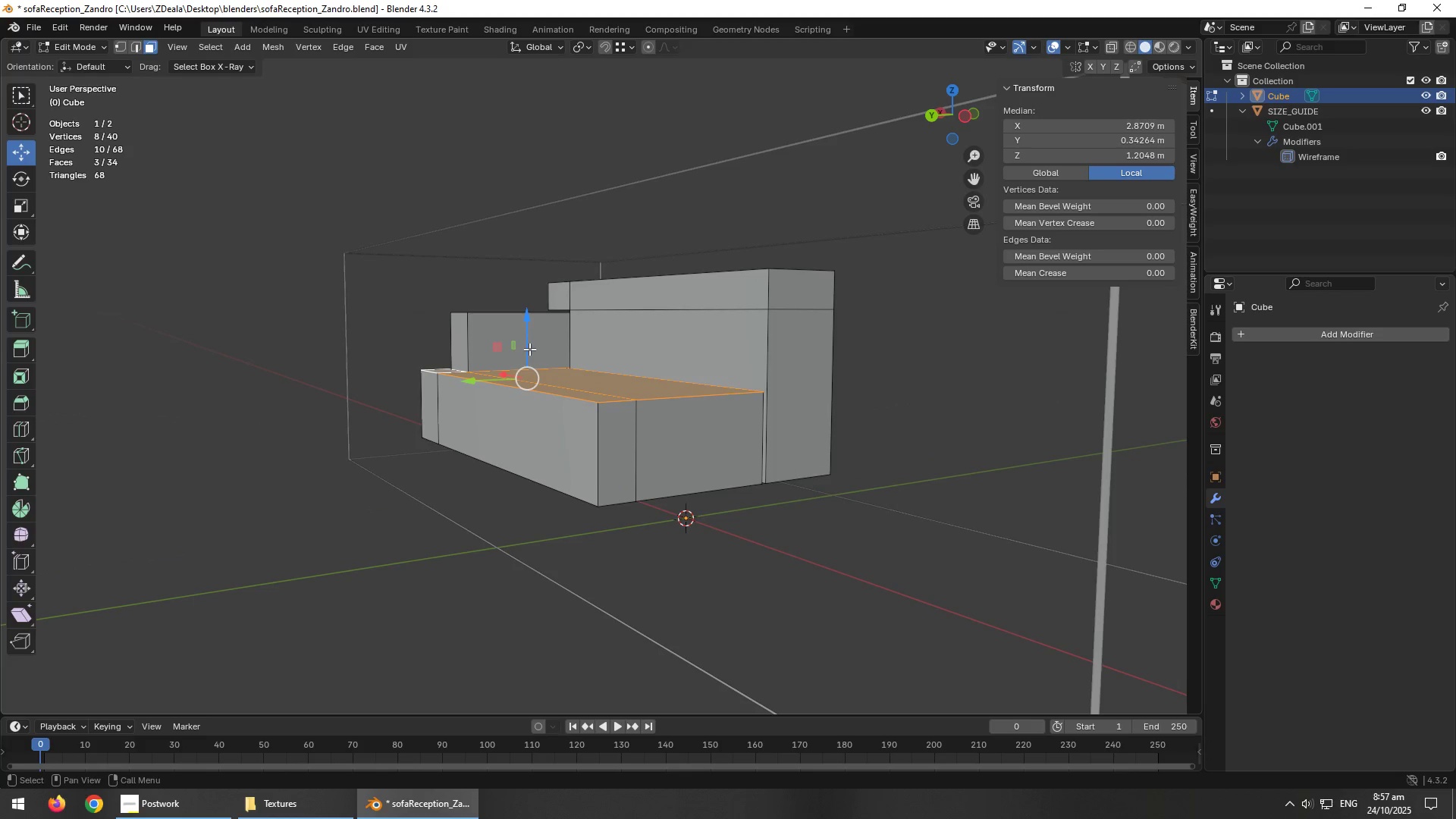 
left_click_drag(start_coordinate=[528, 347], to_coordinate=[528, 356])
 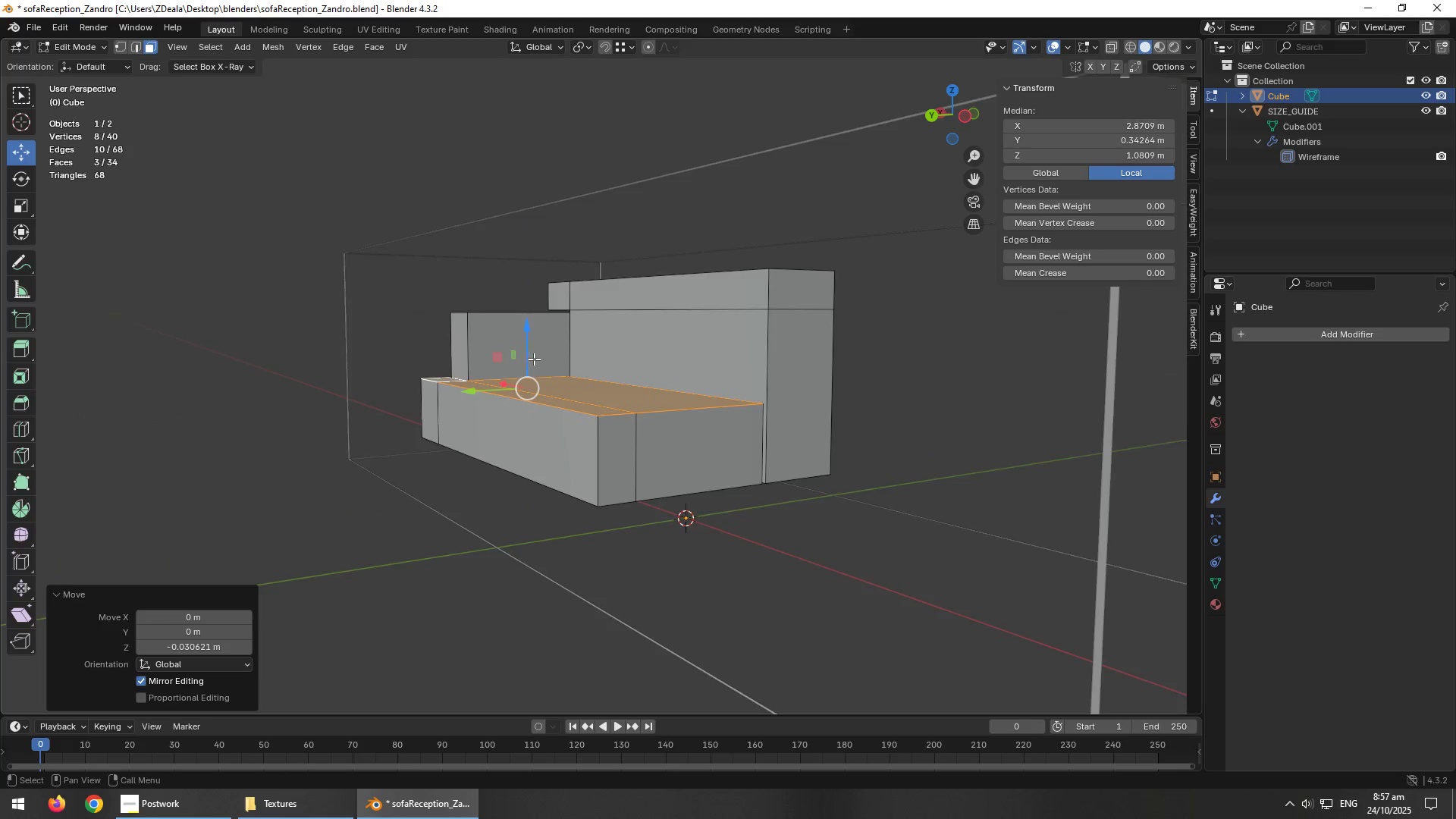 
scroll: coordinate [535, 359], scroll_direction: down, amount: 1.0
 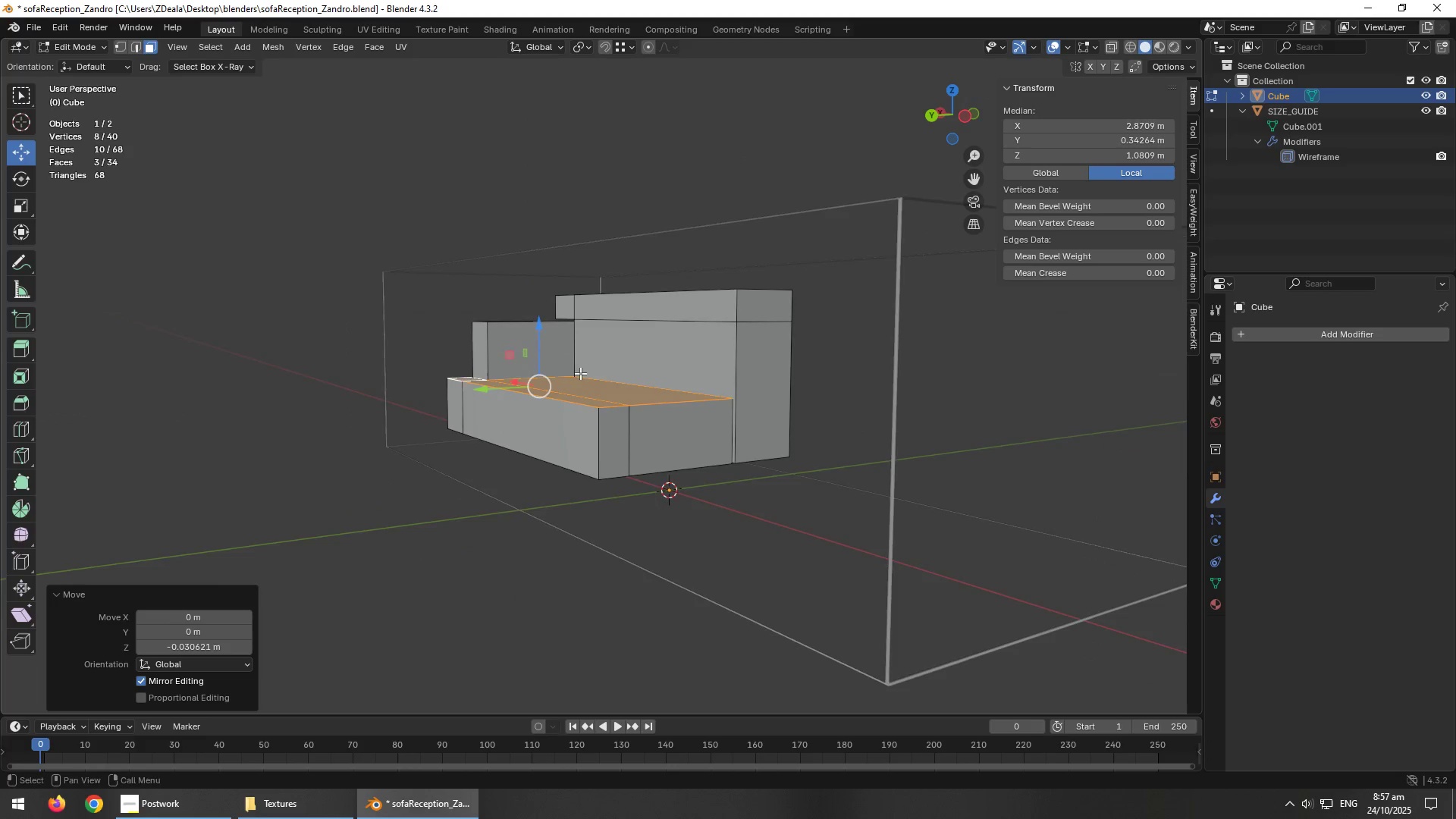 
hold_key(key=AltLeft, duration=0.36)
 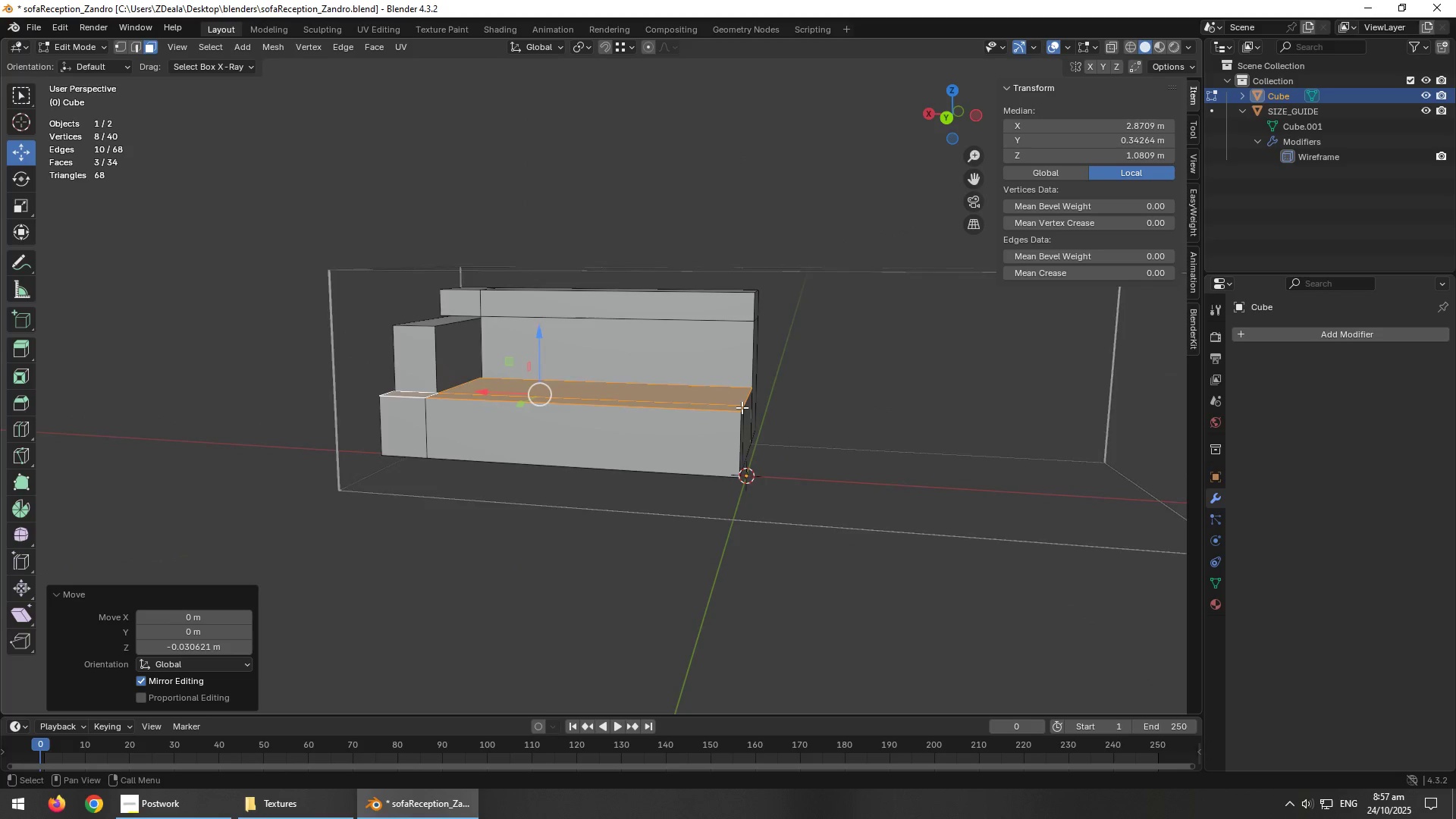 
scroll: coordinate [752, 411], scroll_direction: down, amount: 2.0
 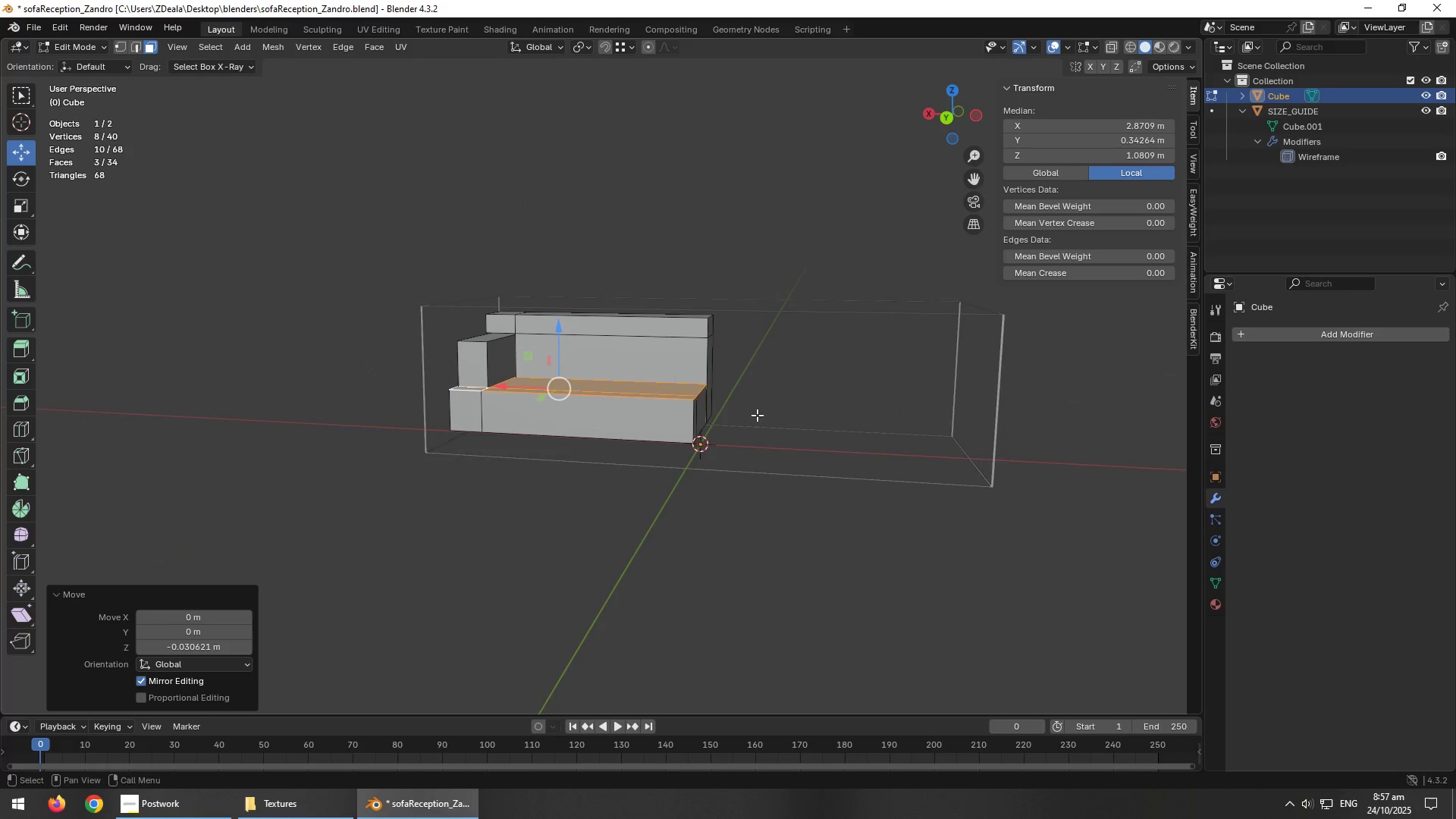 
key(Alt+AltLeft)
 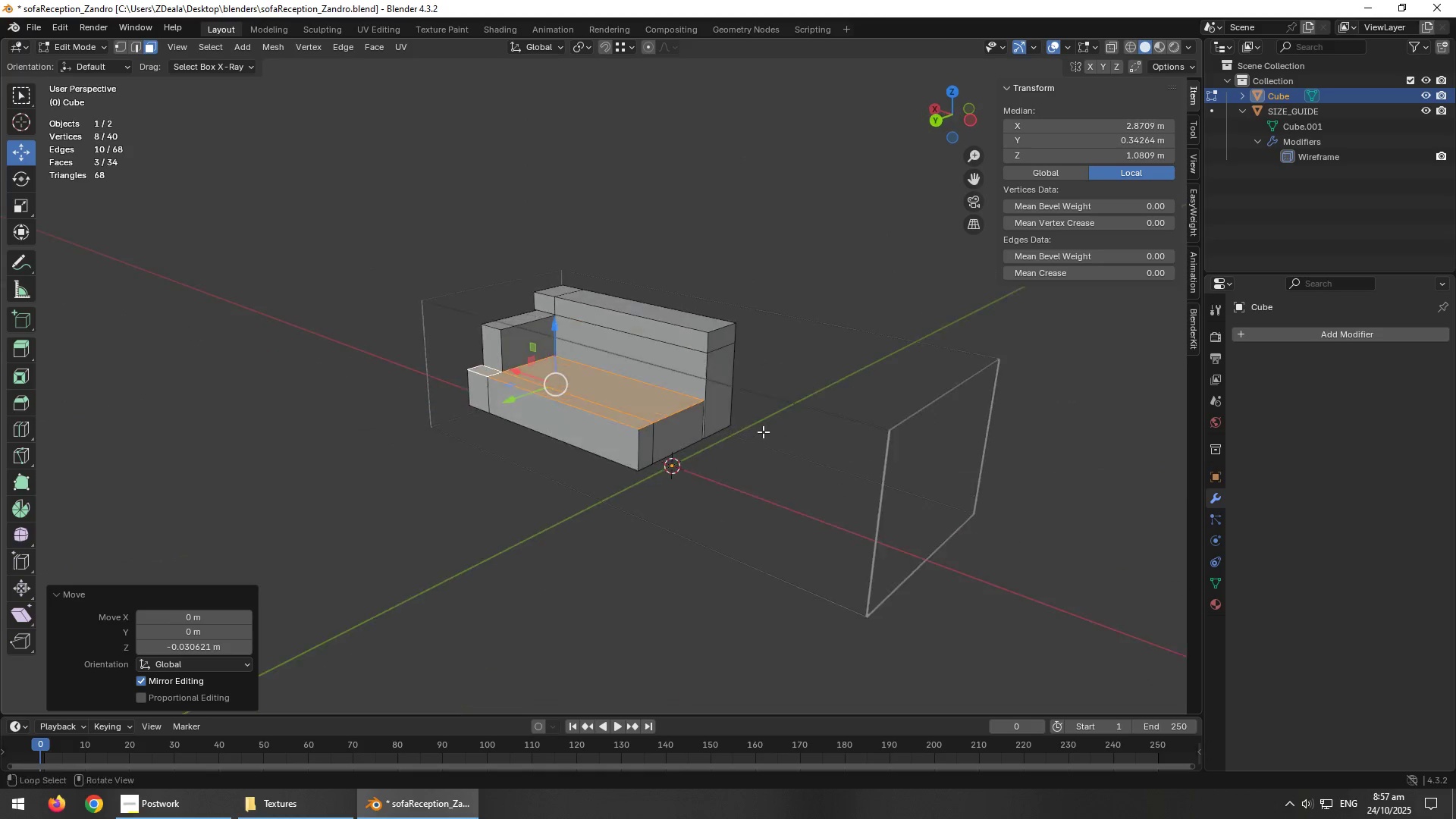 
scroll: coordinate [751, 432], scroll_direction: up, amount: 2.0
 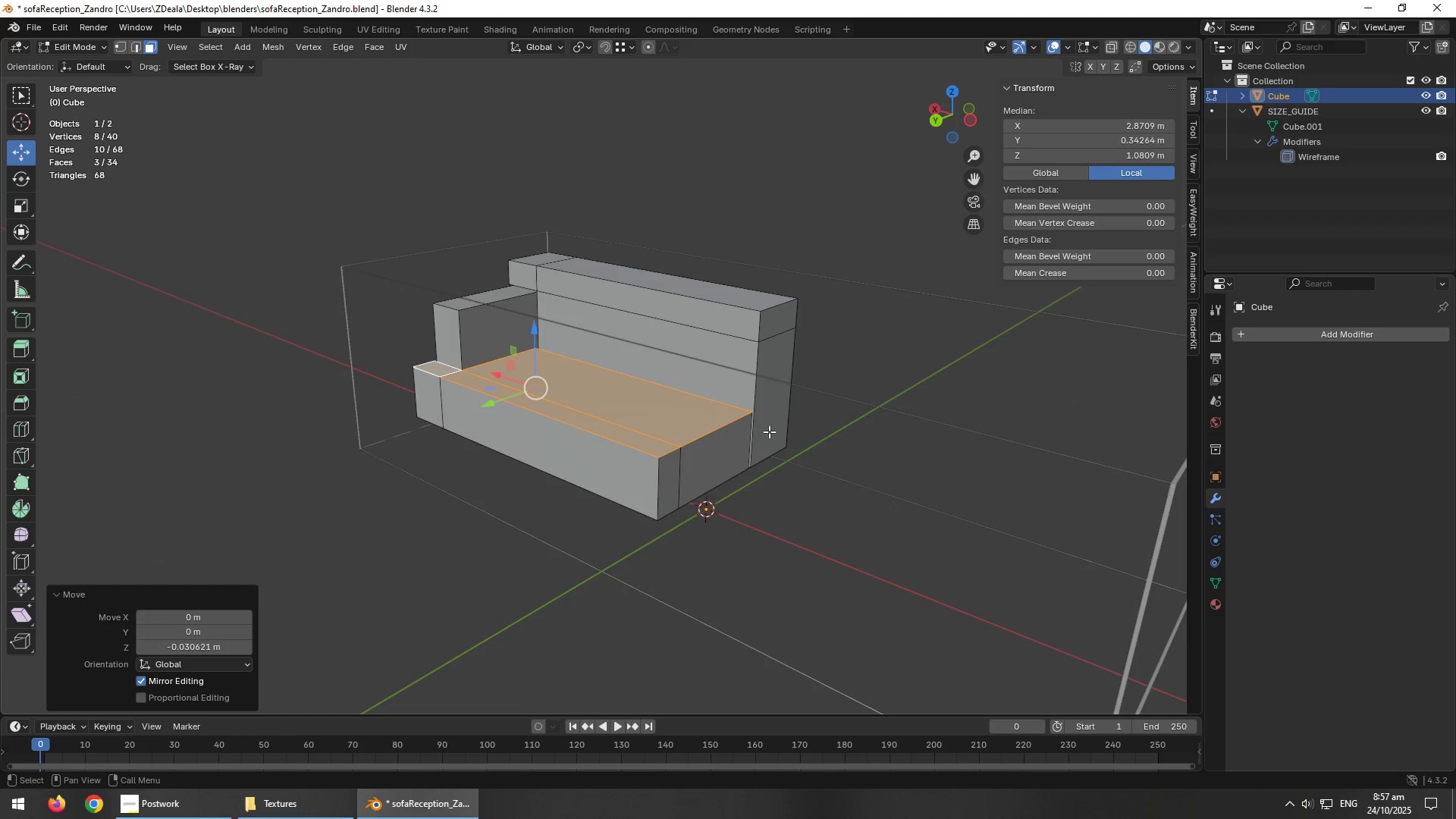 
key(Tab)
 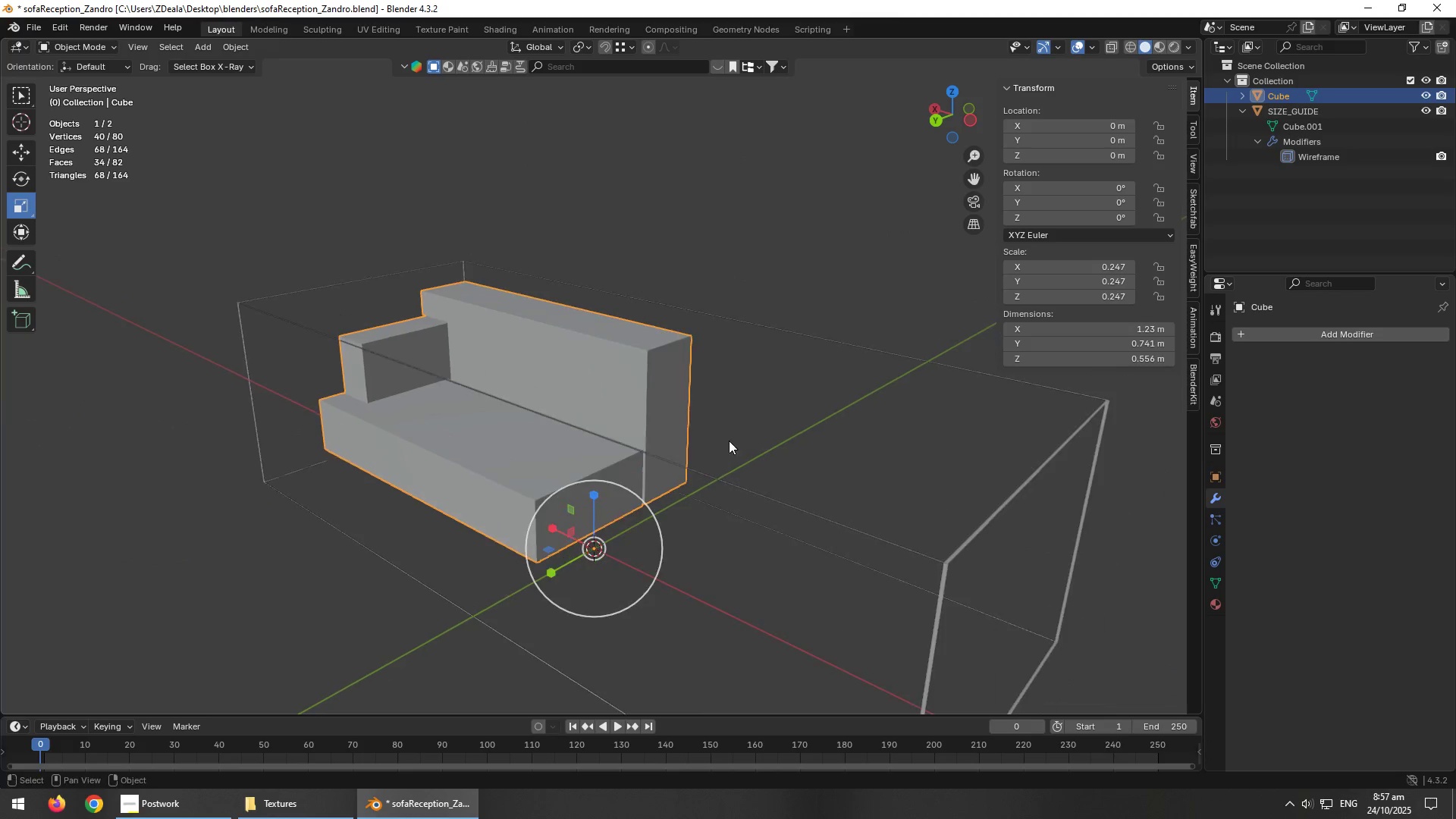 
key(Tab)
 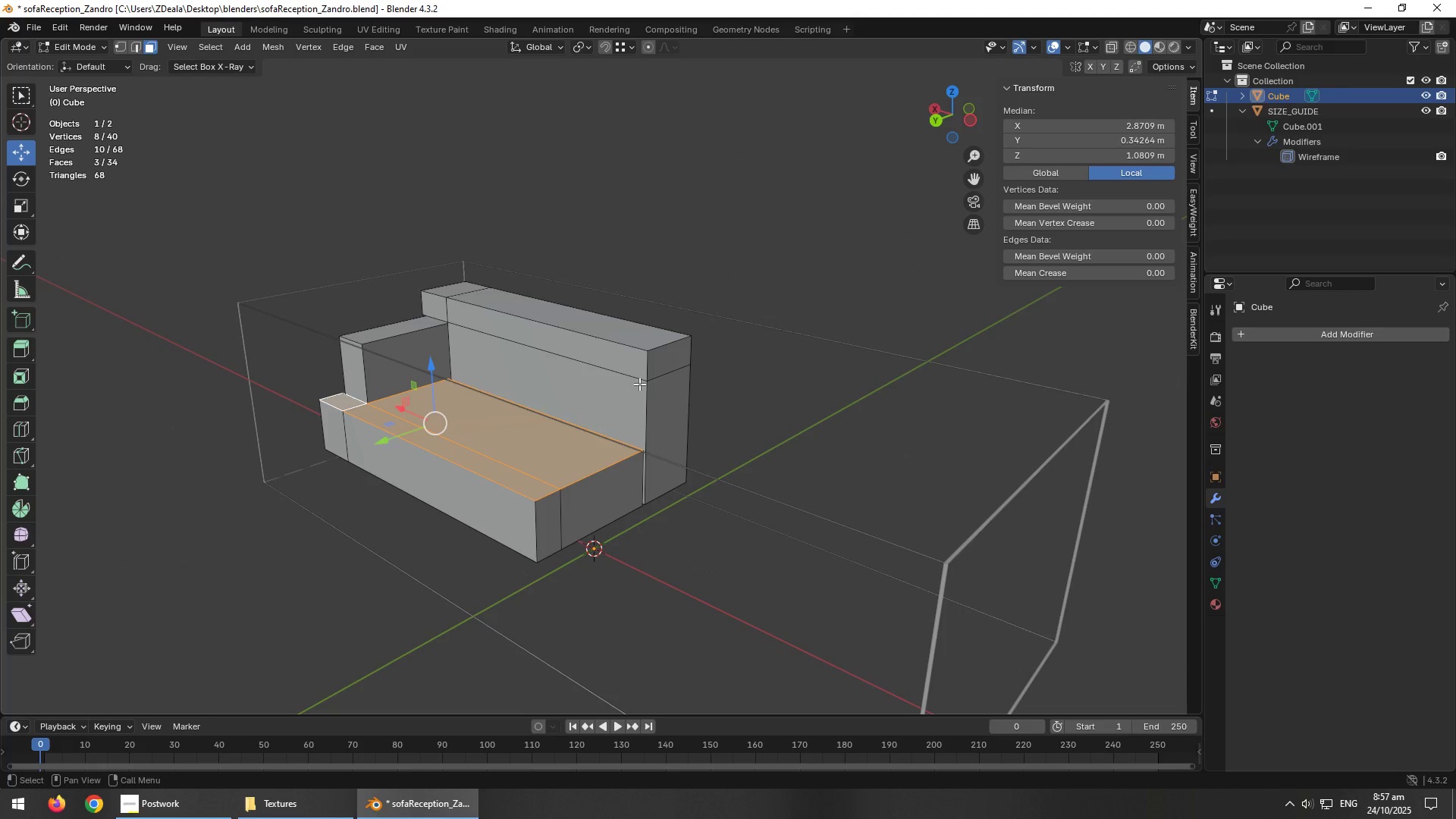 
hold_key(key=AltLeft, duration=1.5)
 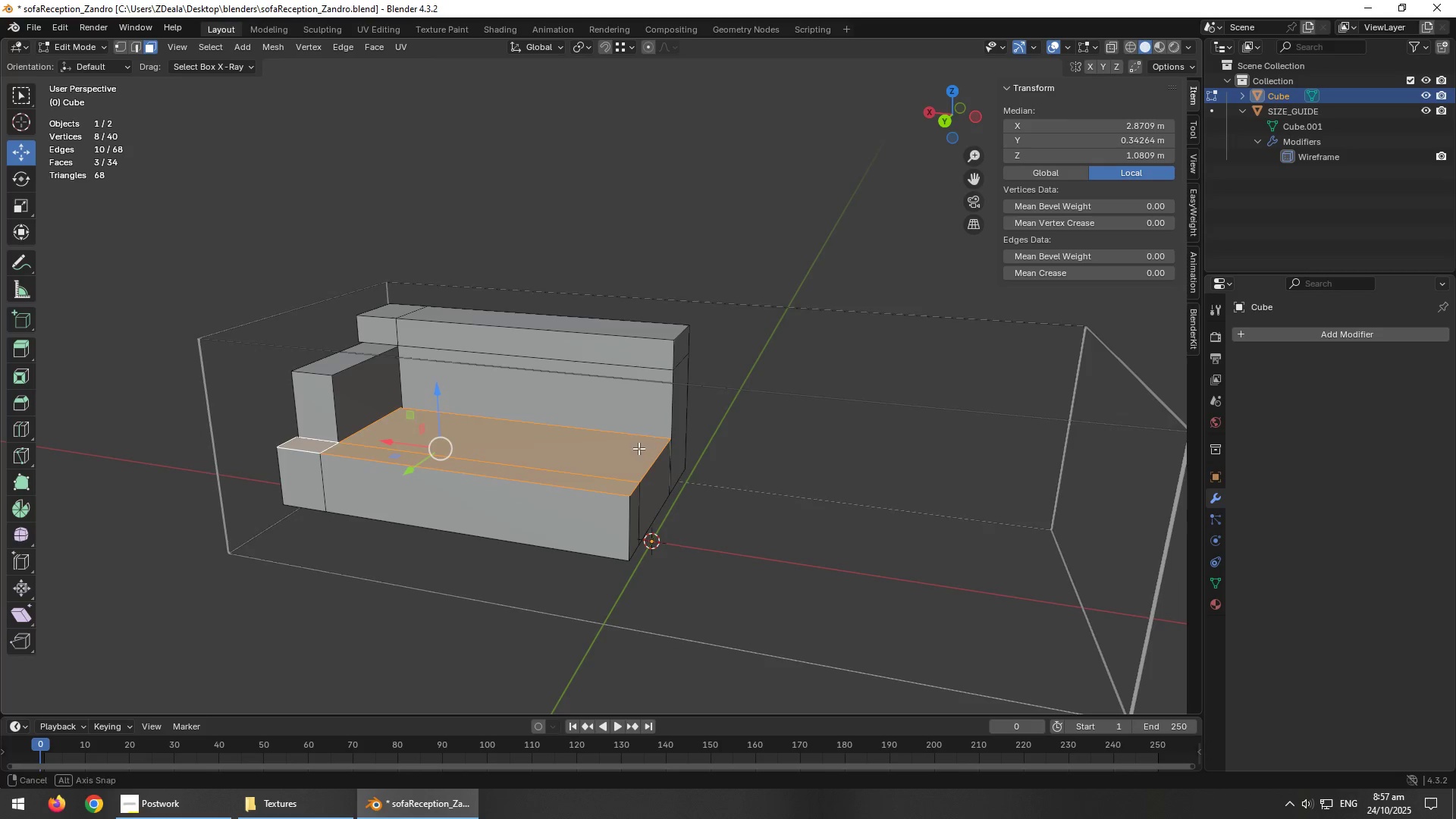 
hold_key(key=AltLeft, duration=0.55)
 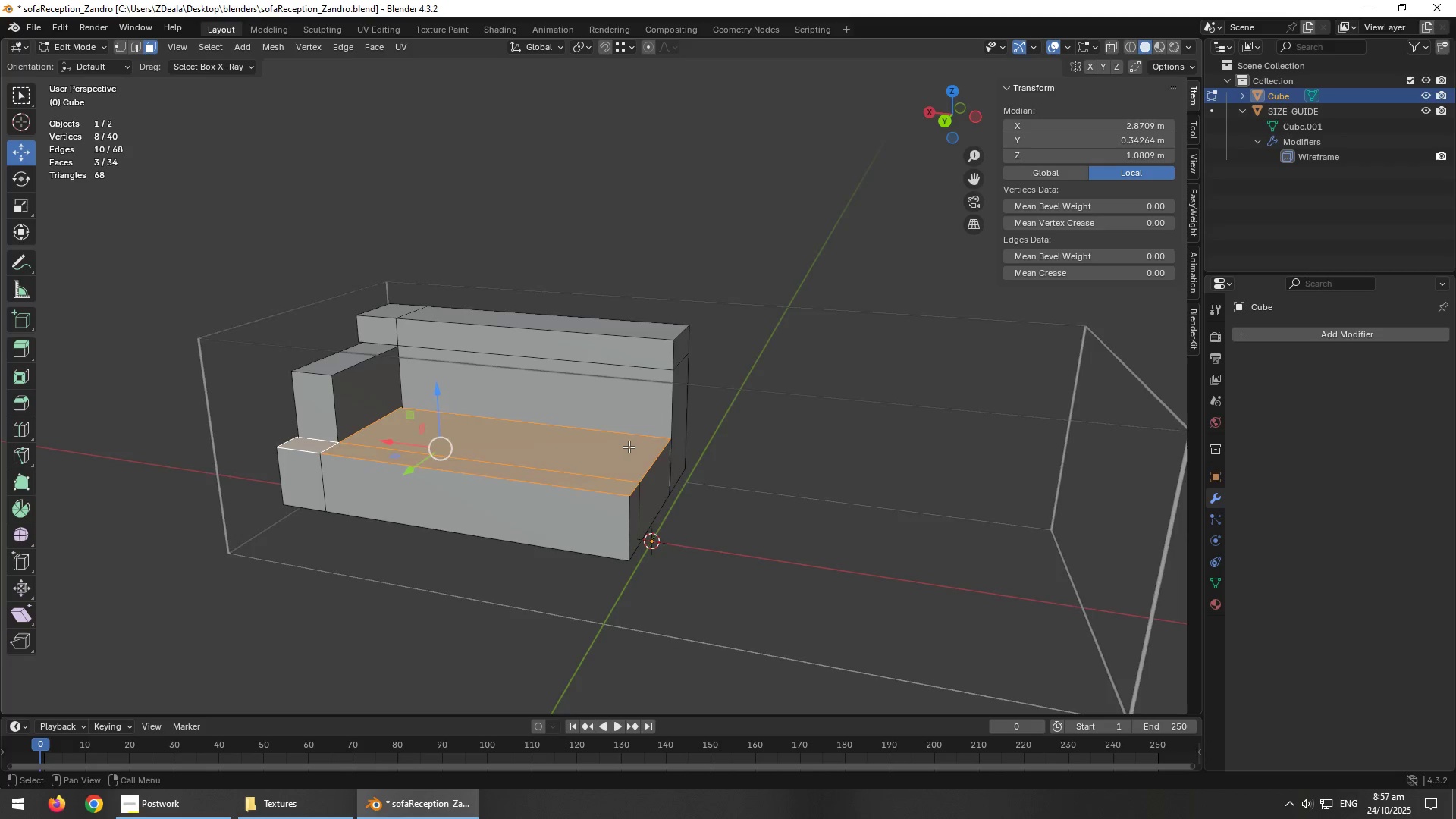 
scroll: coordinate [629, 446], scroll_direction: up, amount: 1.0
 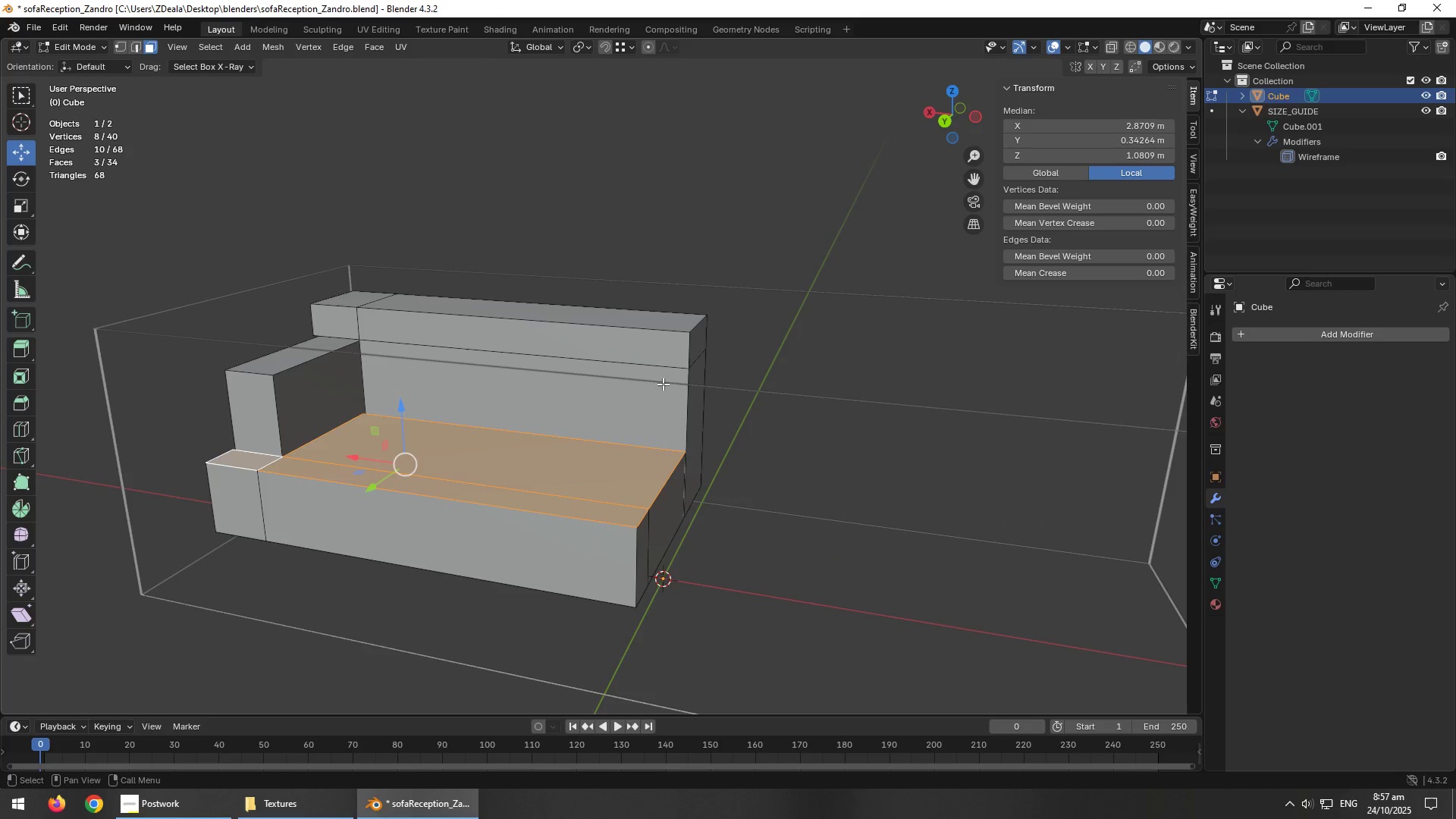 
hold_key(key=AltLeft, duration=0.41)
 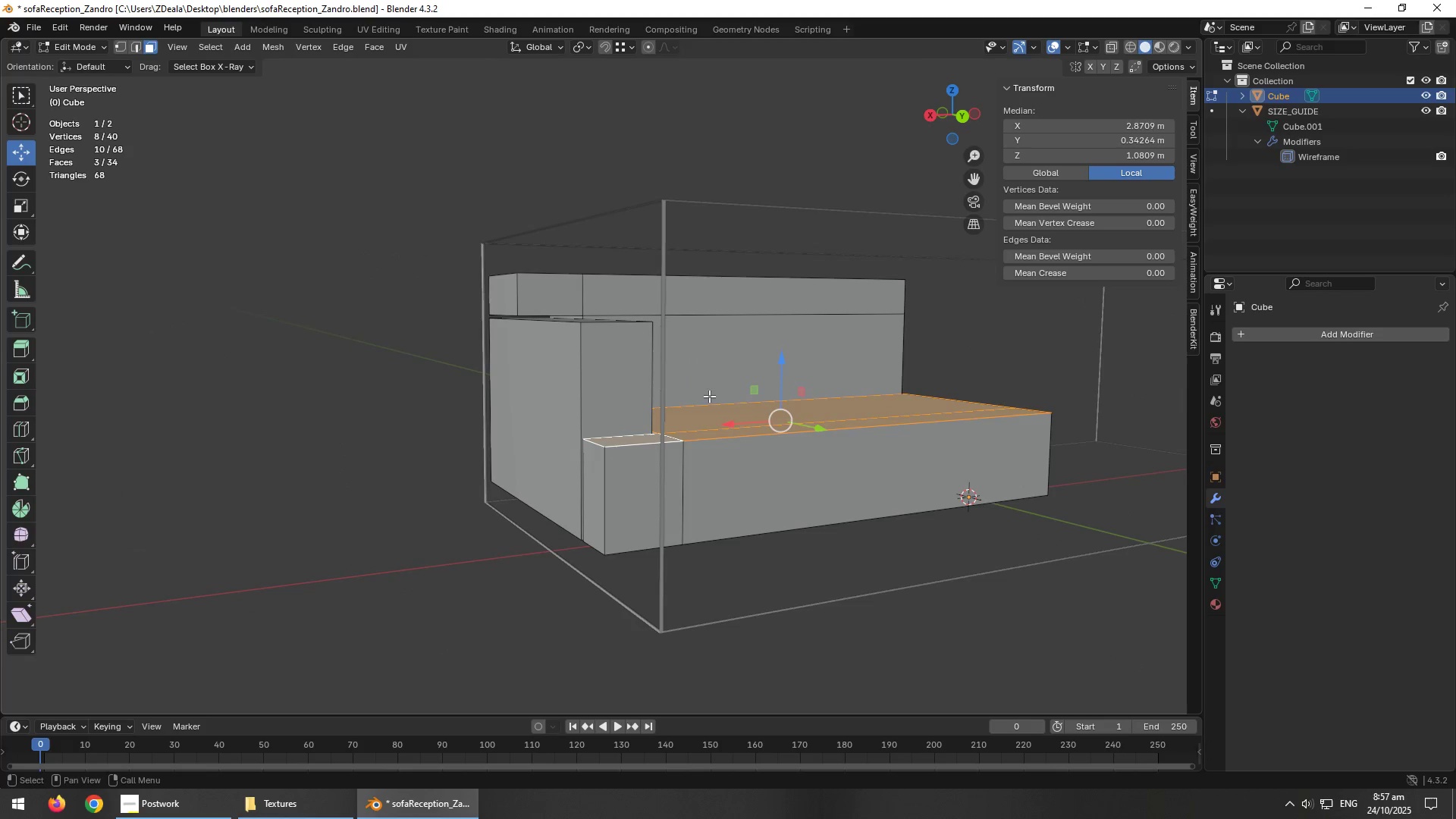 
hold_key(key=AltLeft, duration=1.02)
 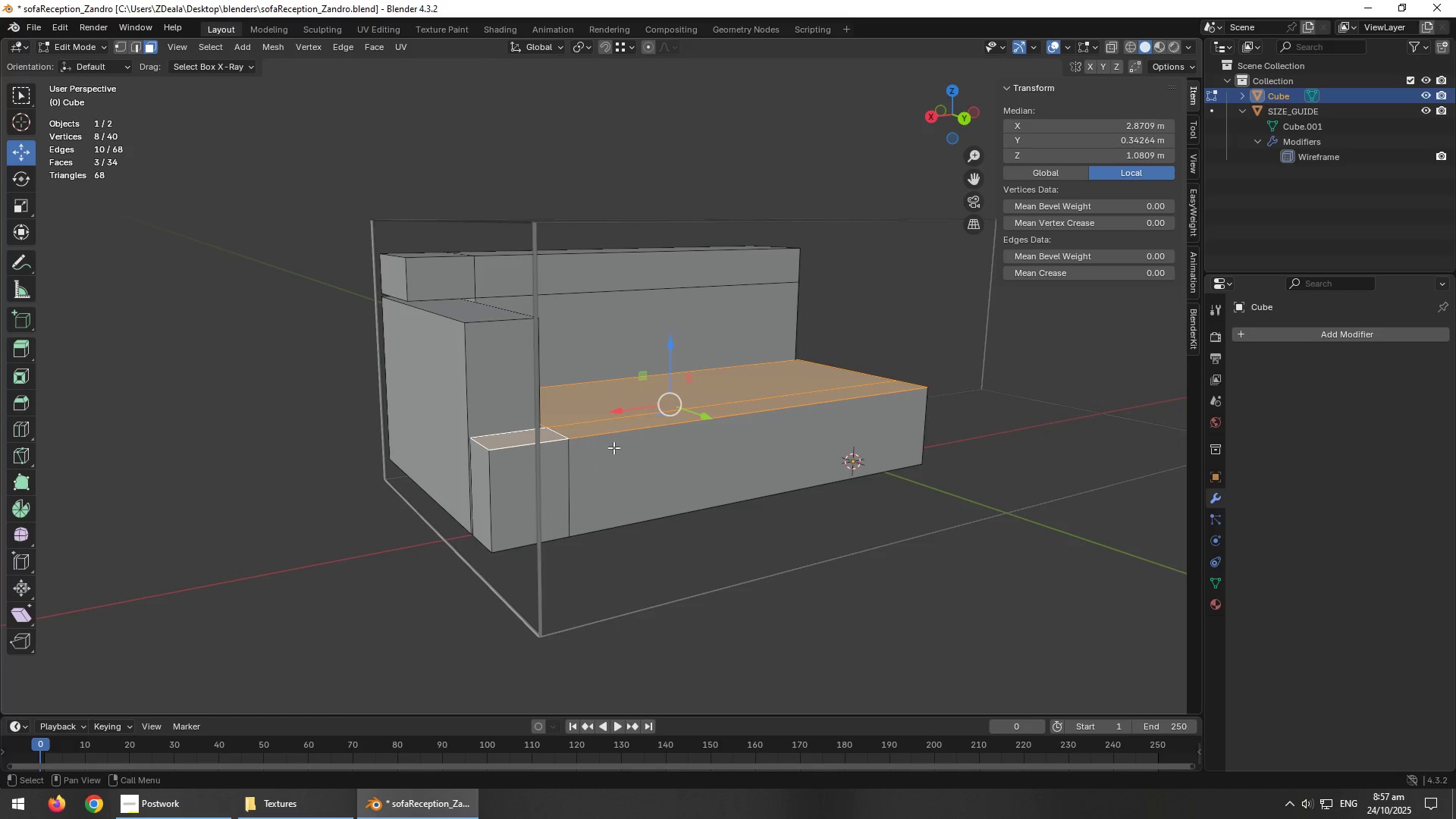 
scroll: coordinate [607, 444], scroll_direction: up, amount: 1.0
 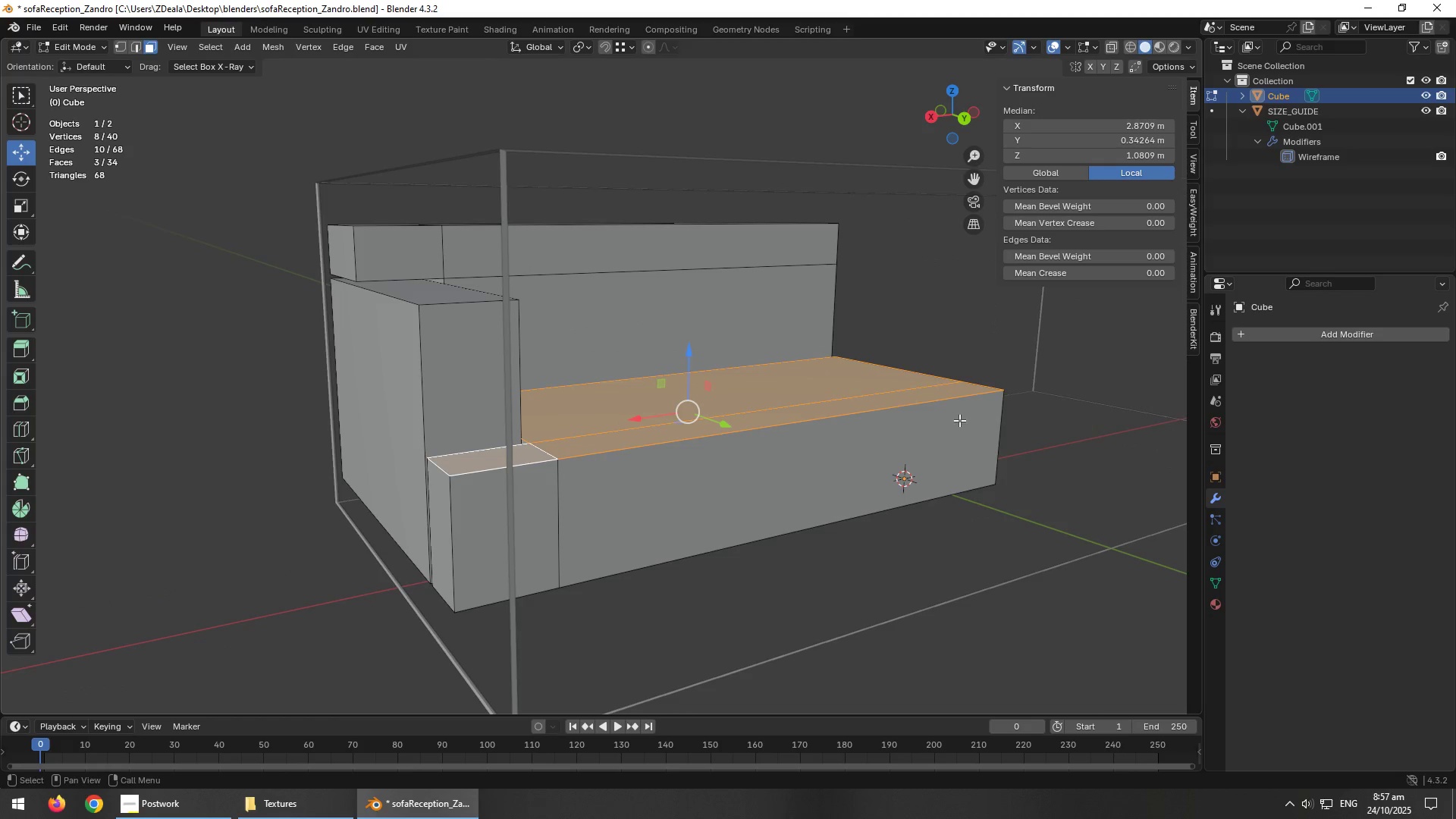 
left_click([1345, 334])
 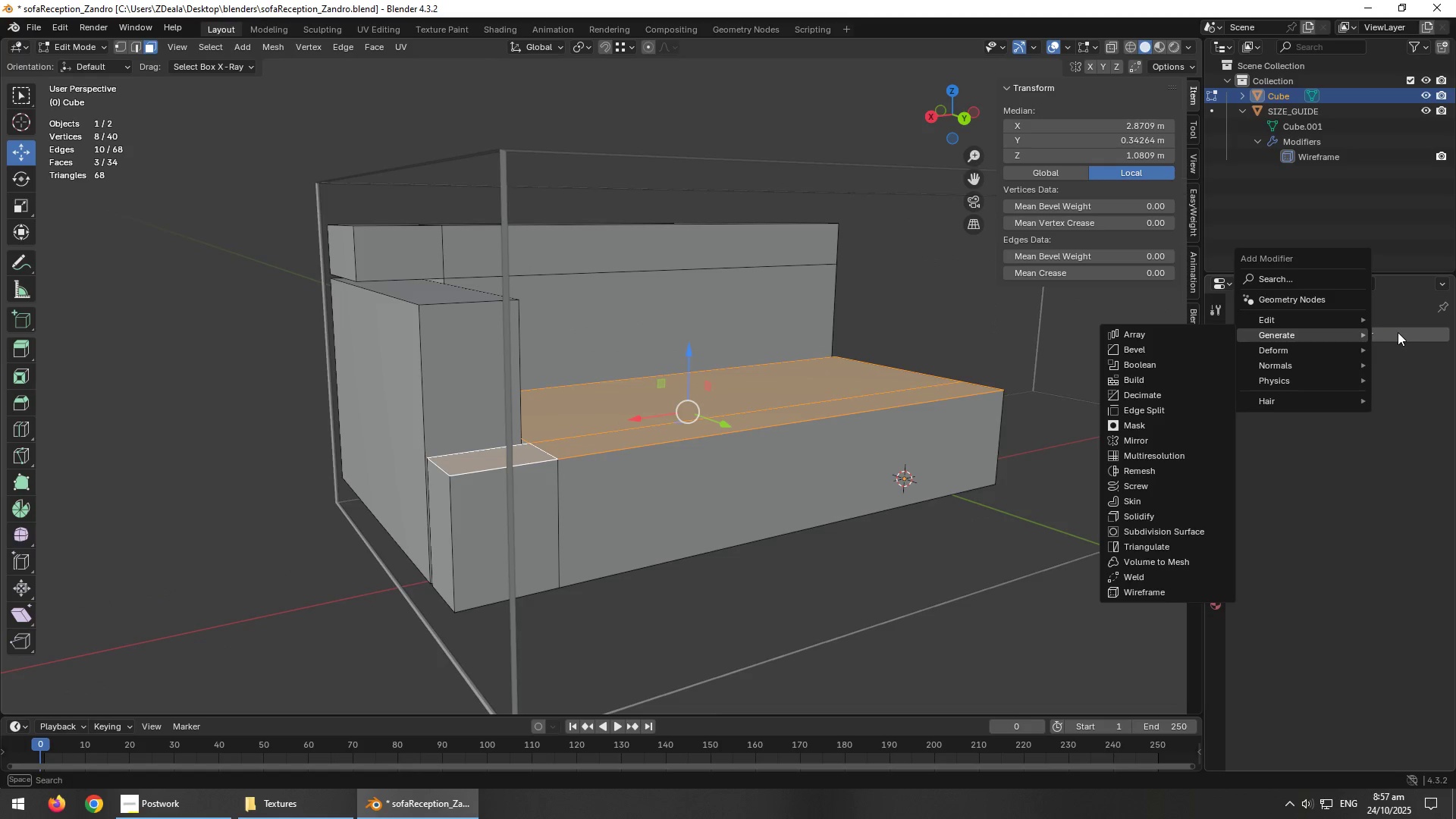 
left_click([1398, 332])
 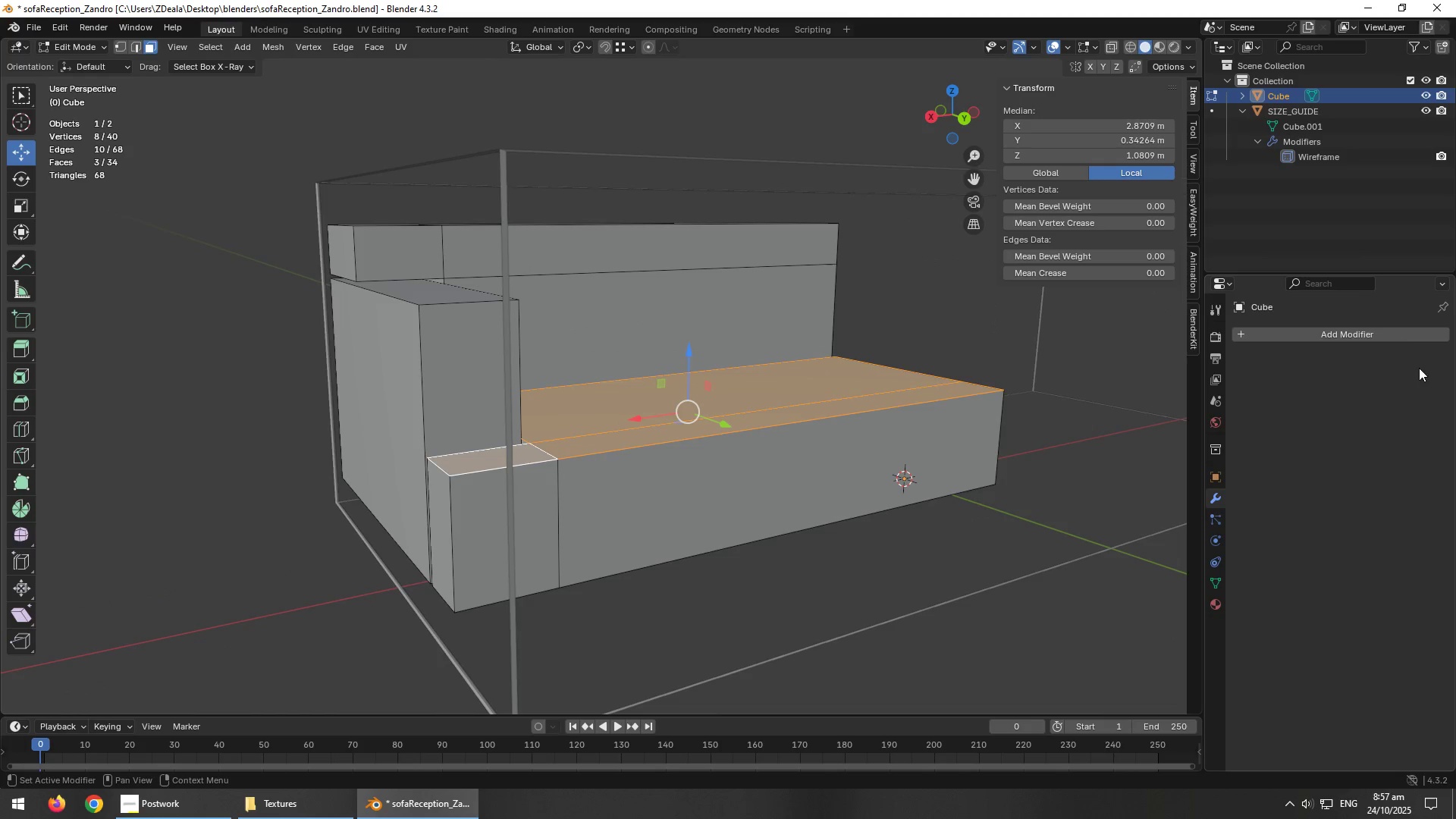 
left_click([1391, 334])
 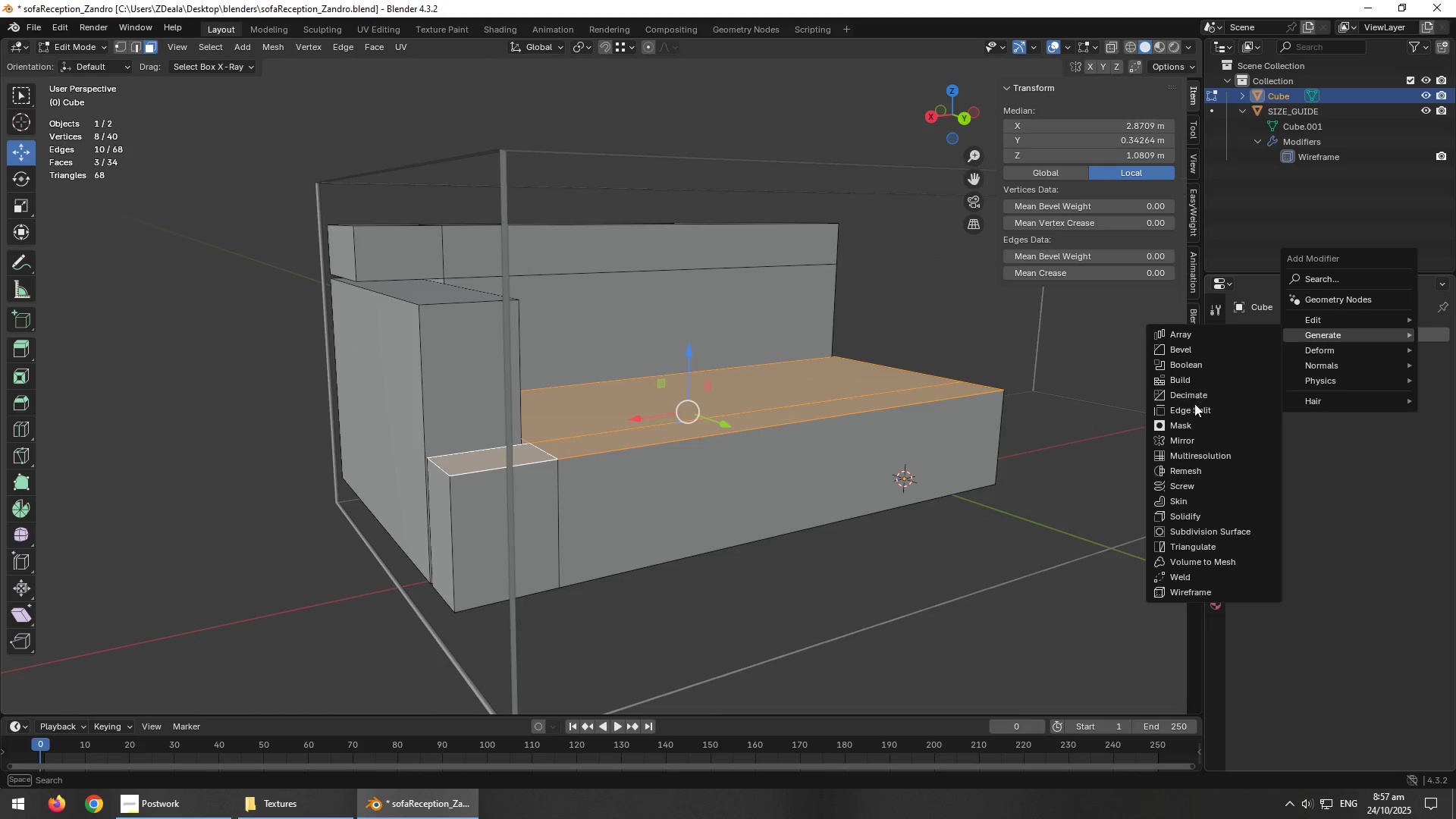 
left_click([1187, 441])
 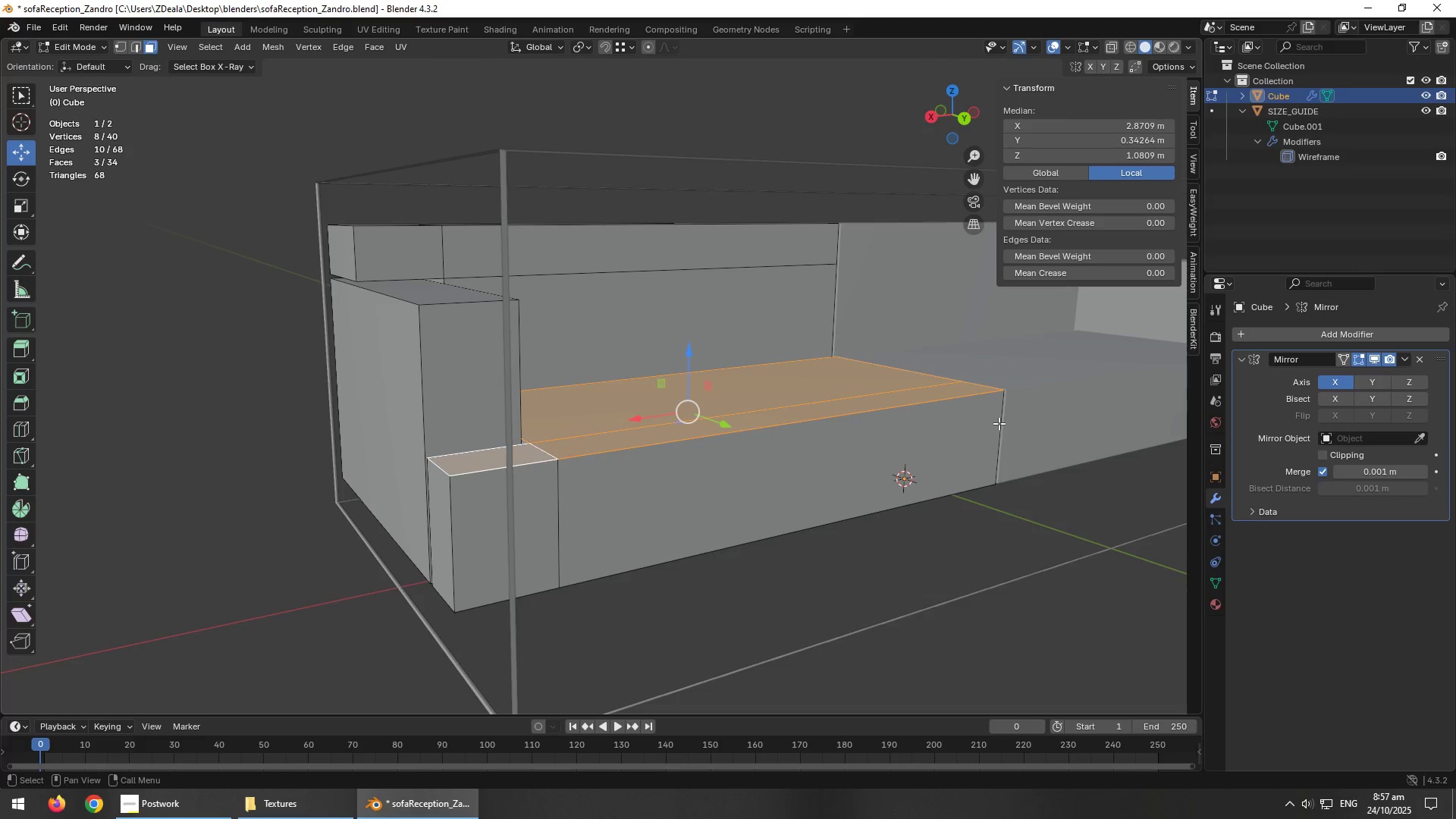 
scroll: coordinate [868, 425], scroll_direction: down, amount: 3.0
 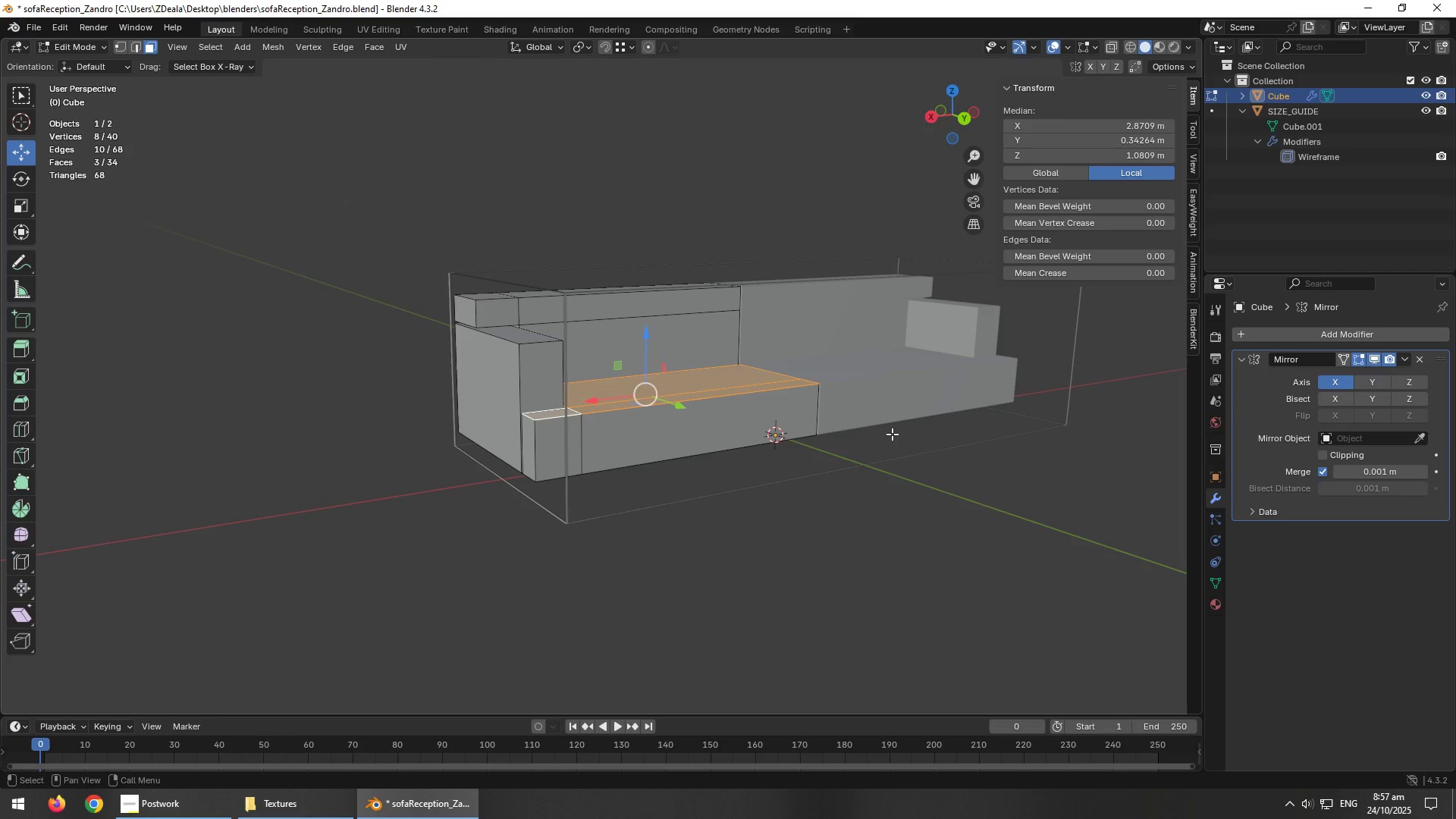 
hold_key(key=AltLeft, duration=0.44)
 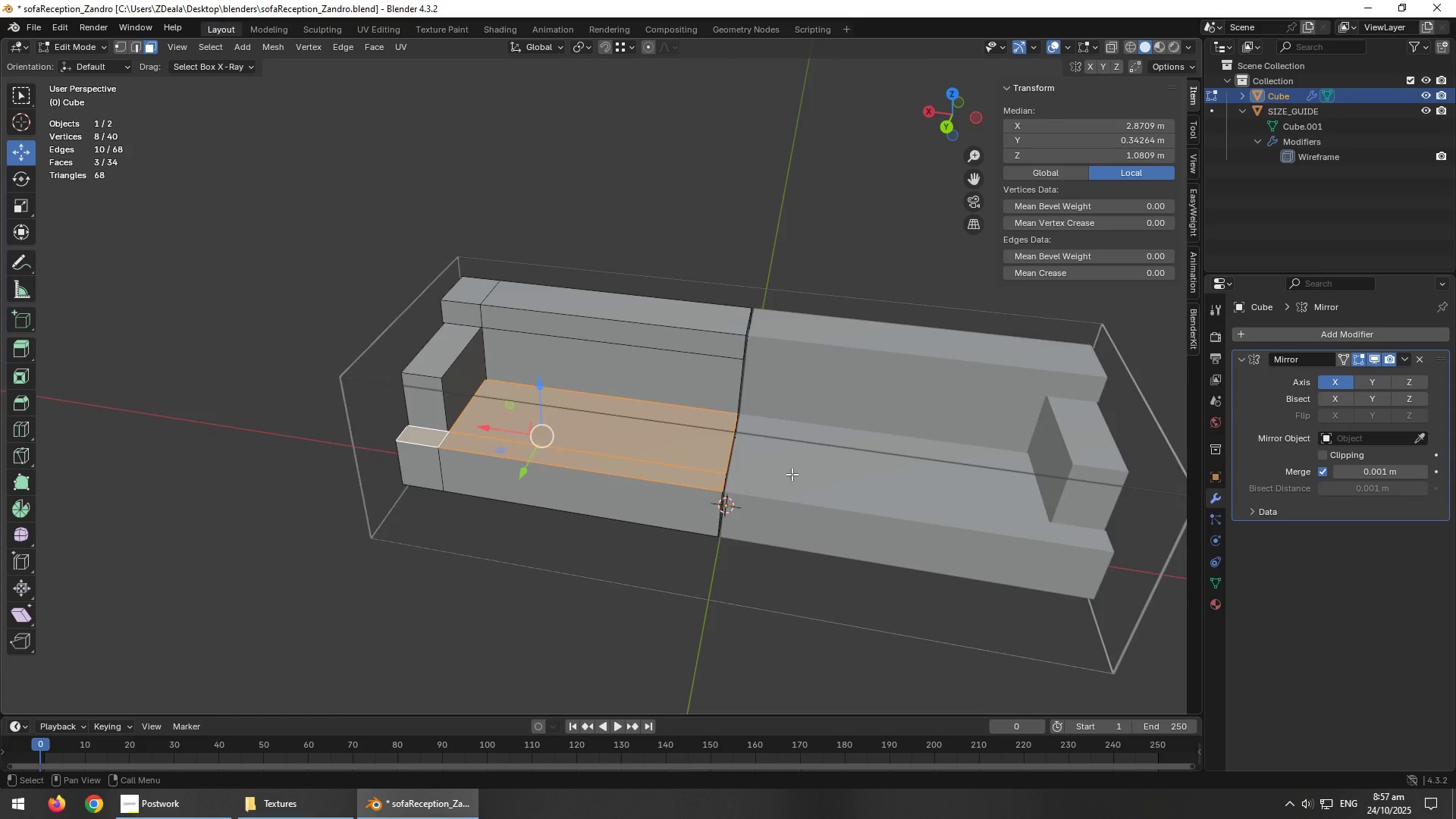 
scroll: coordinate [793, 472], scroll_direction: up, amount: 1.0
 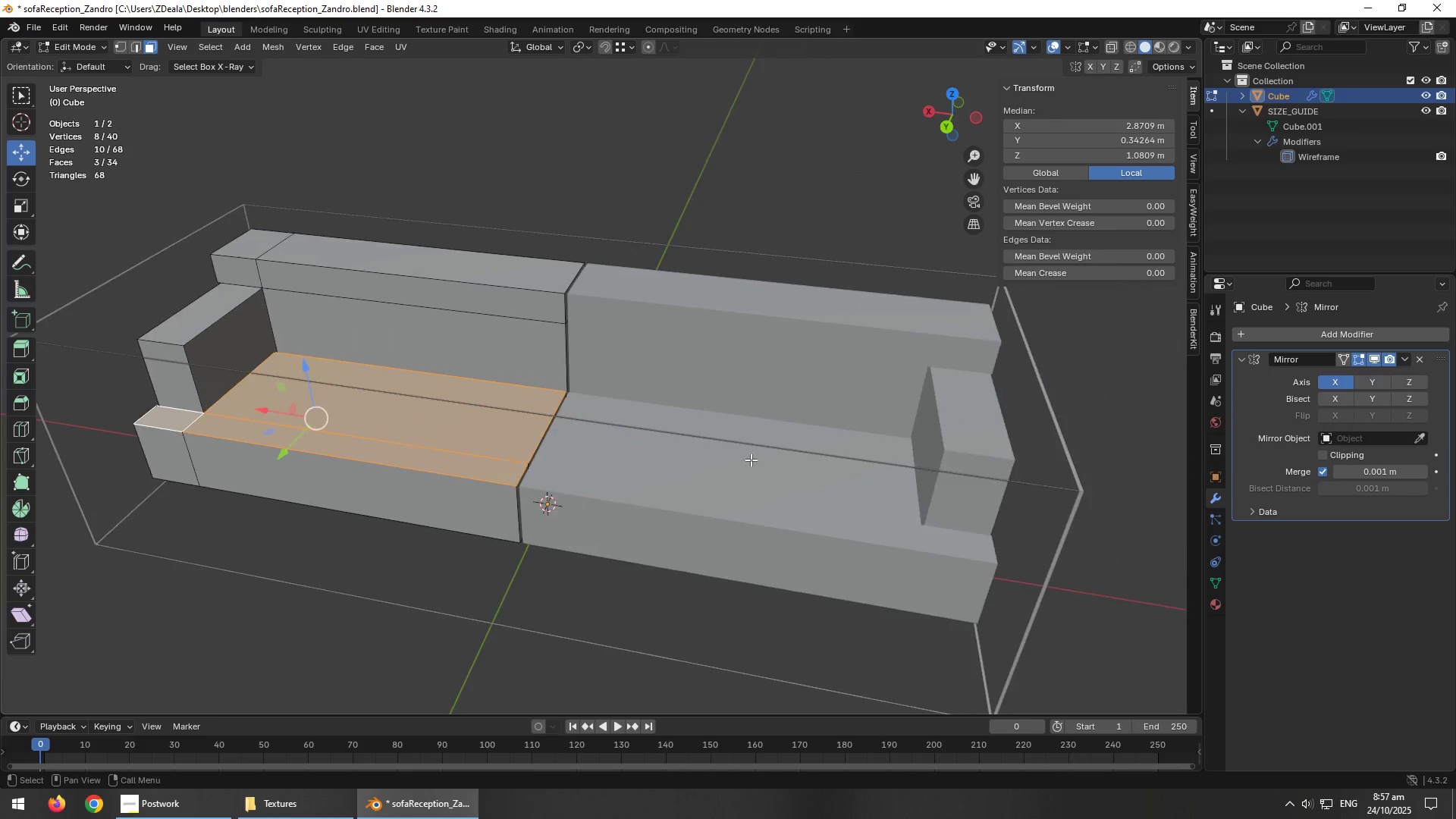 
hold_key(key=AltLeft, duration=0.33)
 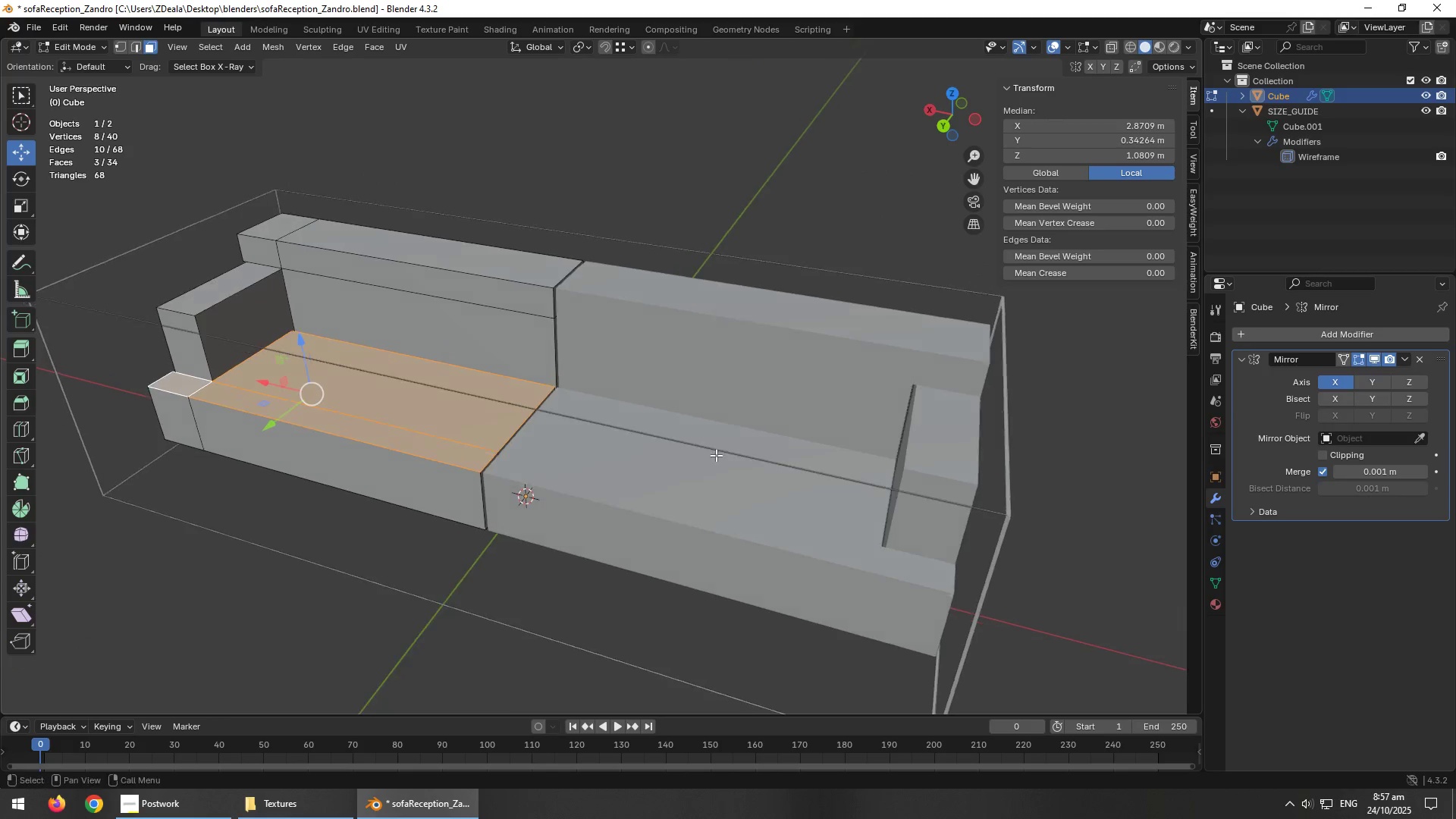 
scroll: coordinate [714, 463], scroll_direction: down, amount: 3.0
 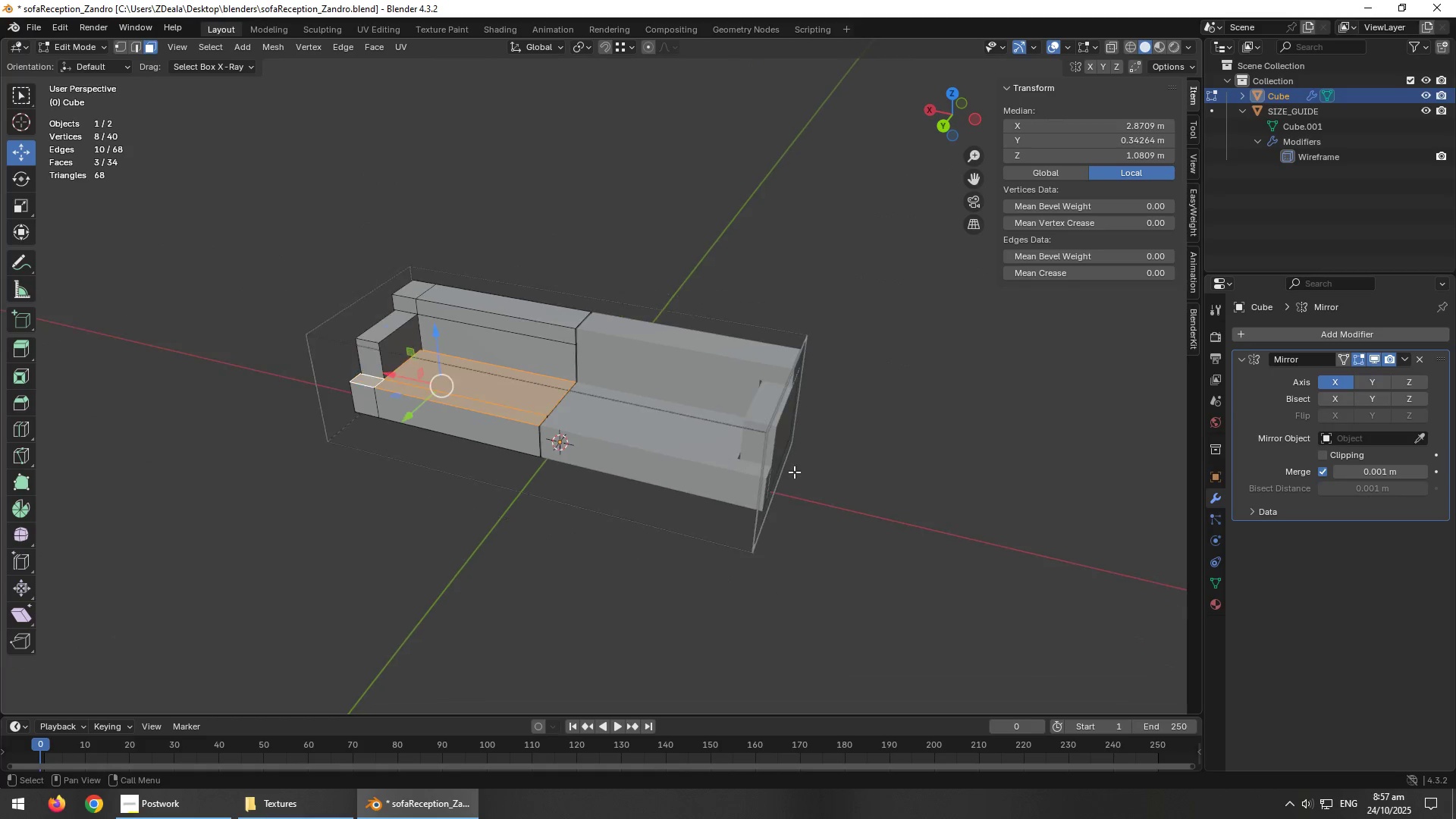 
hold_key(key=AltLeft, duration=1.5)
 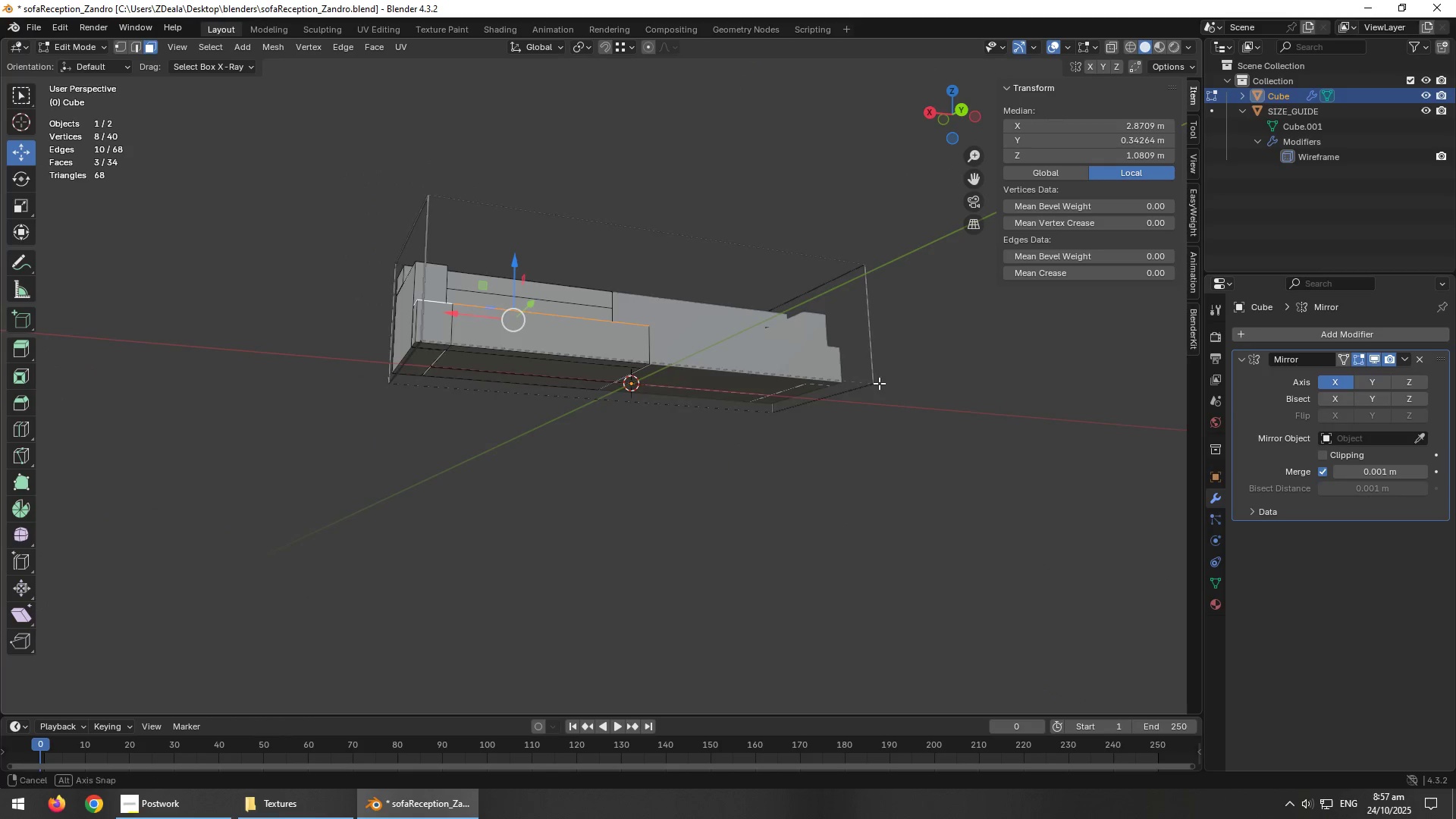 
hold_key(key=AltLeft, duration=0.62)
 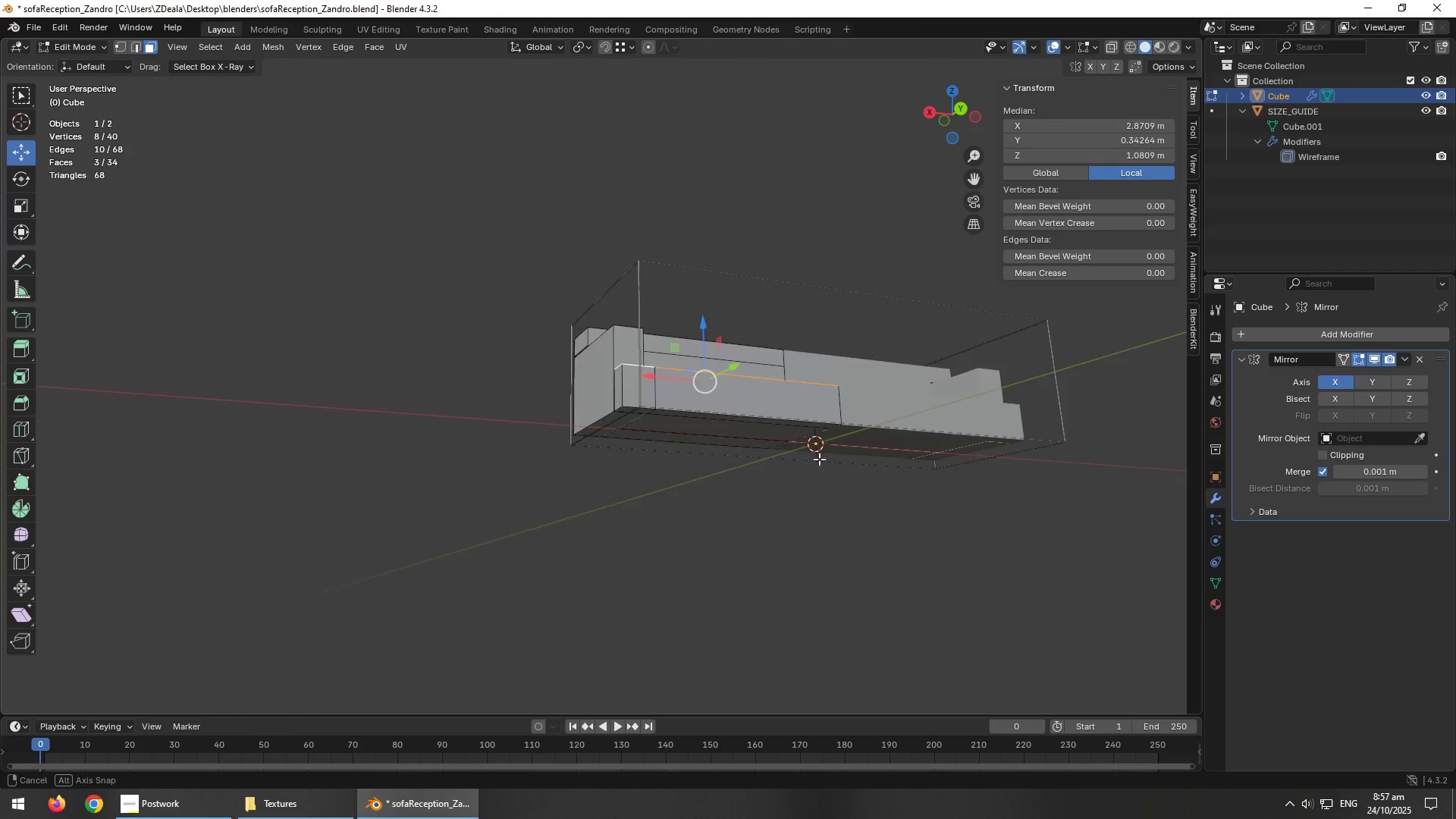 
hold_key(key=AltLeft, duration=1.5)
 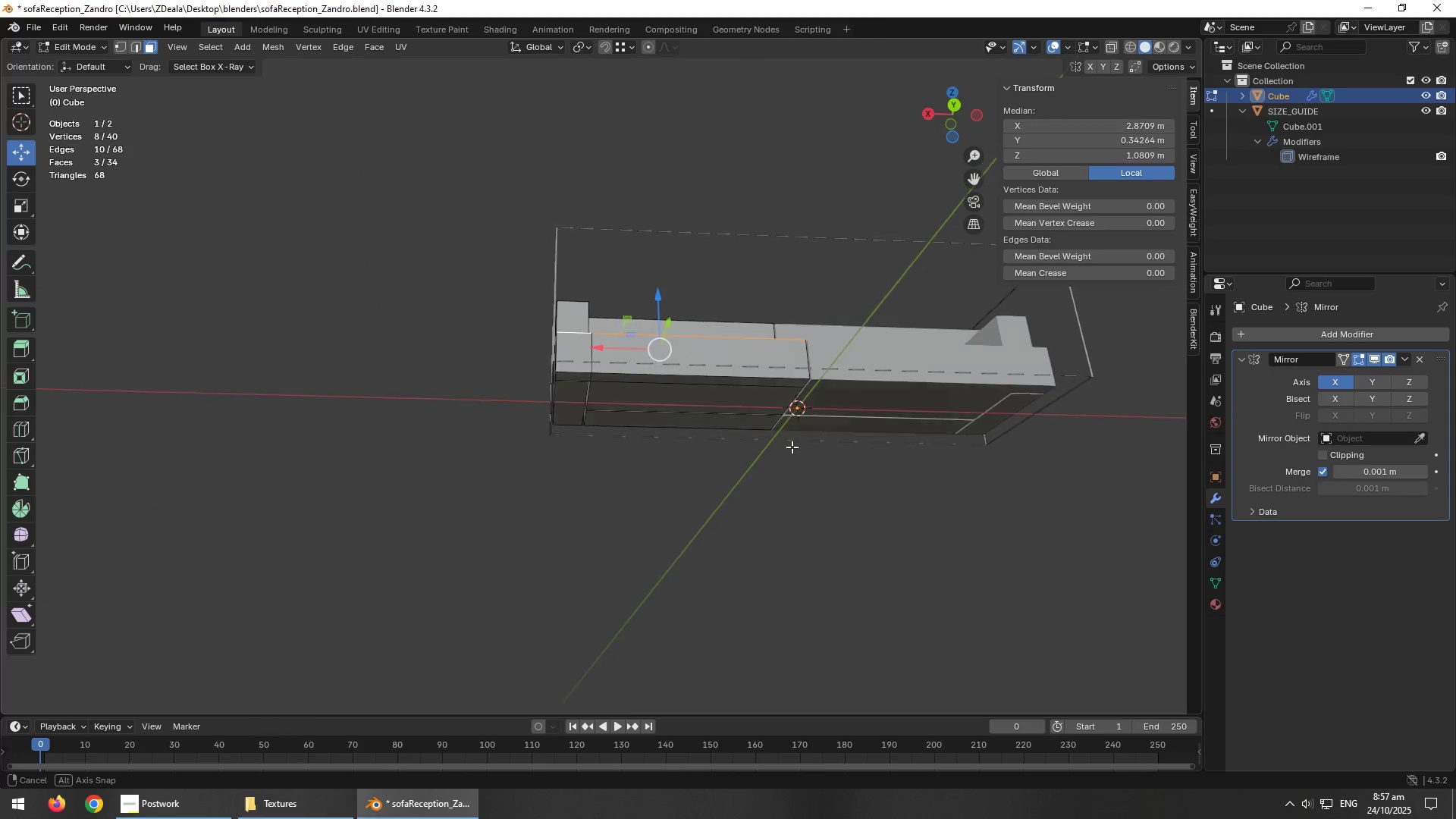 
key(Alt+AltLeft)
 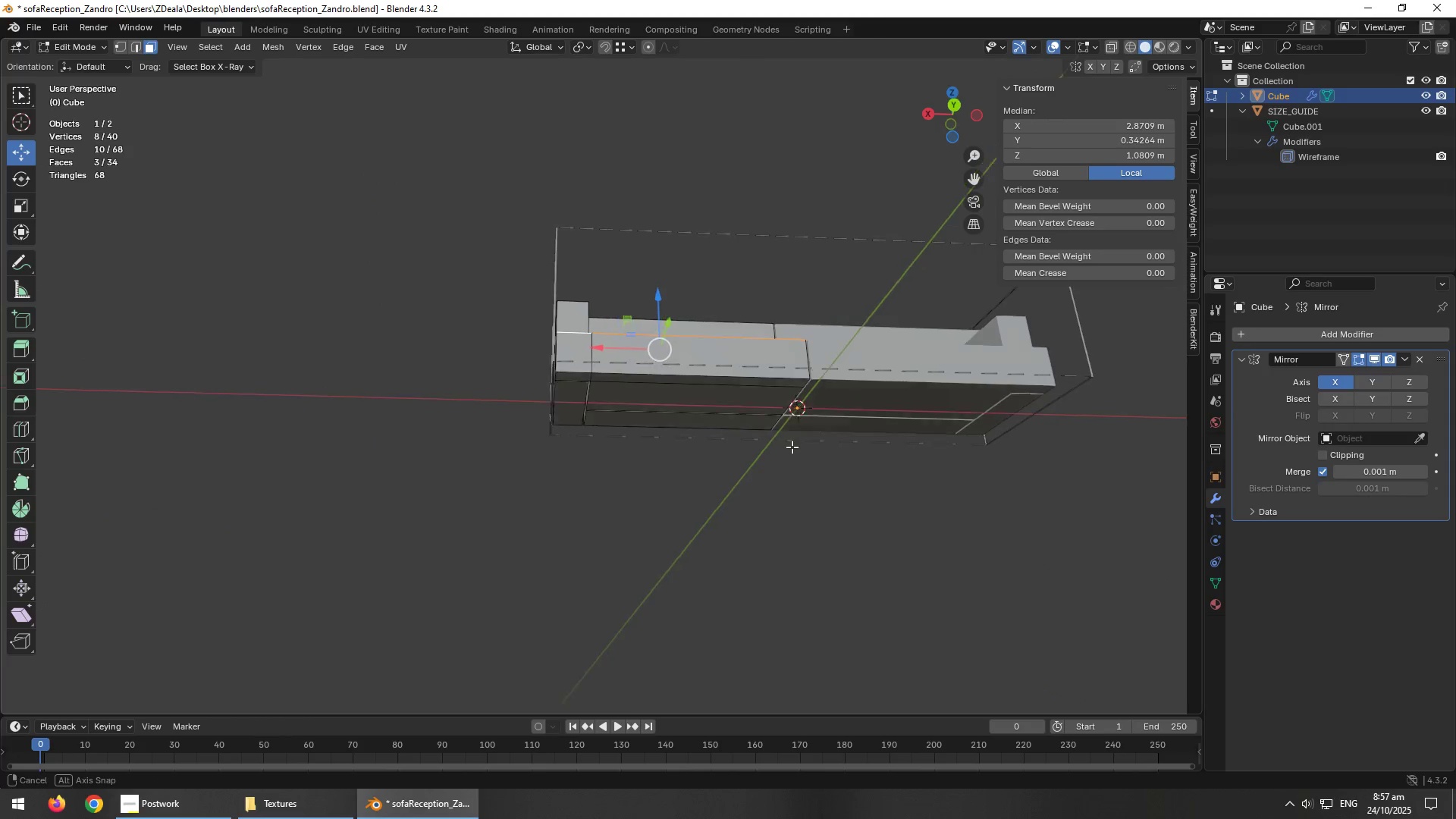 
key(Alt+AltLeft)
 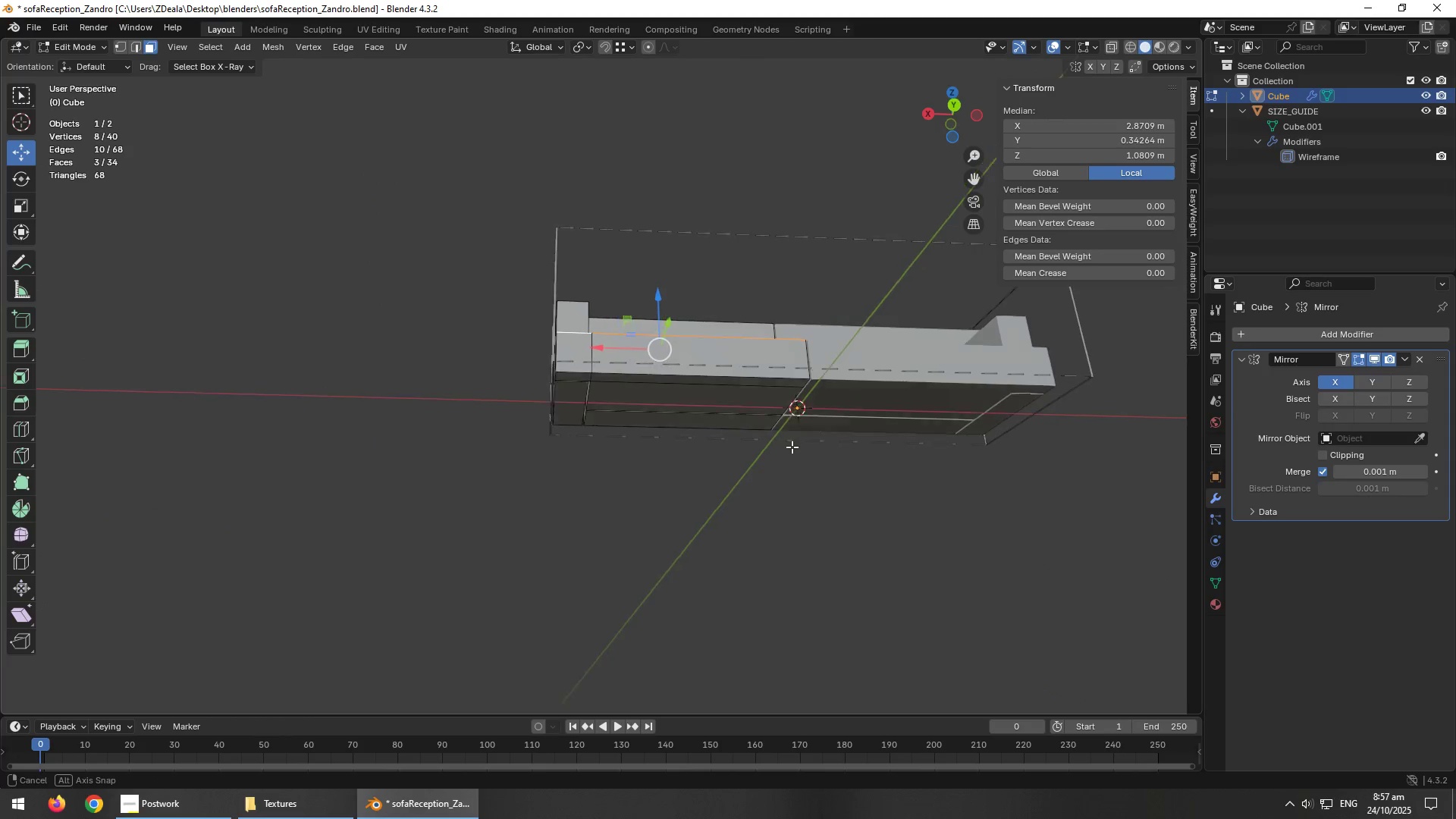 
key(Alt+AltLeft)
 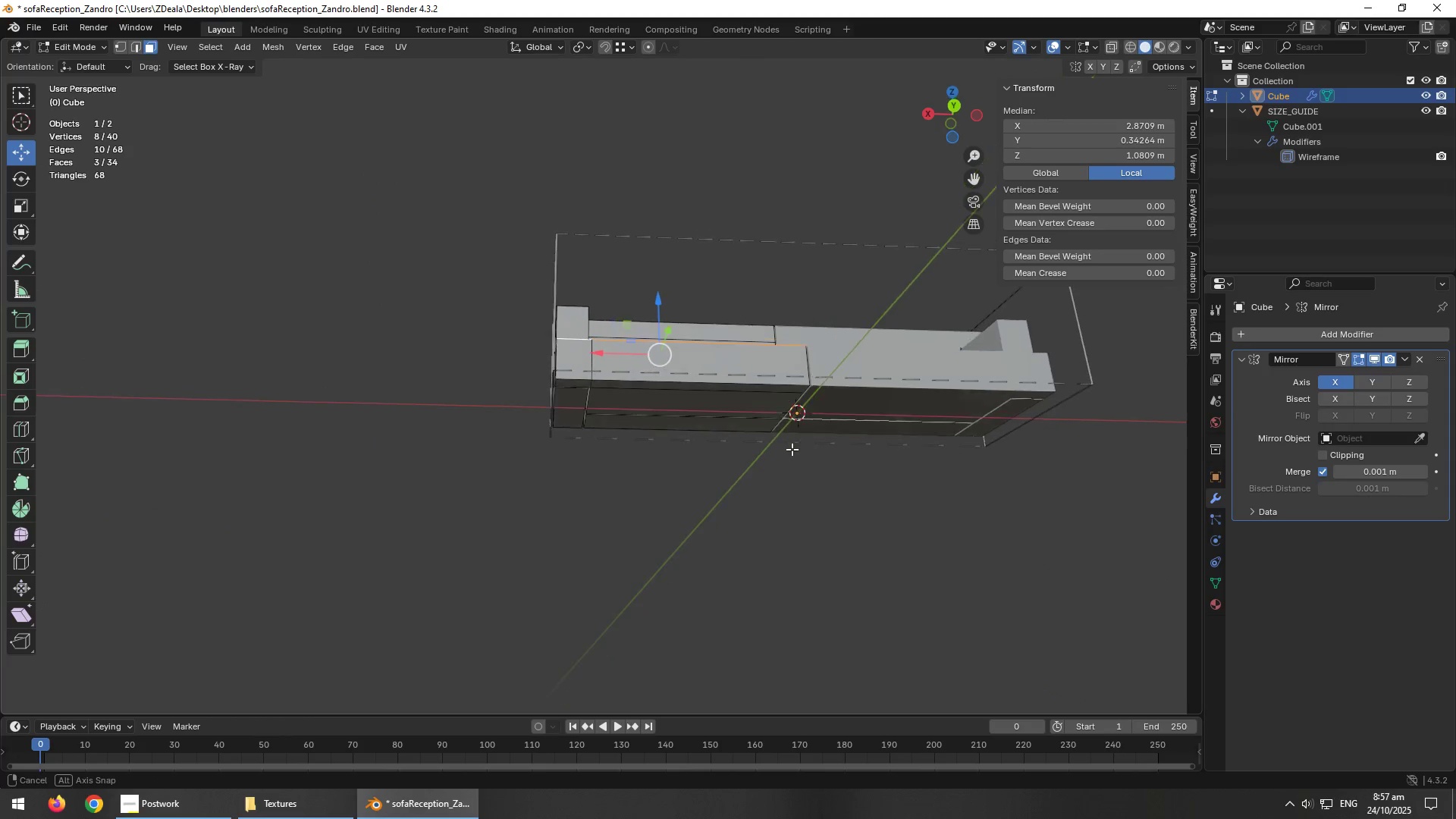 
key(Alt+AltLeft)
 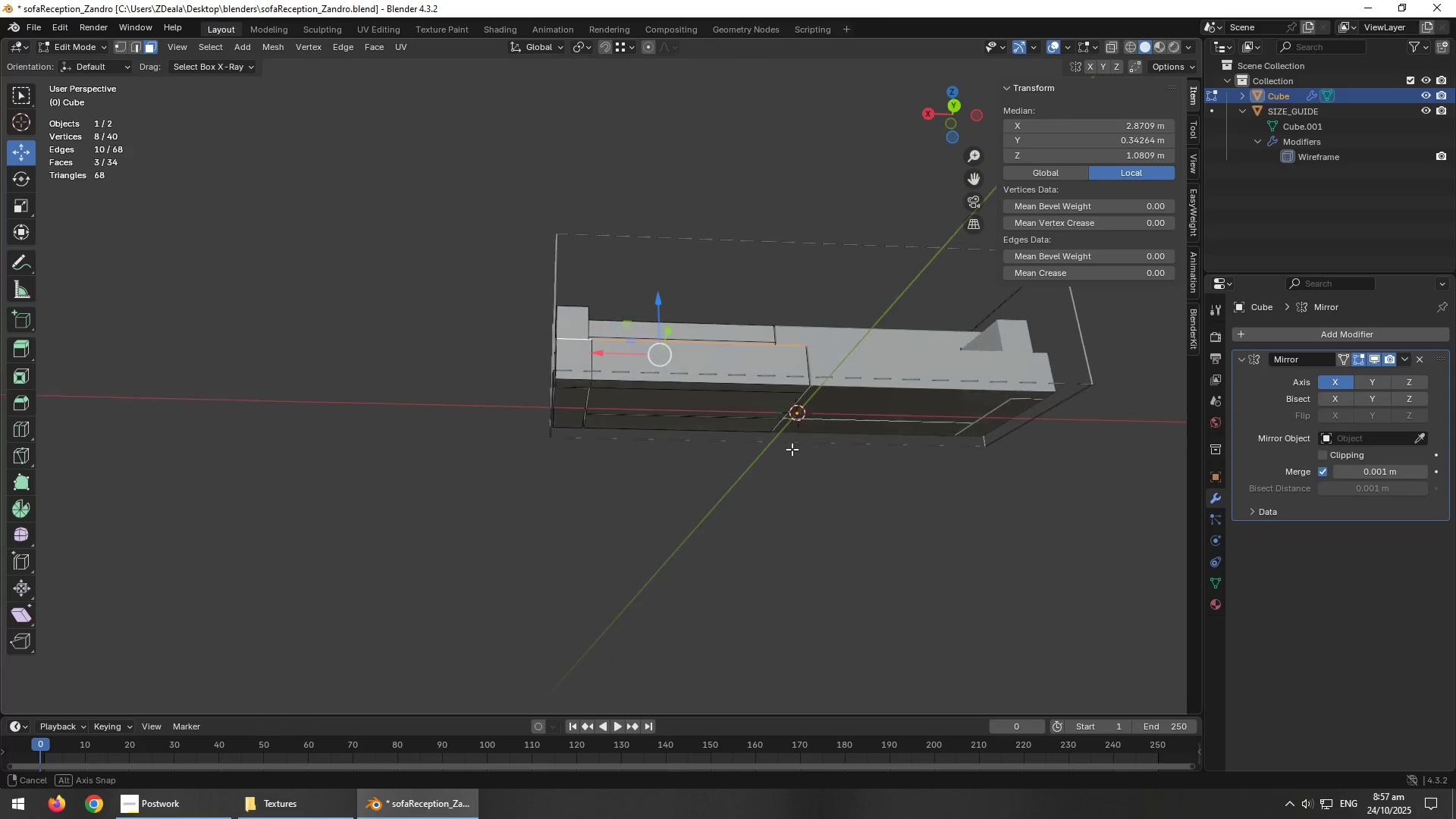 
key(Alt+AltLeft)
 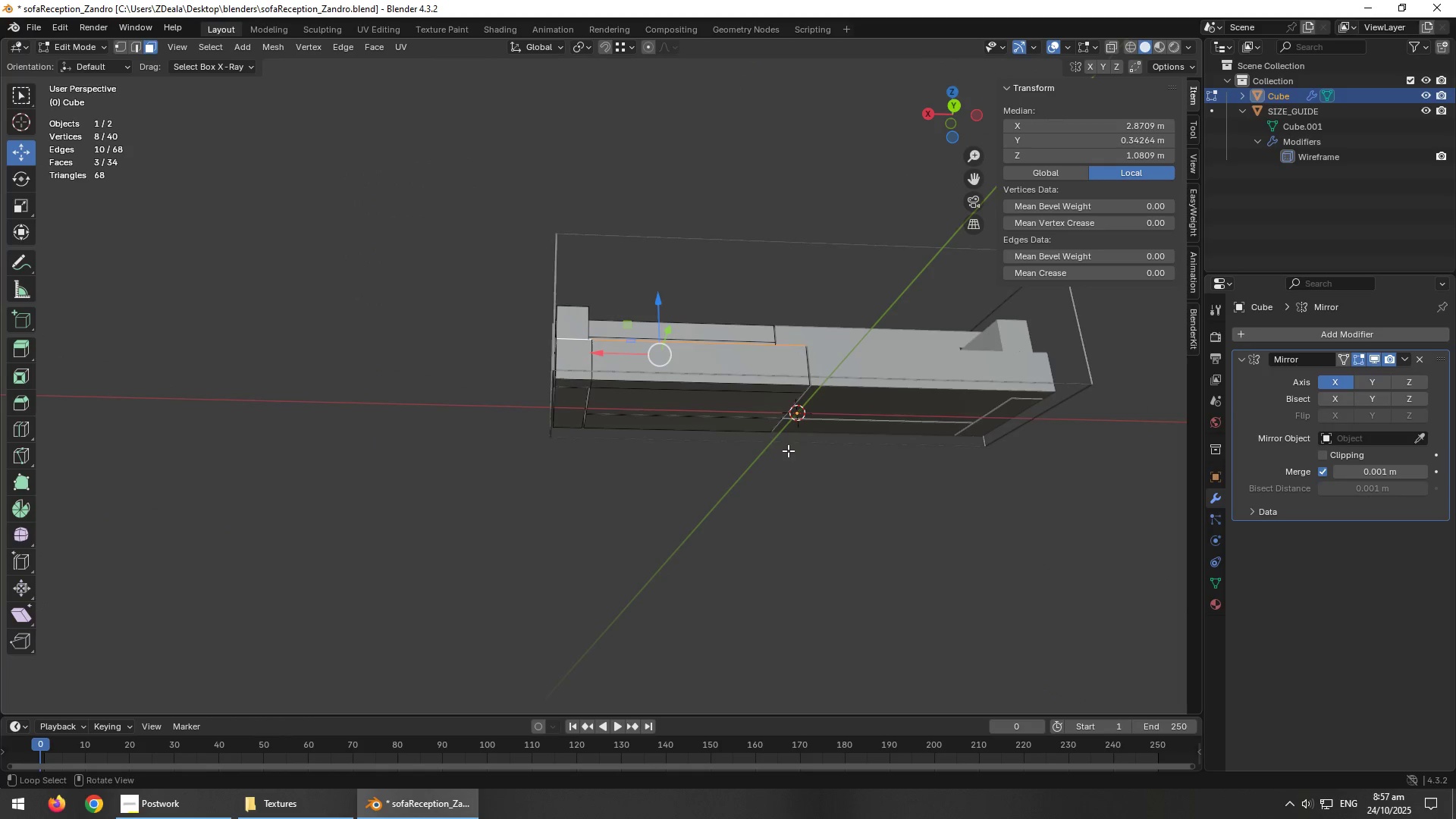 
key(Alt+AltLeft)
 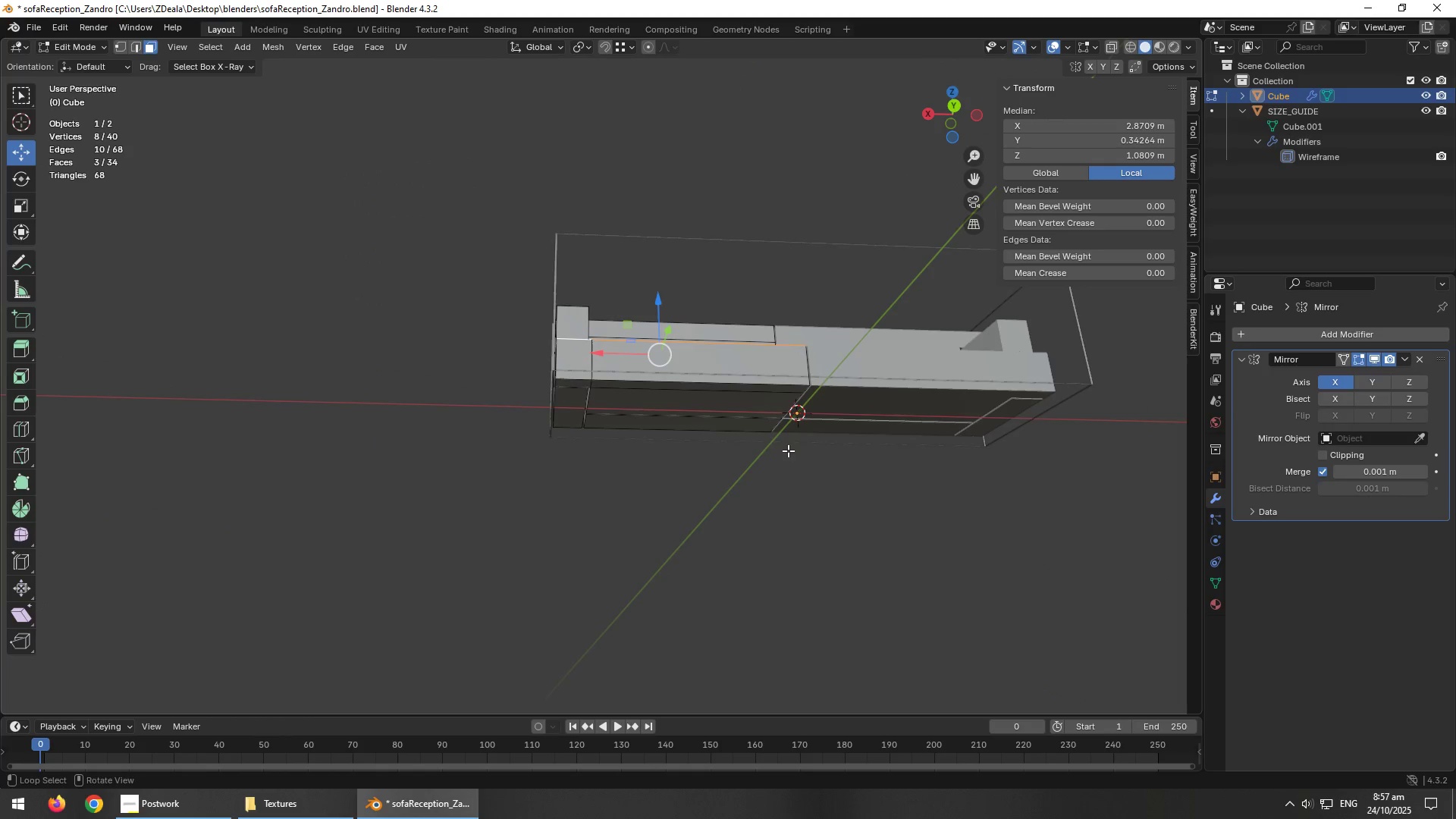 
key(Alt+AltLeft)
 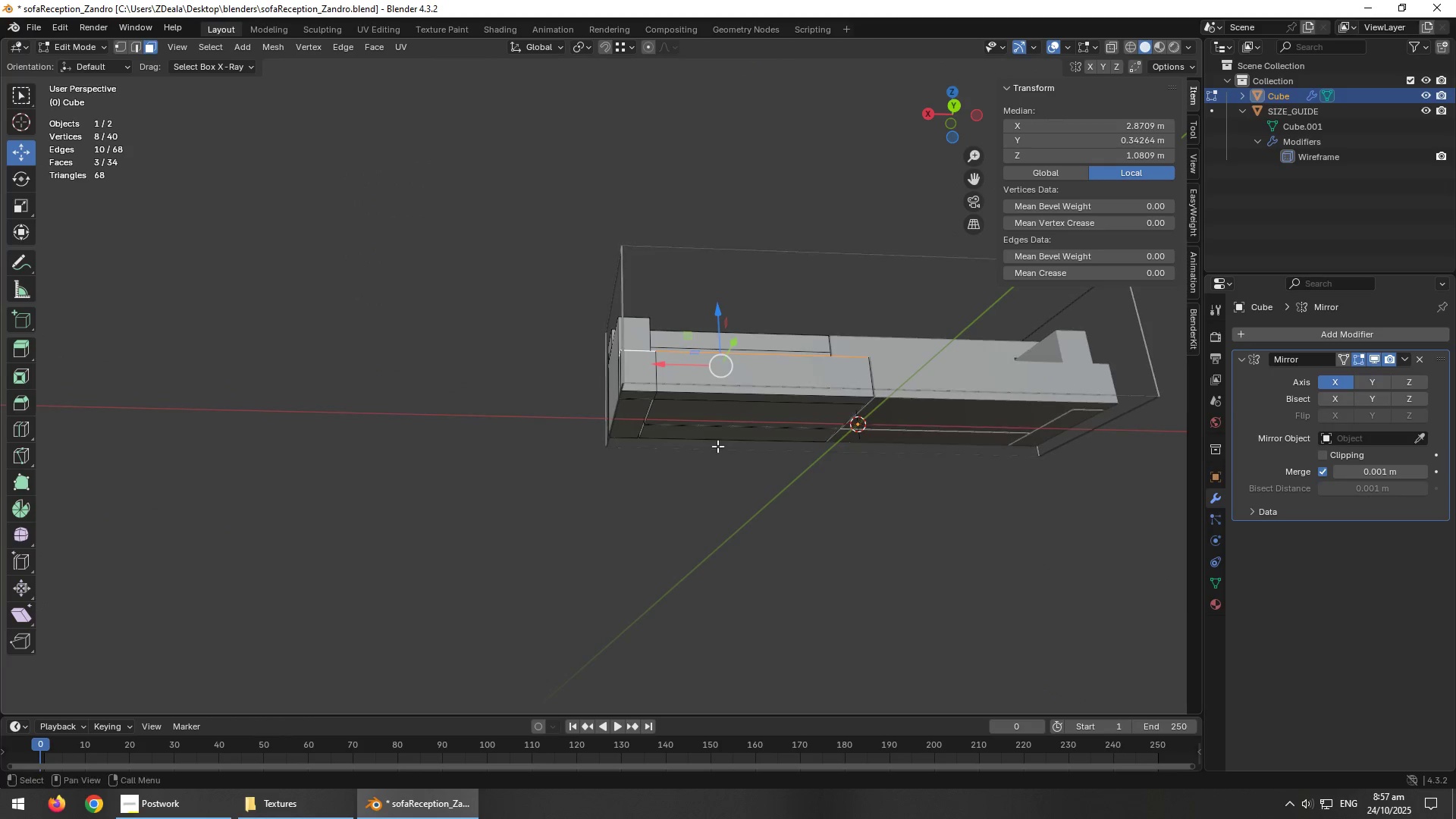 
scroll: coordinate [711, 443], scroll_direction: up, amount: 1.0
 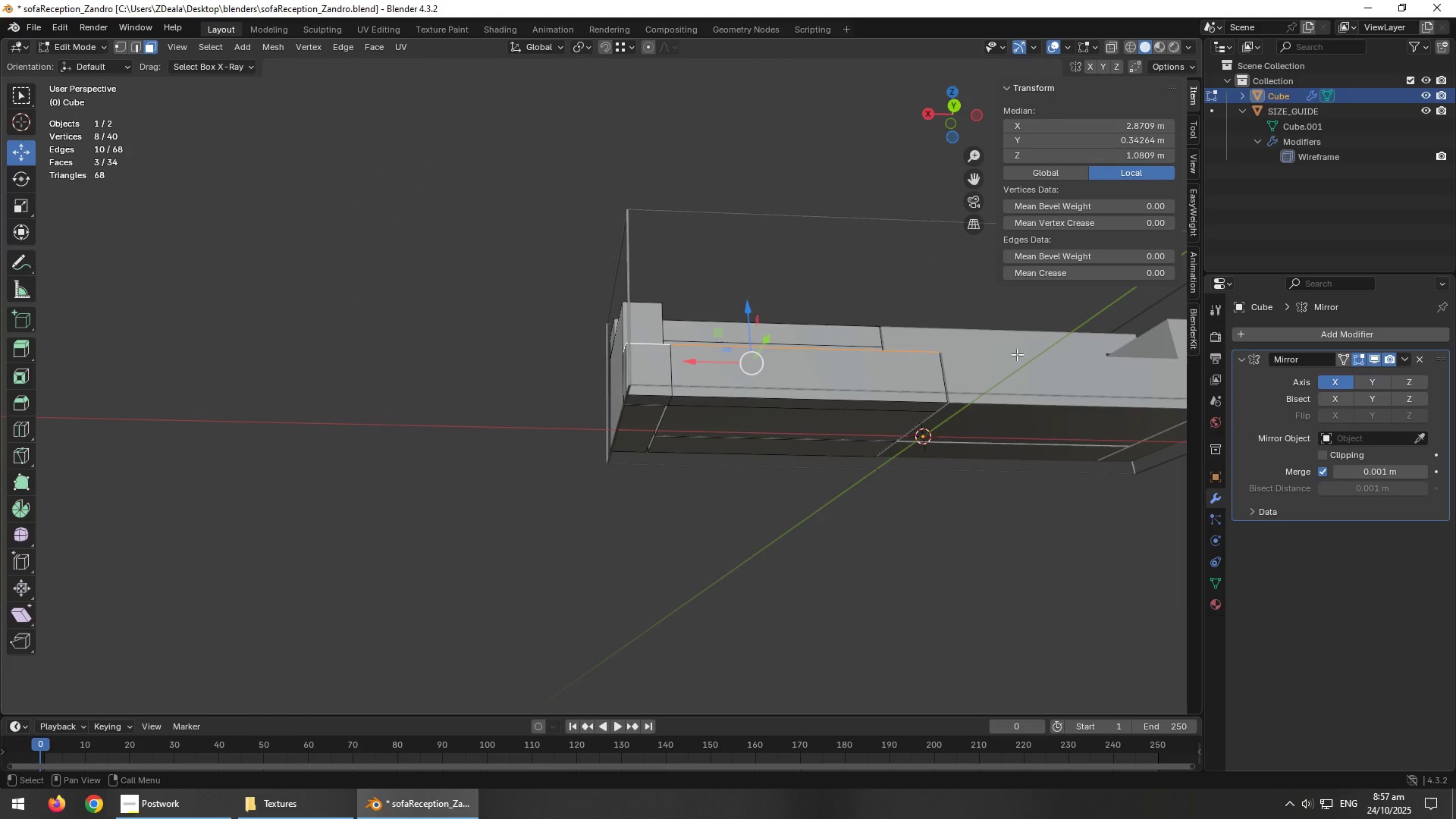 
hold_key(key=AltLeft, duration=0.45)
 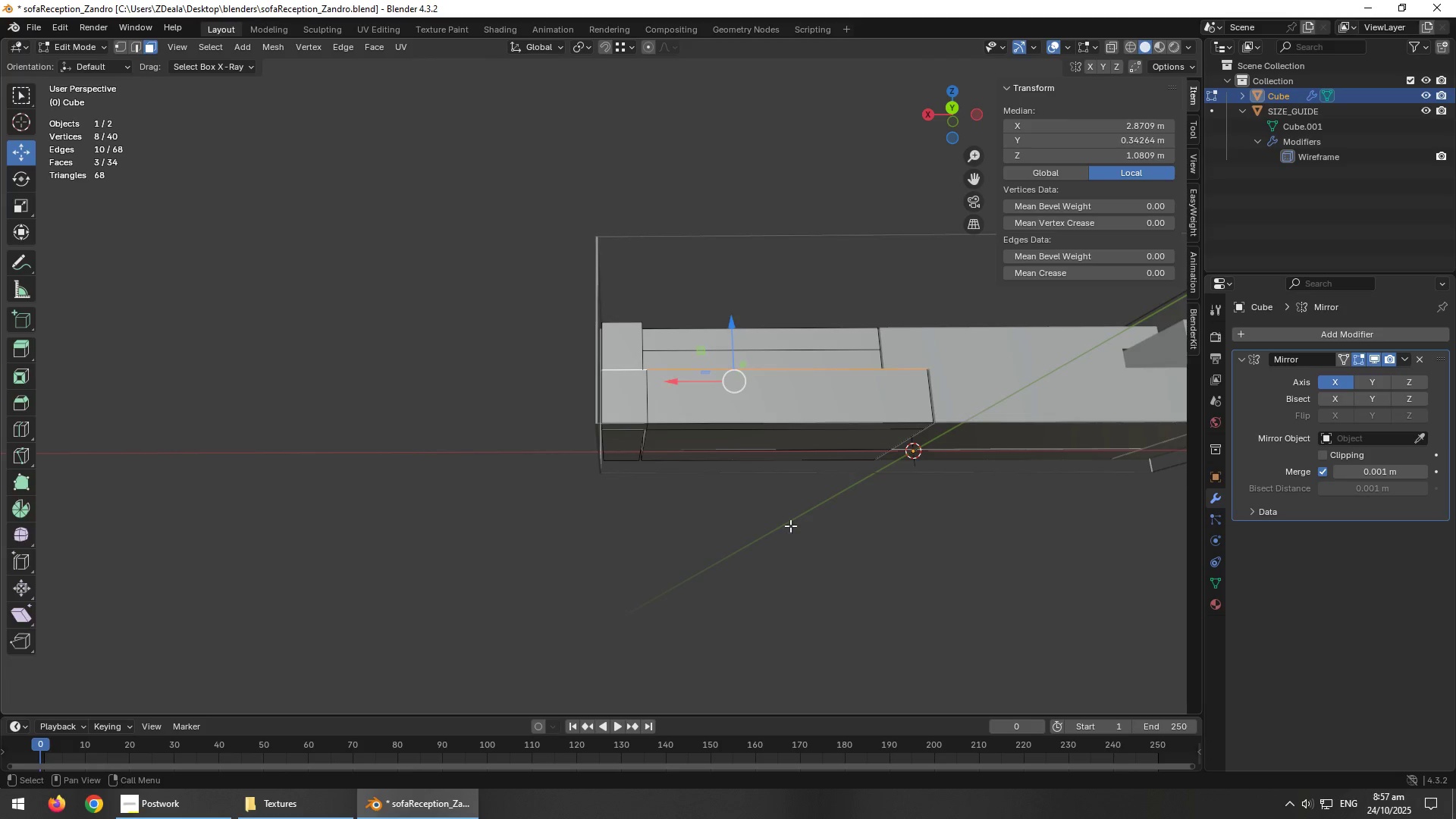 
key(Tab)
 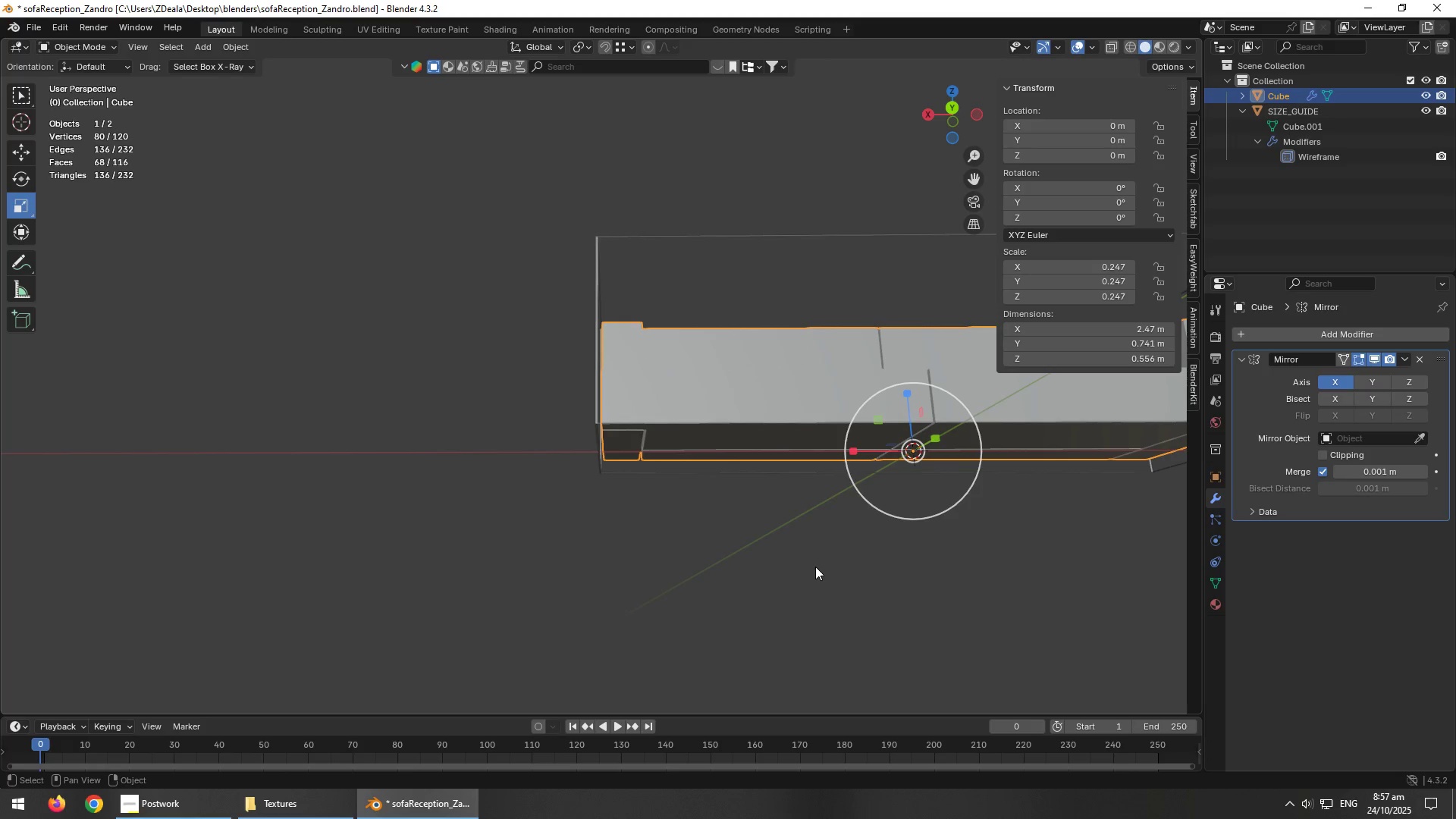 
left_click([817, 568])
 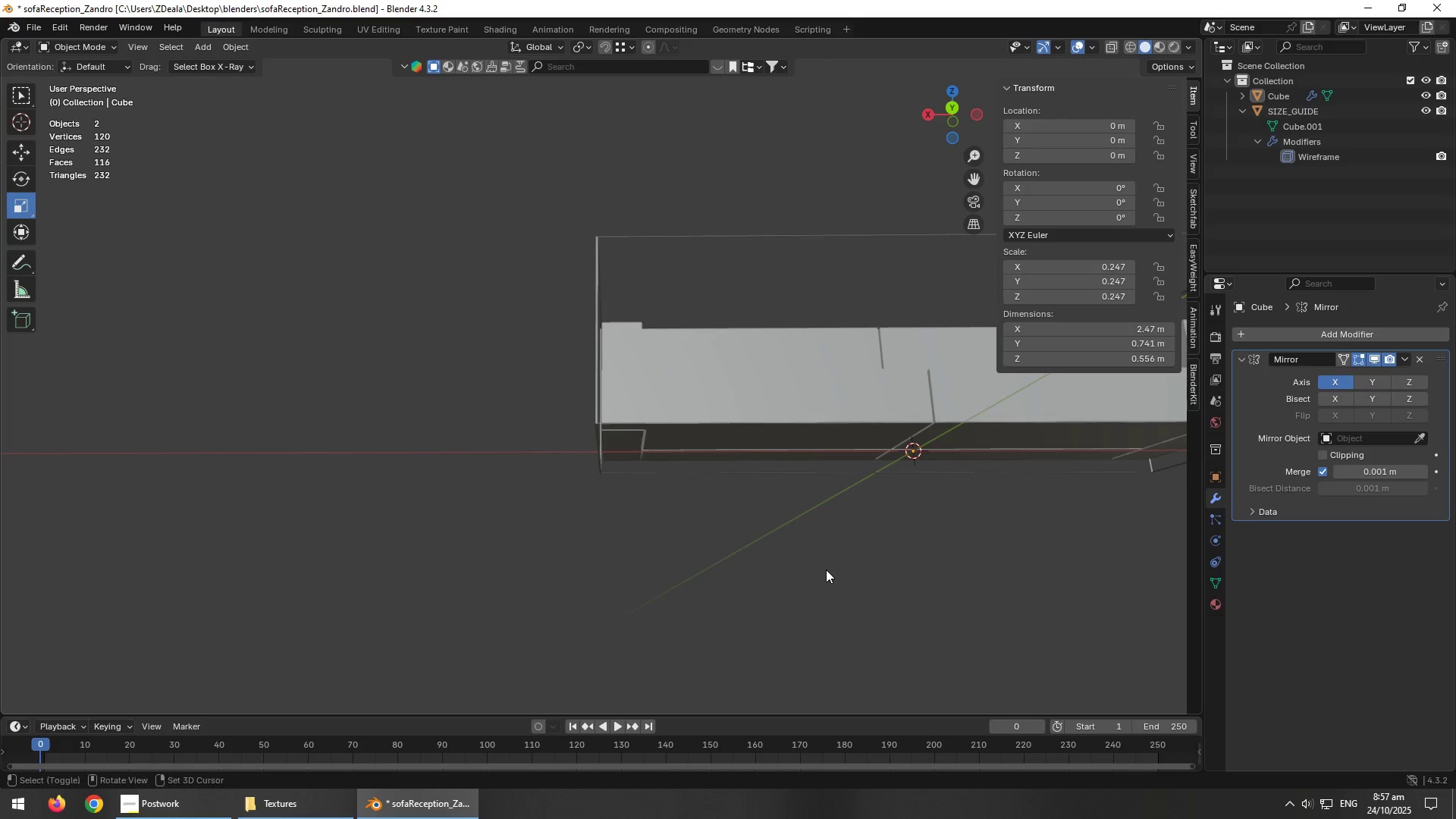 
key(Shift+ShiftLeft)
 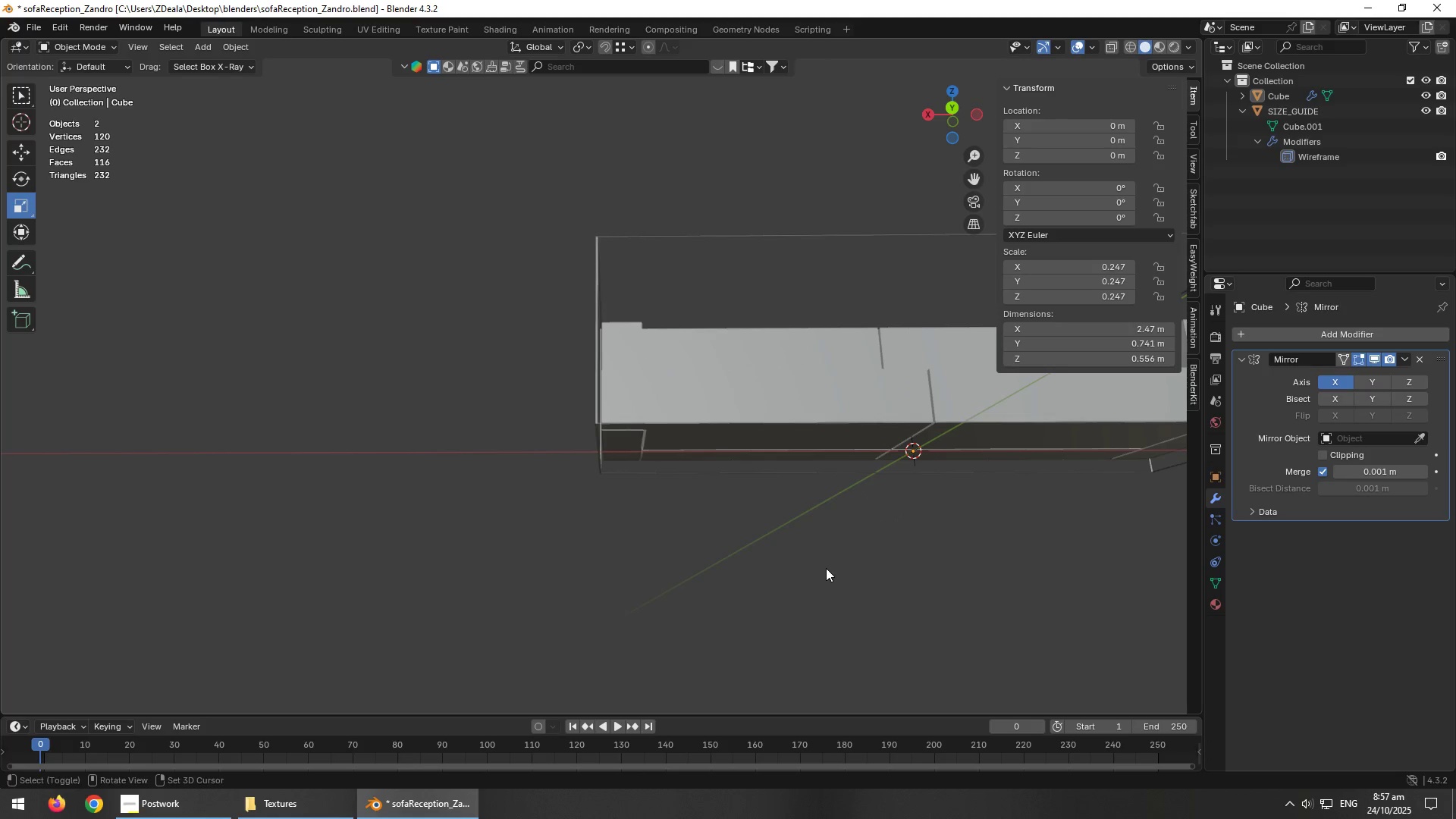 
key(Shift+A)
 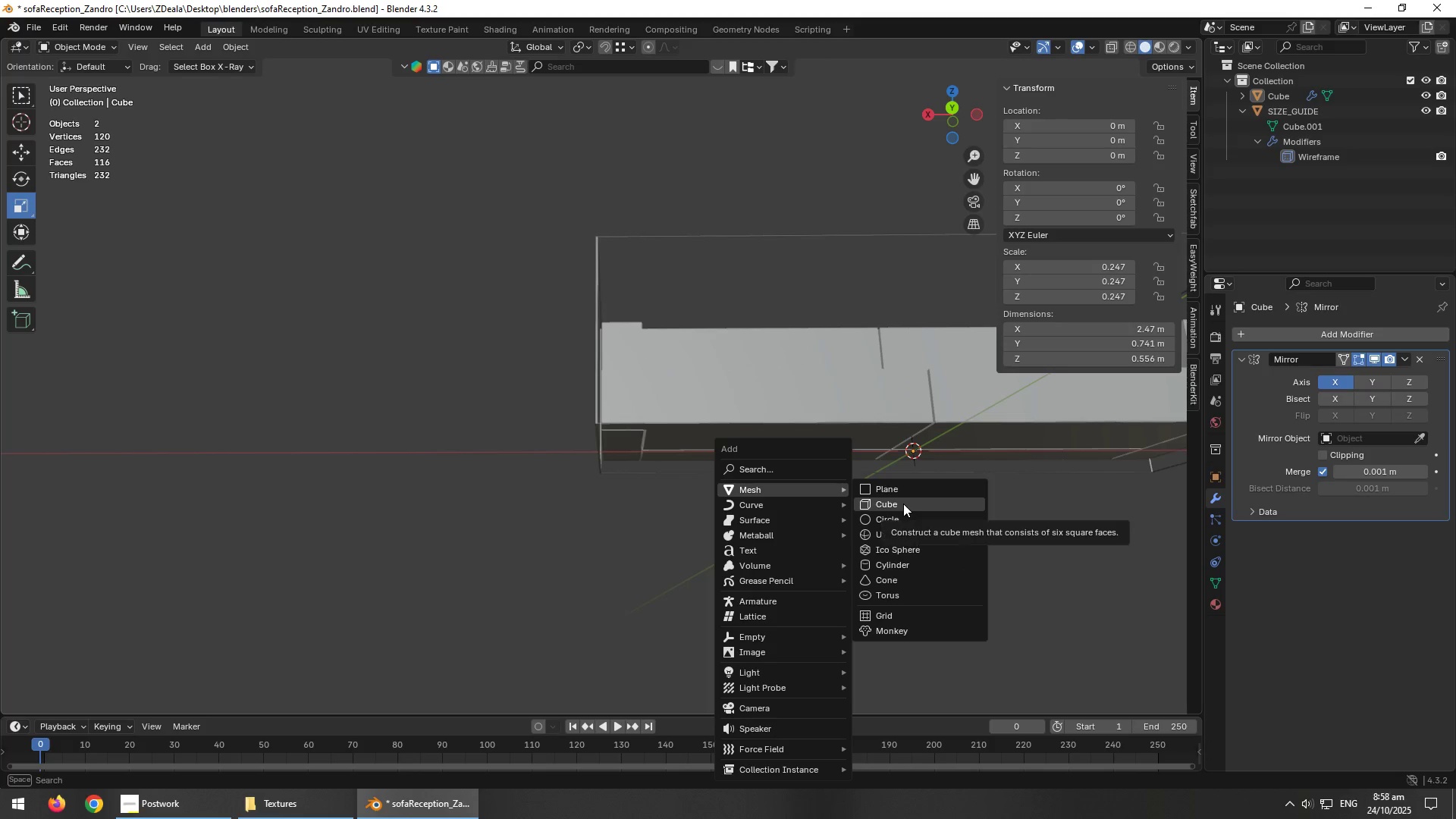 
left_click([903, 504])
 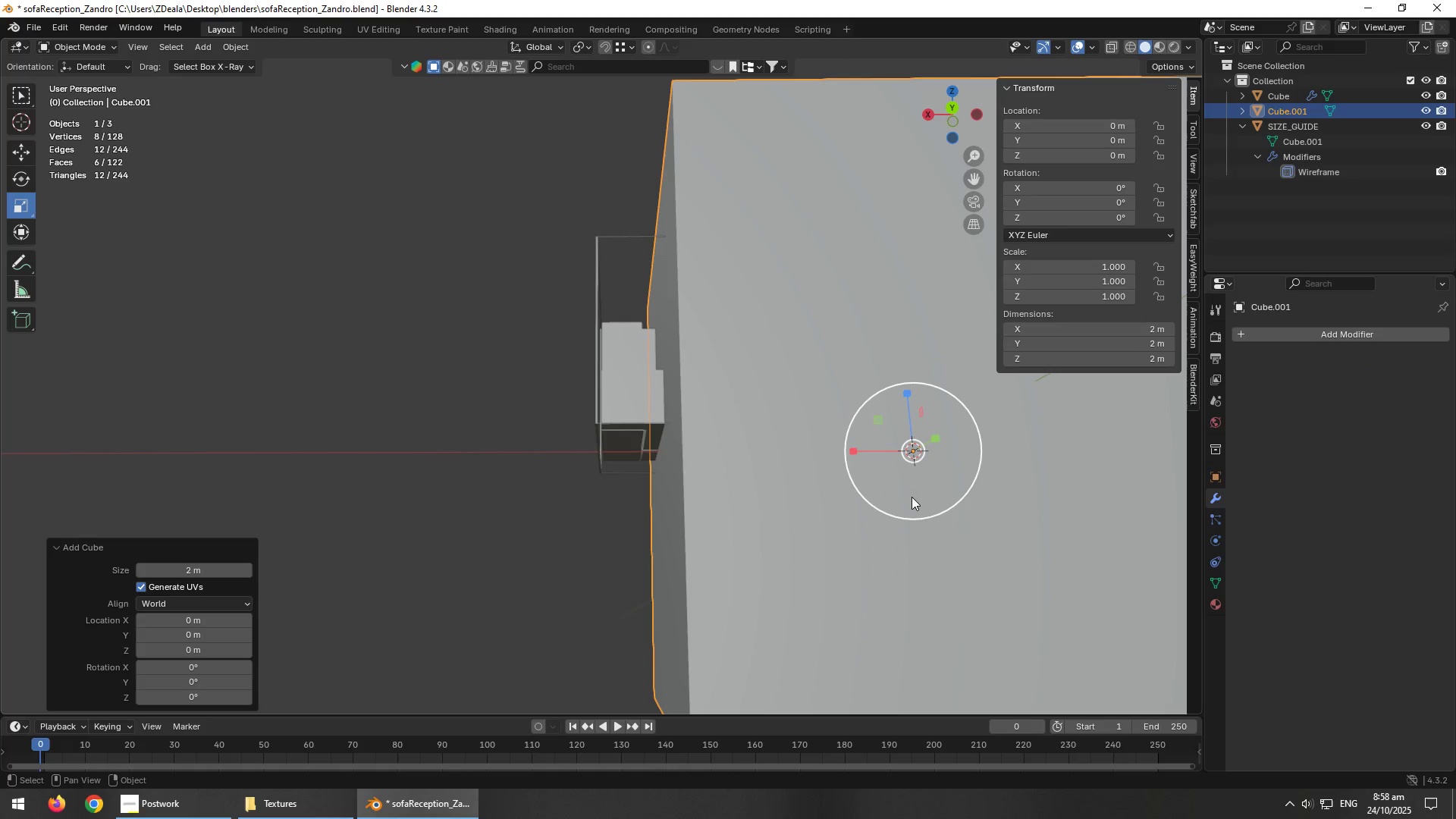 
scroll: coordinate [915, 490], scroll_direction: down, amount: 3.0
 